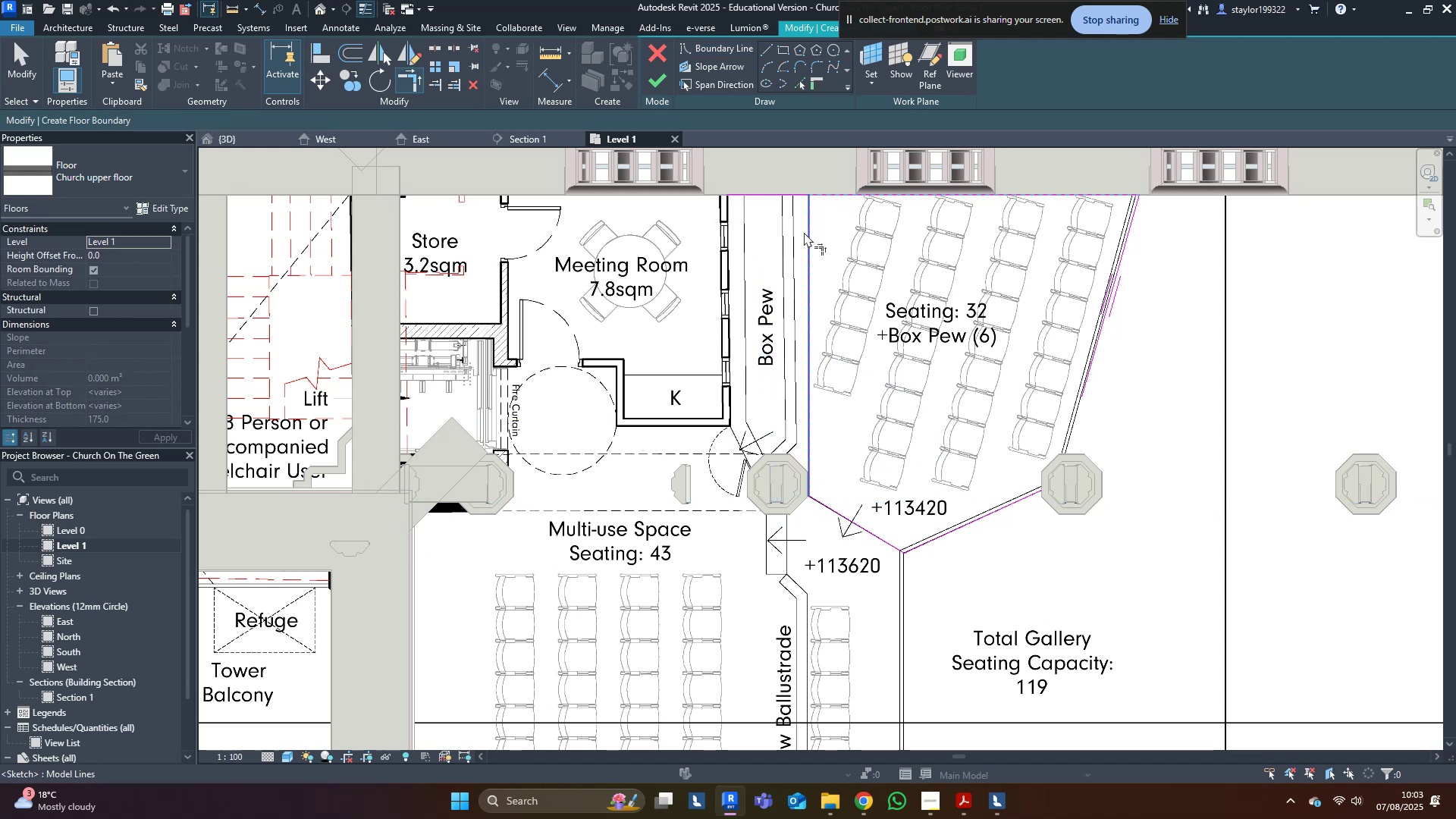 
triple_click([803, 233])
 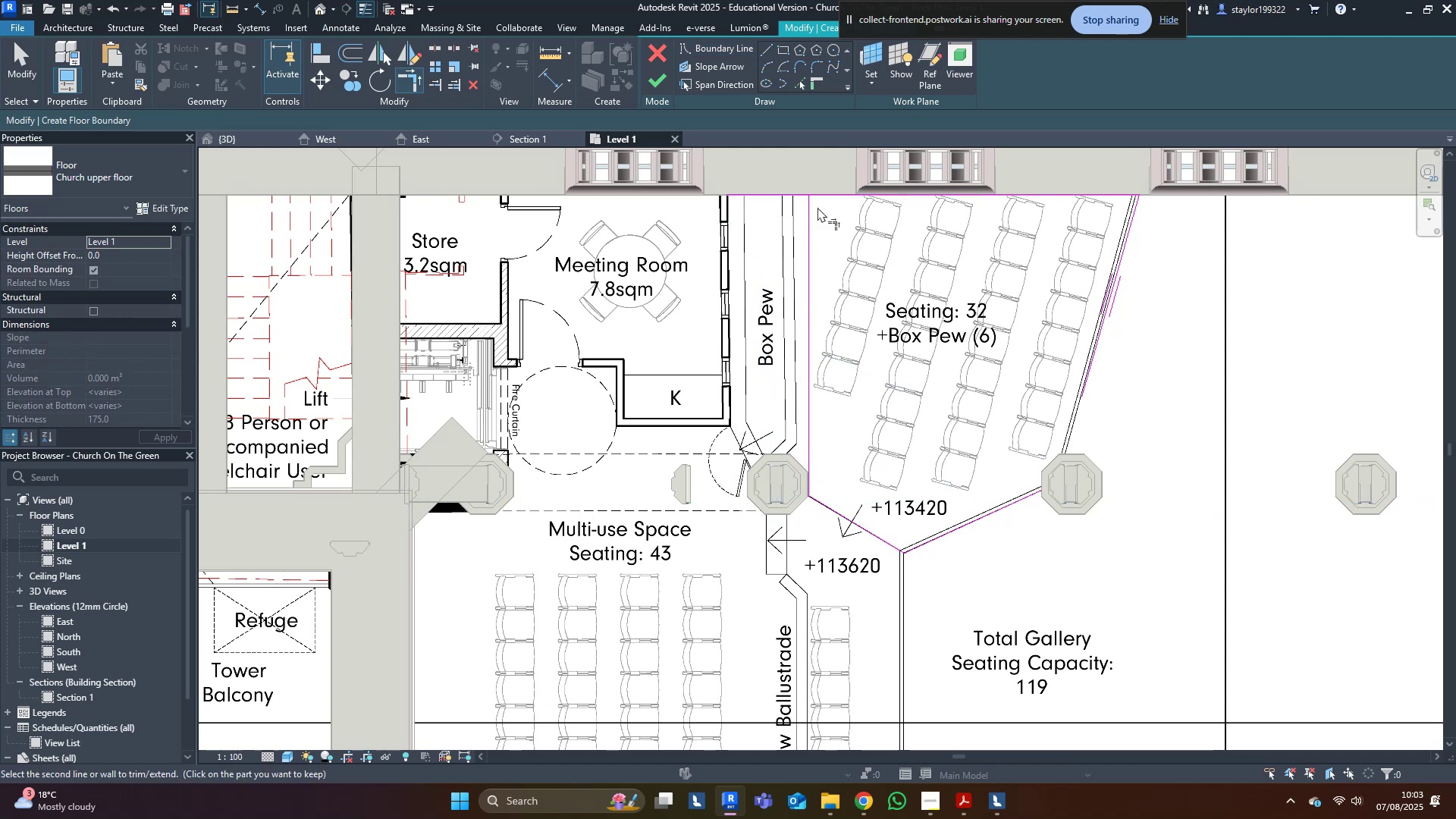 
triple_click([821, 195])
 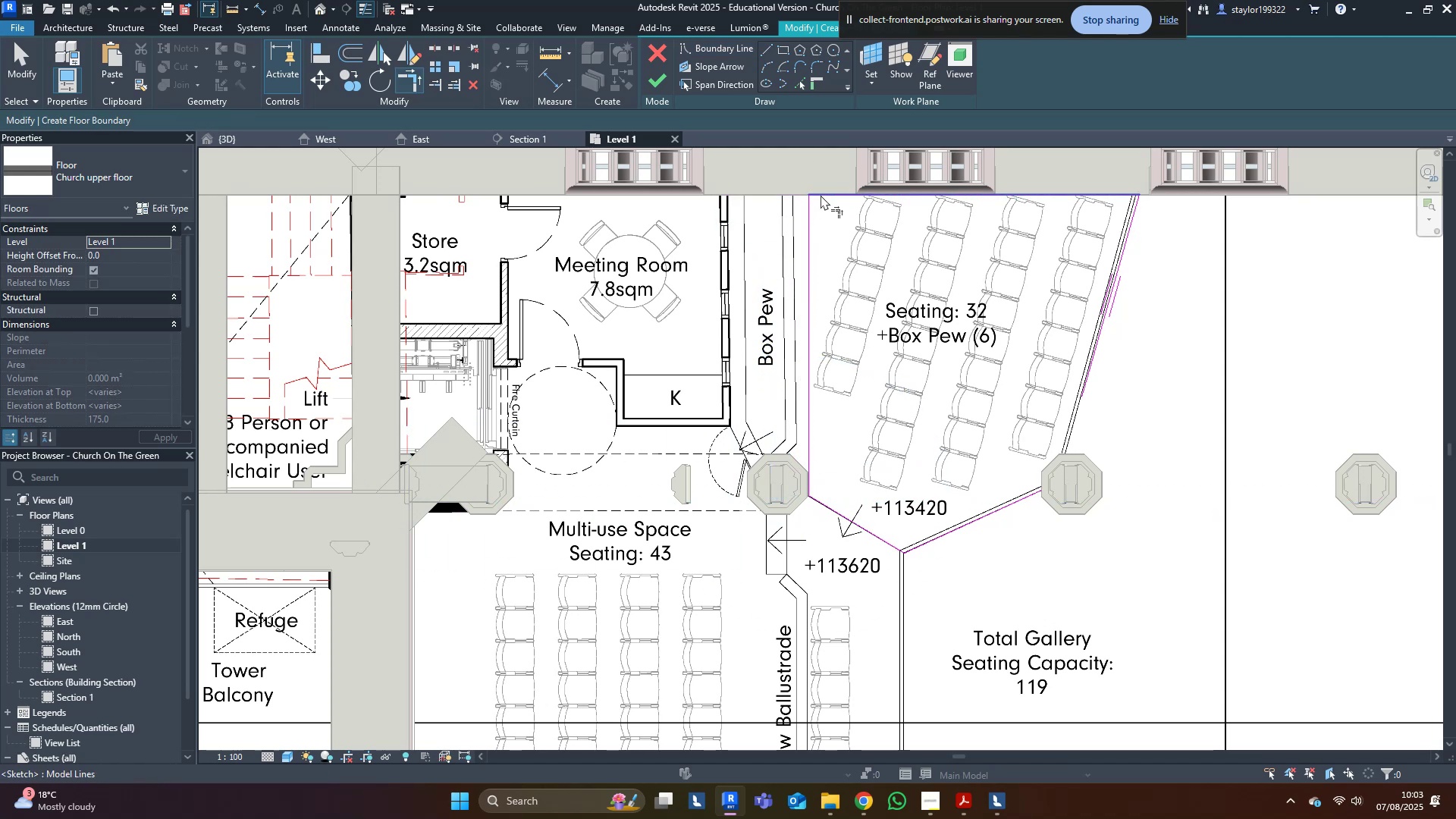 
type(md)
 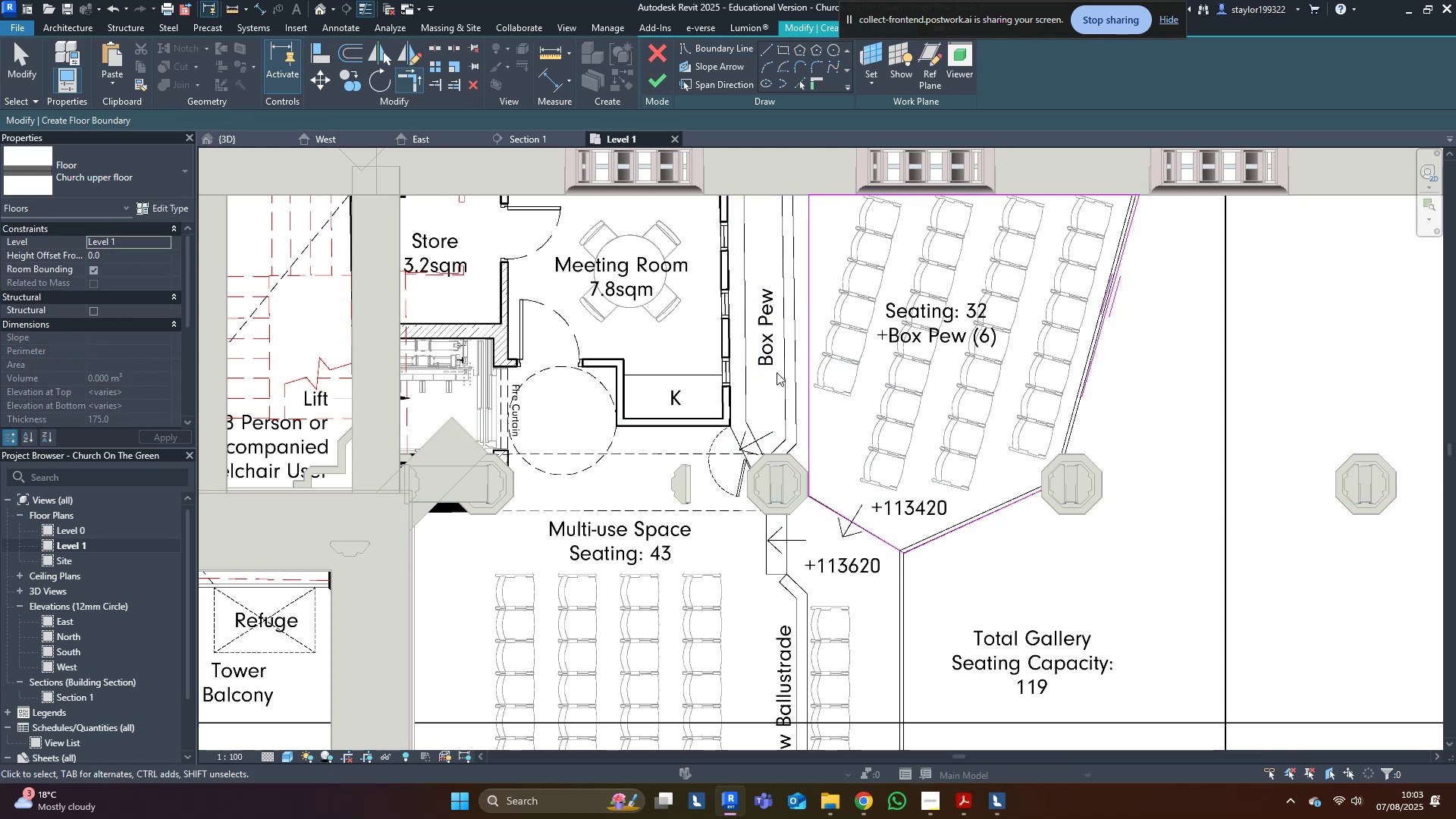 
middle_click([777, 372])
 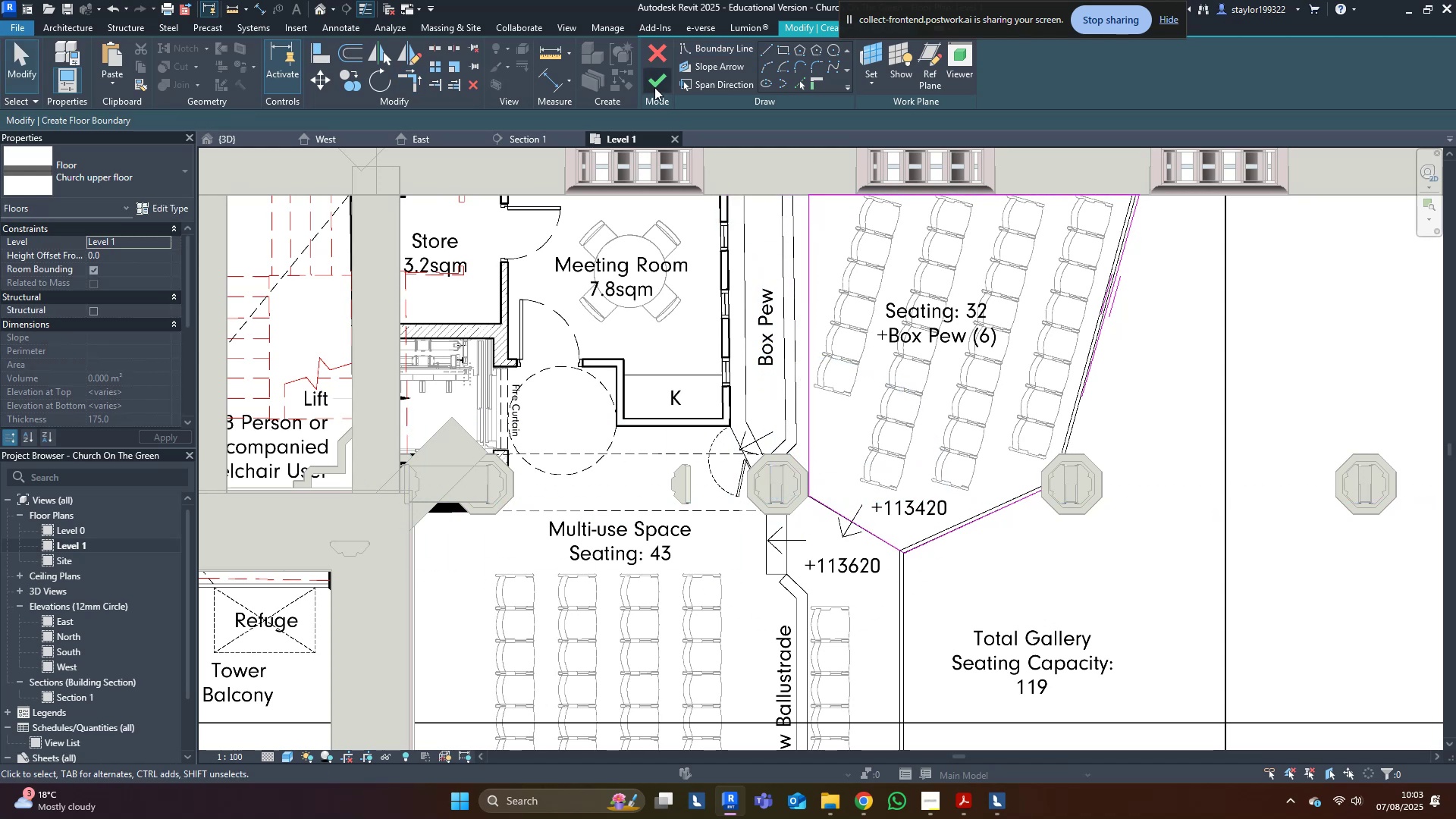 
left_click([667, 80])
 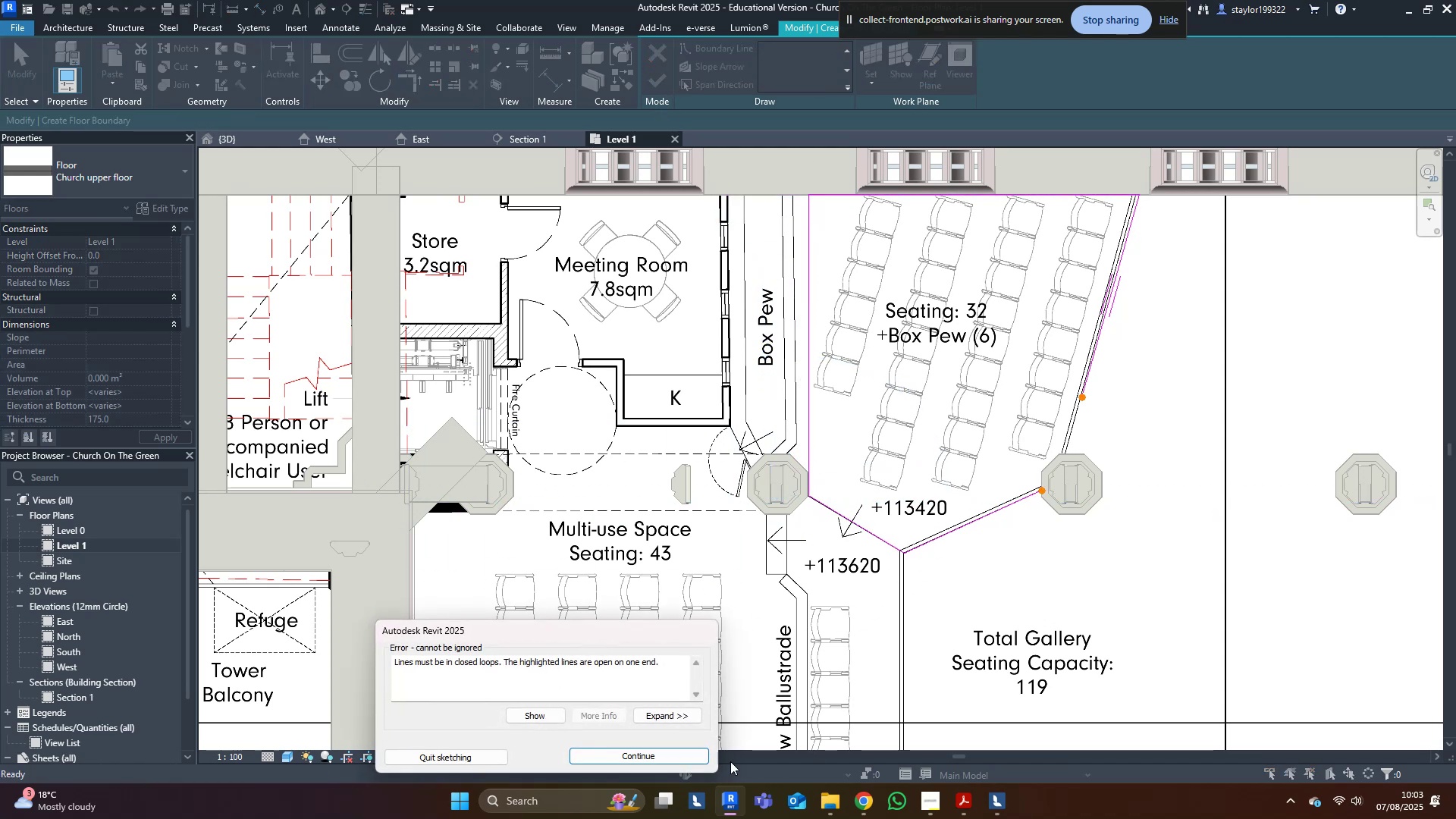 
type(tr)
 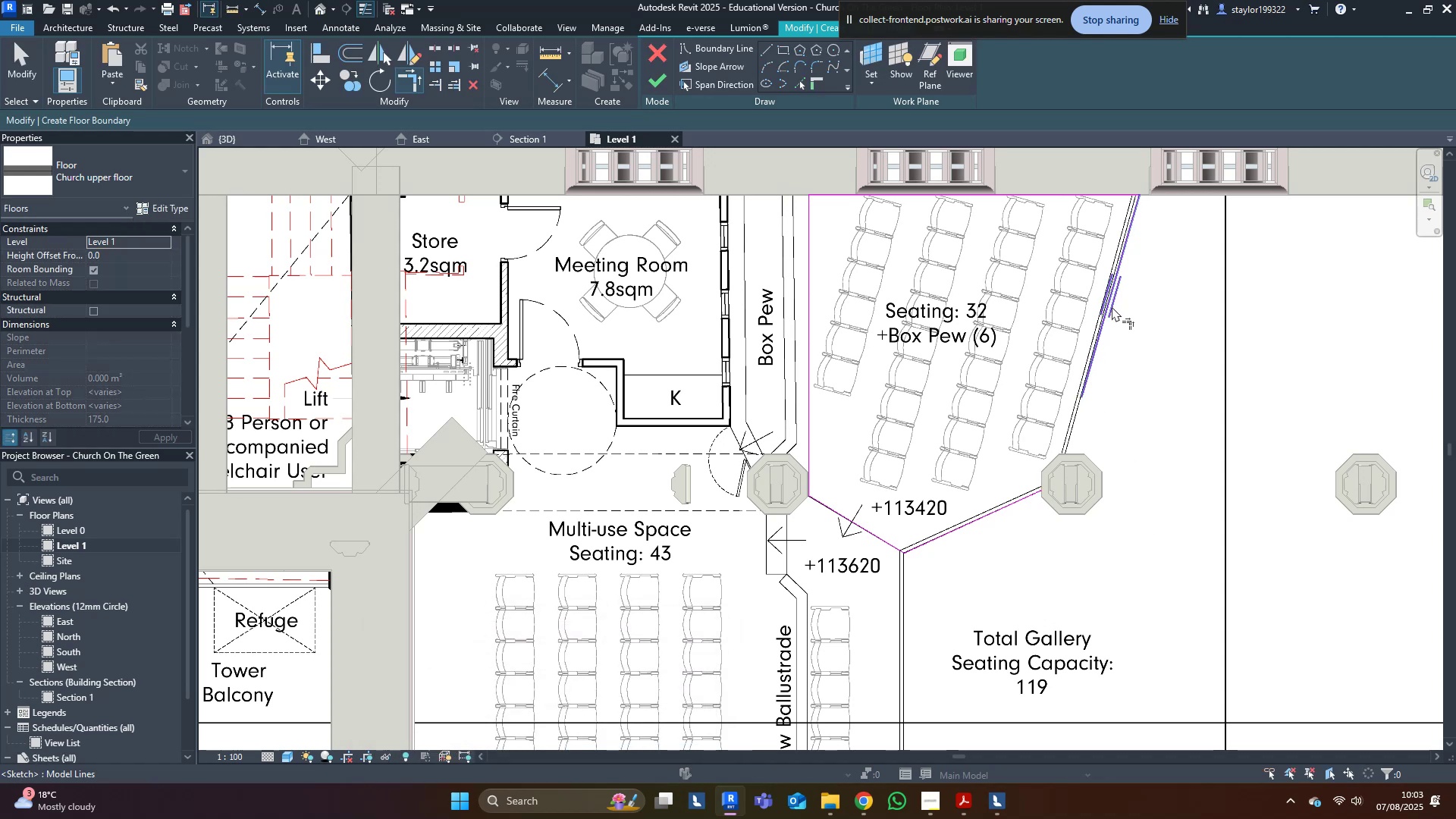 
left_click([1100, 322])
 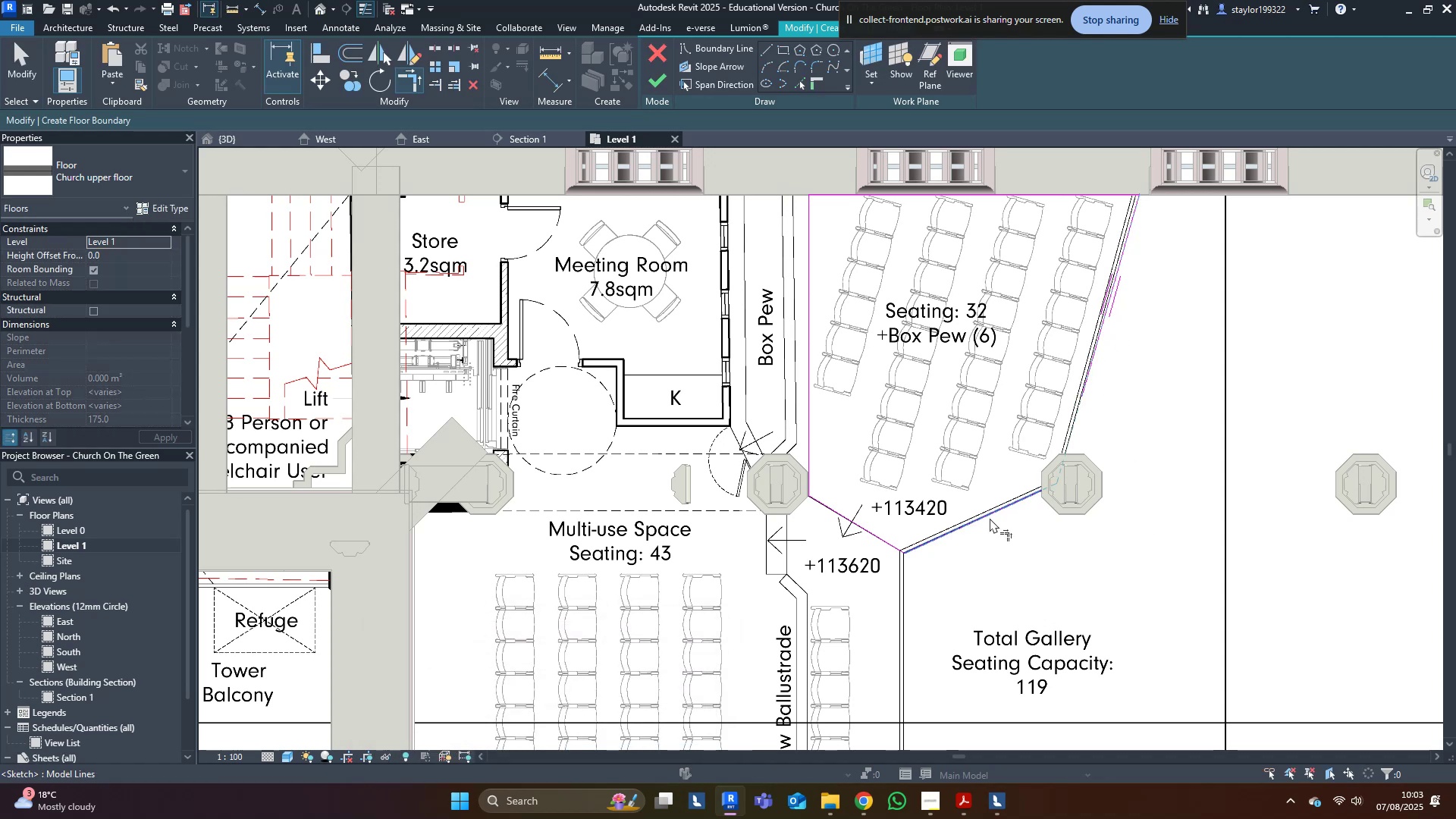 
left_click([993, 507])
 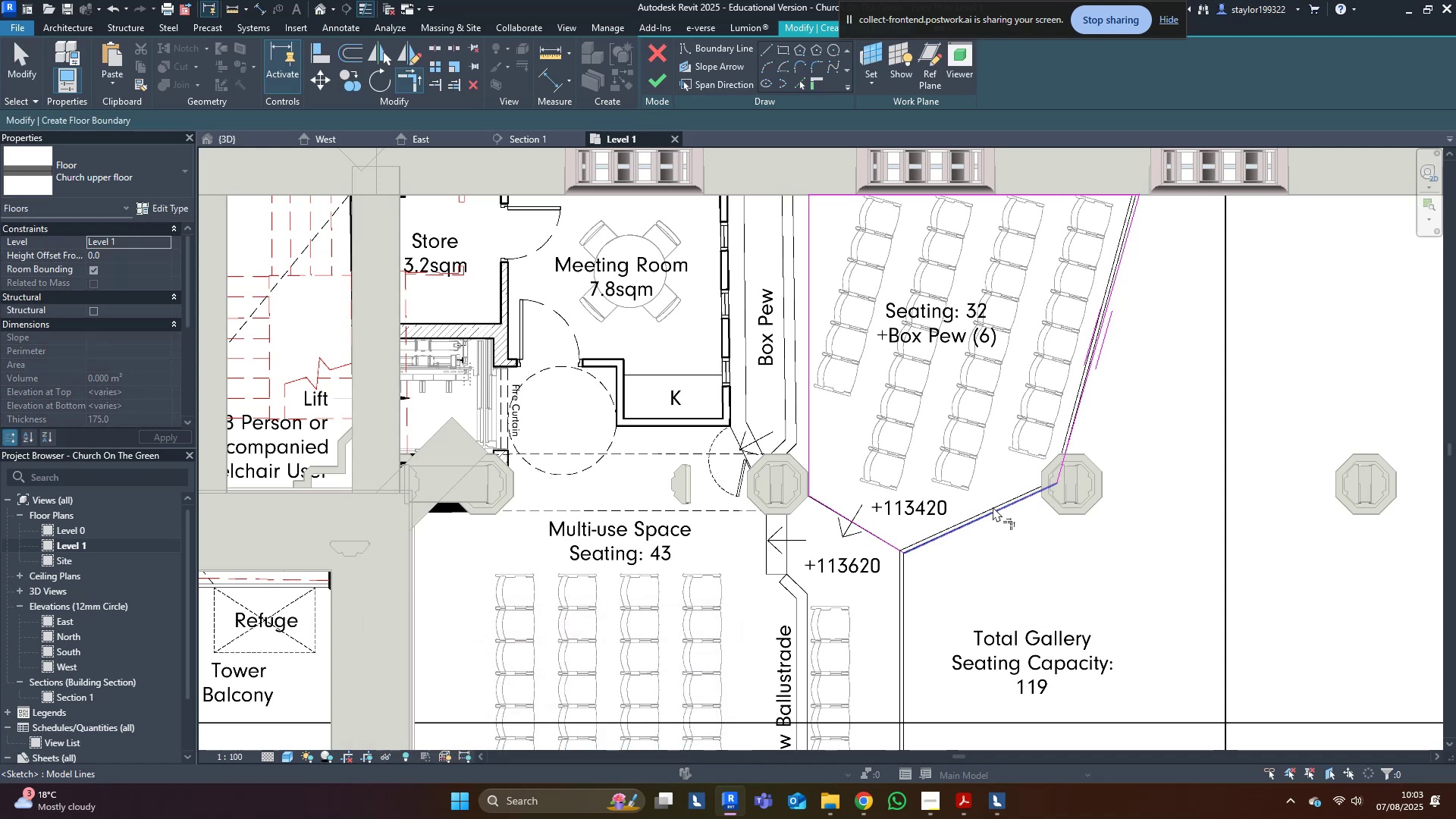 
type(md)
 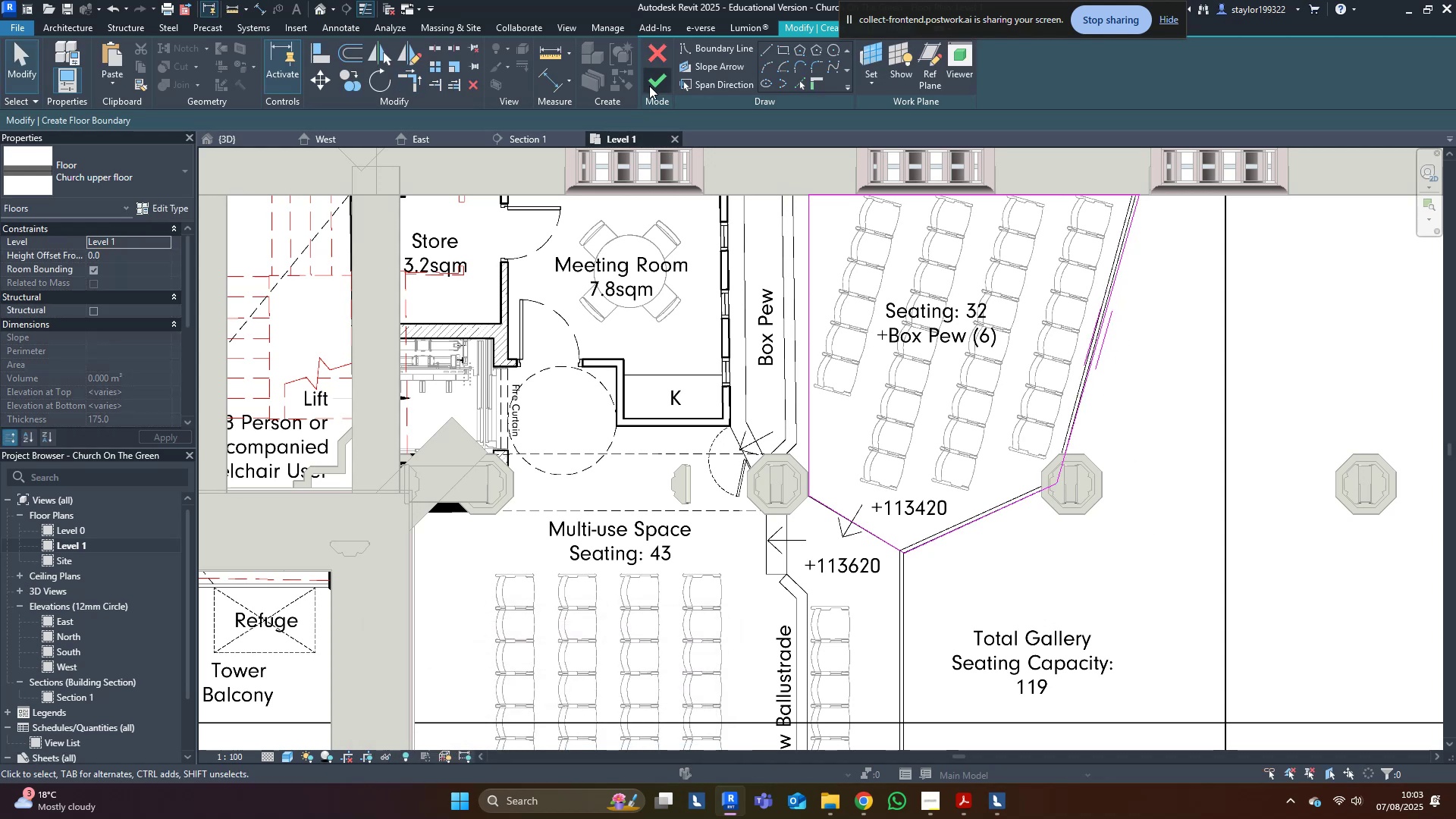 
left_click([647, 77])
 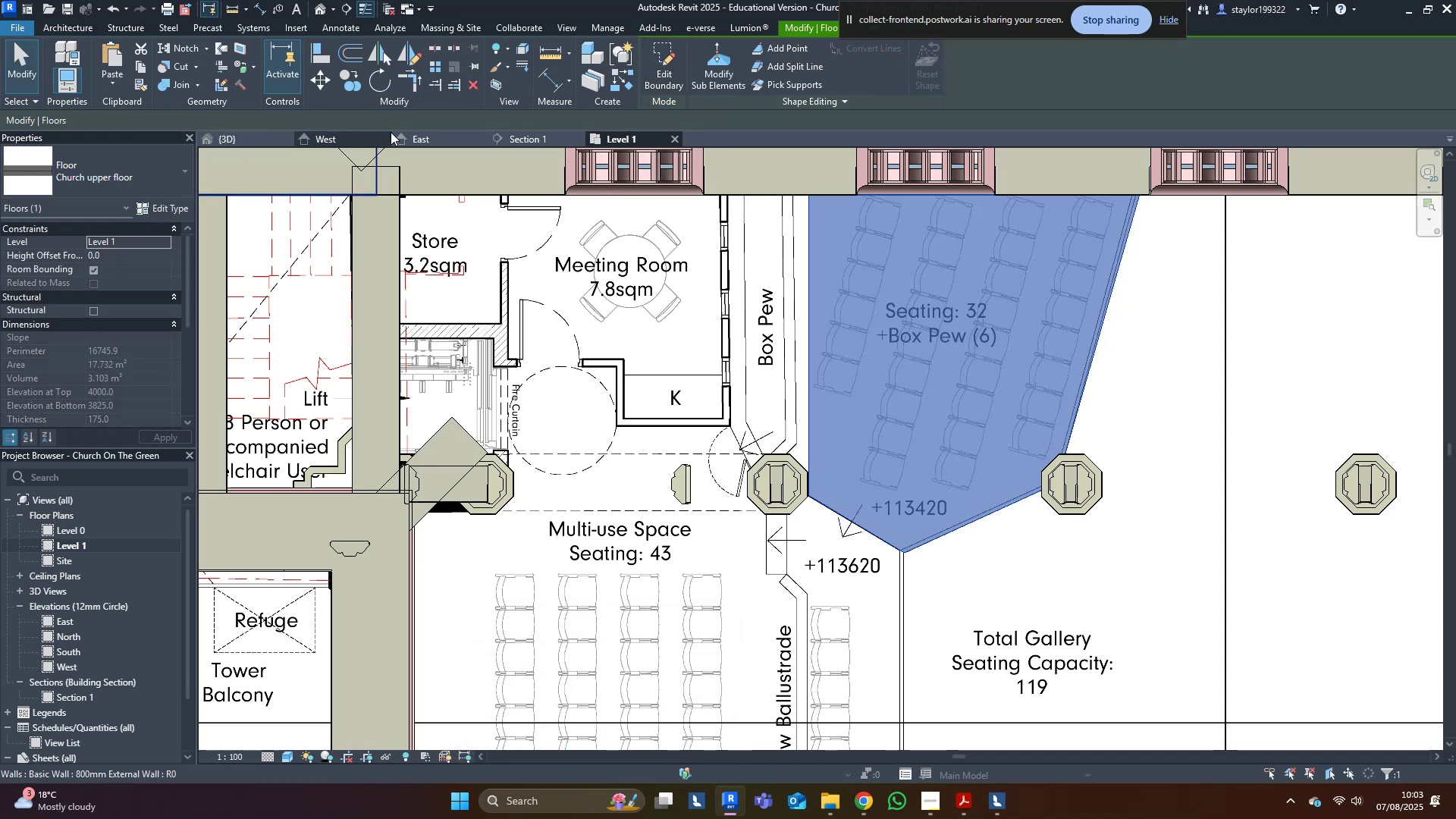 
left_click([517, 140])
 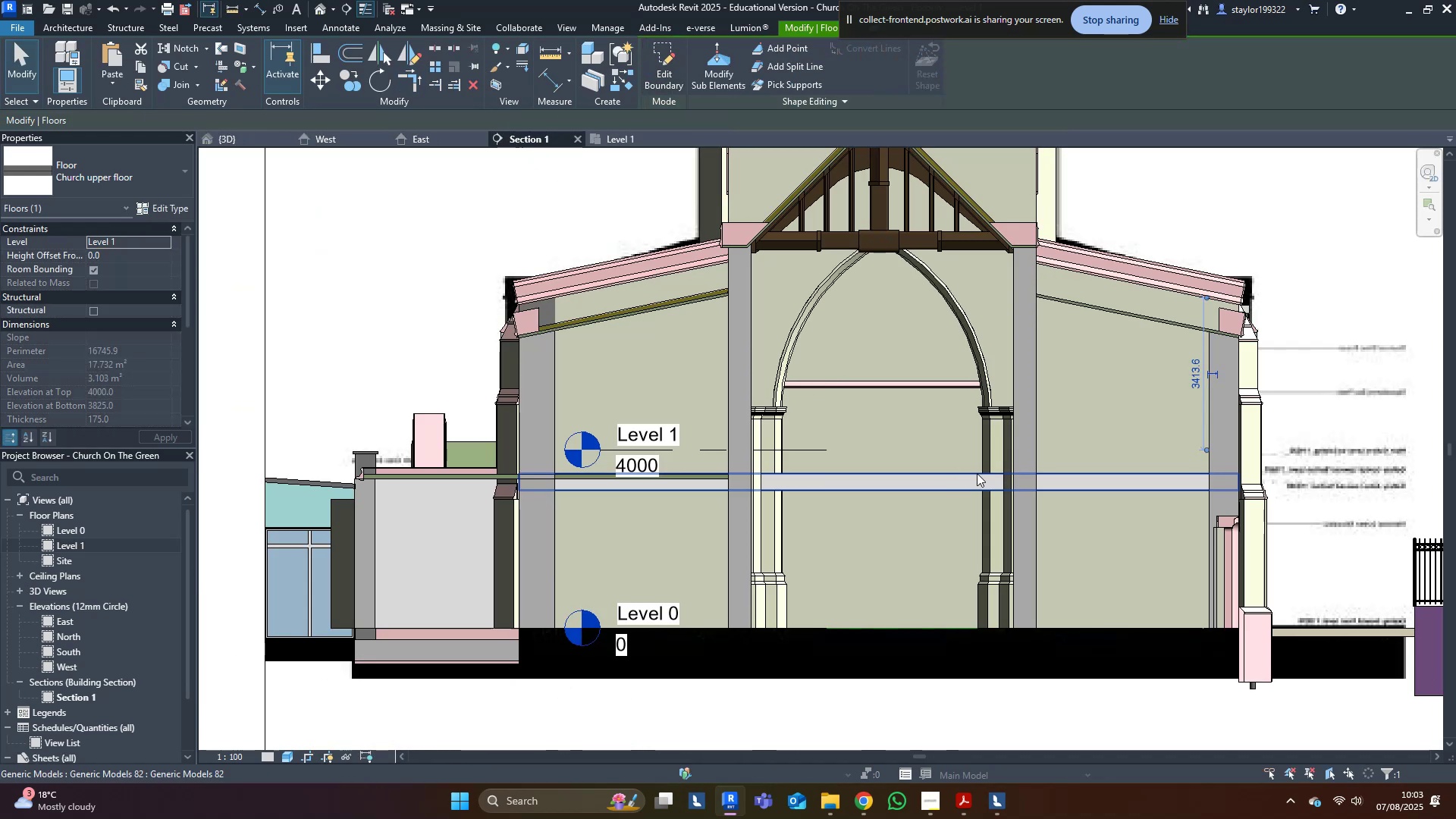 
type(wf)
 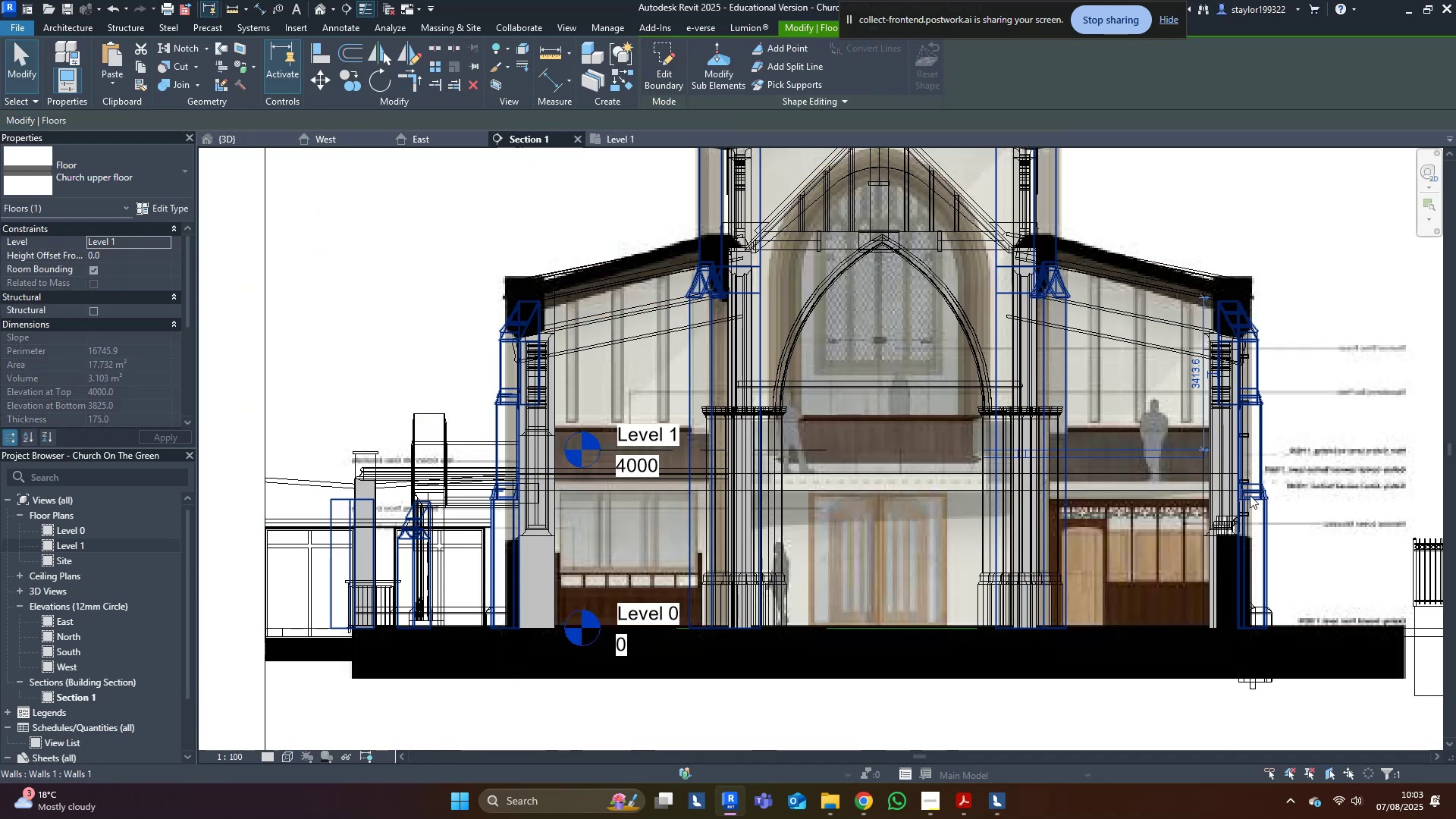 
scroll: coordinate [1197, 519], scroll_direction: up, amount: 5.0
 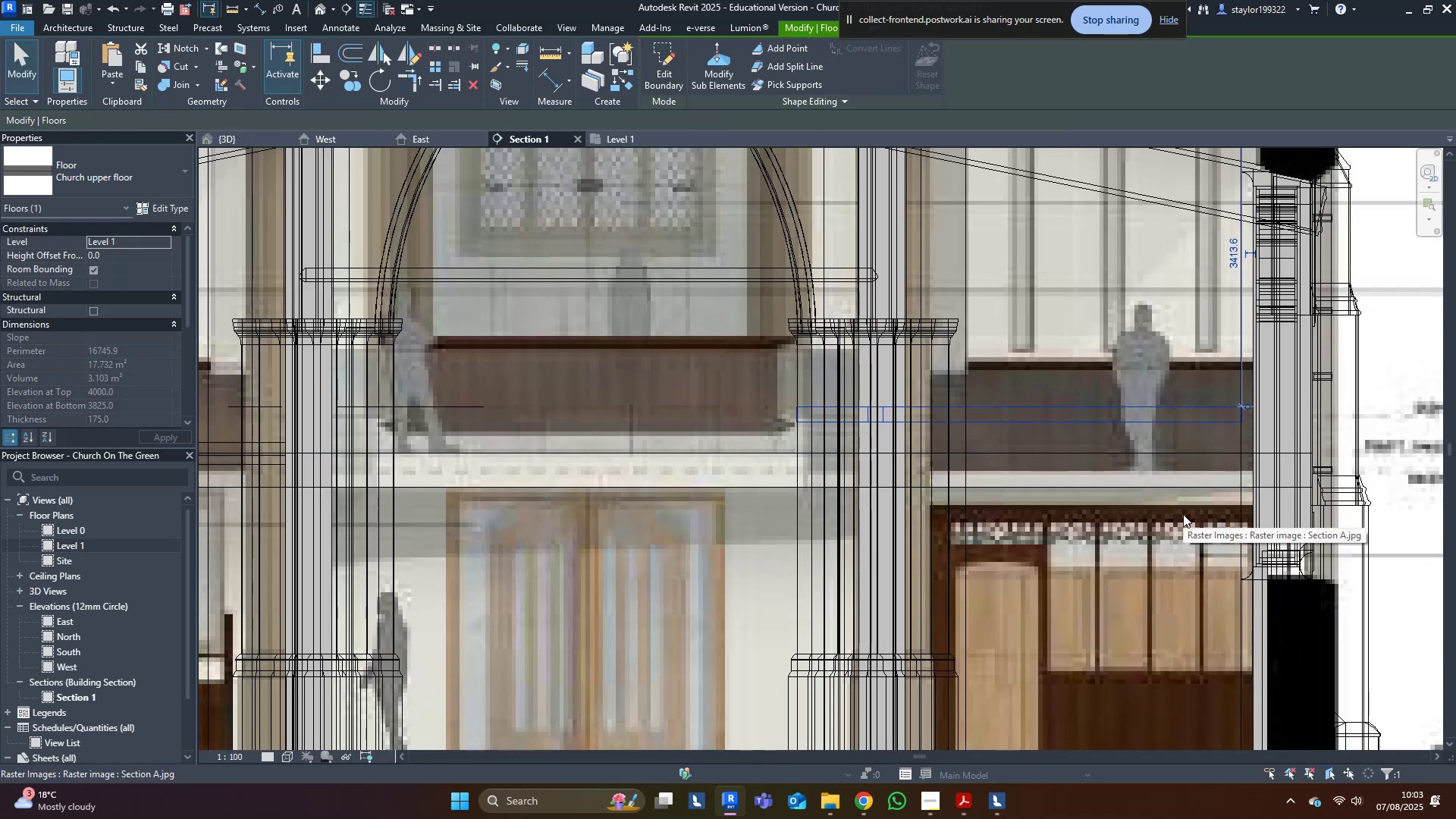 
key(Shift+ArrowDown)
 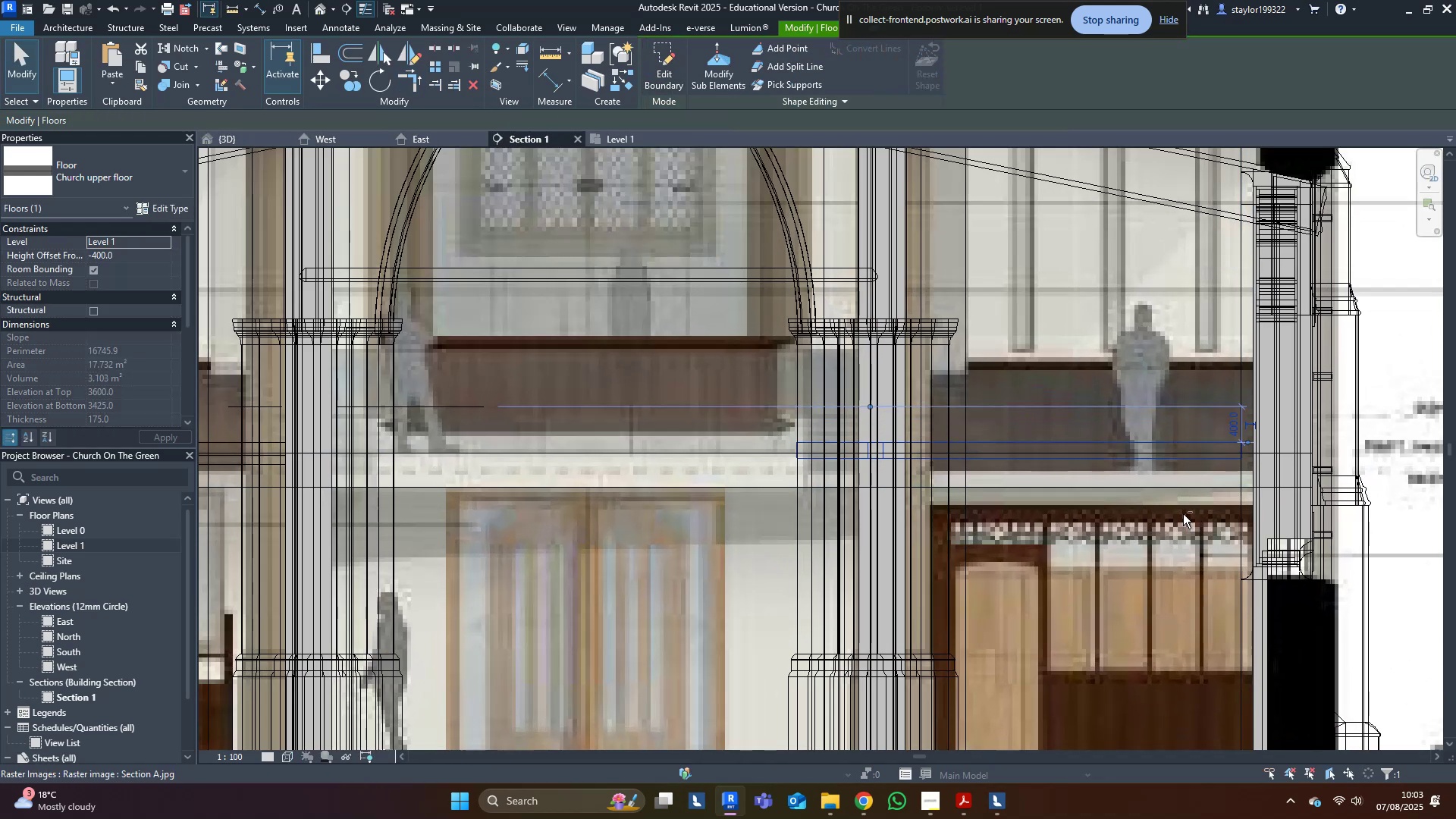 
key(Shift+ArrowDown)
 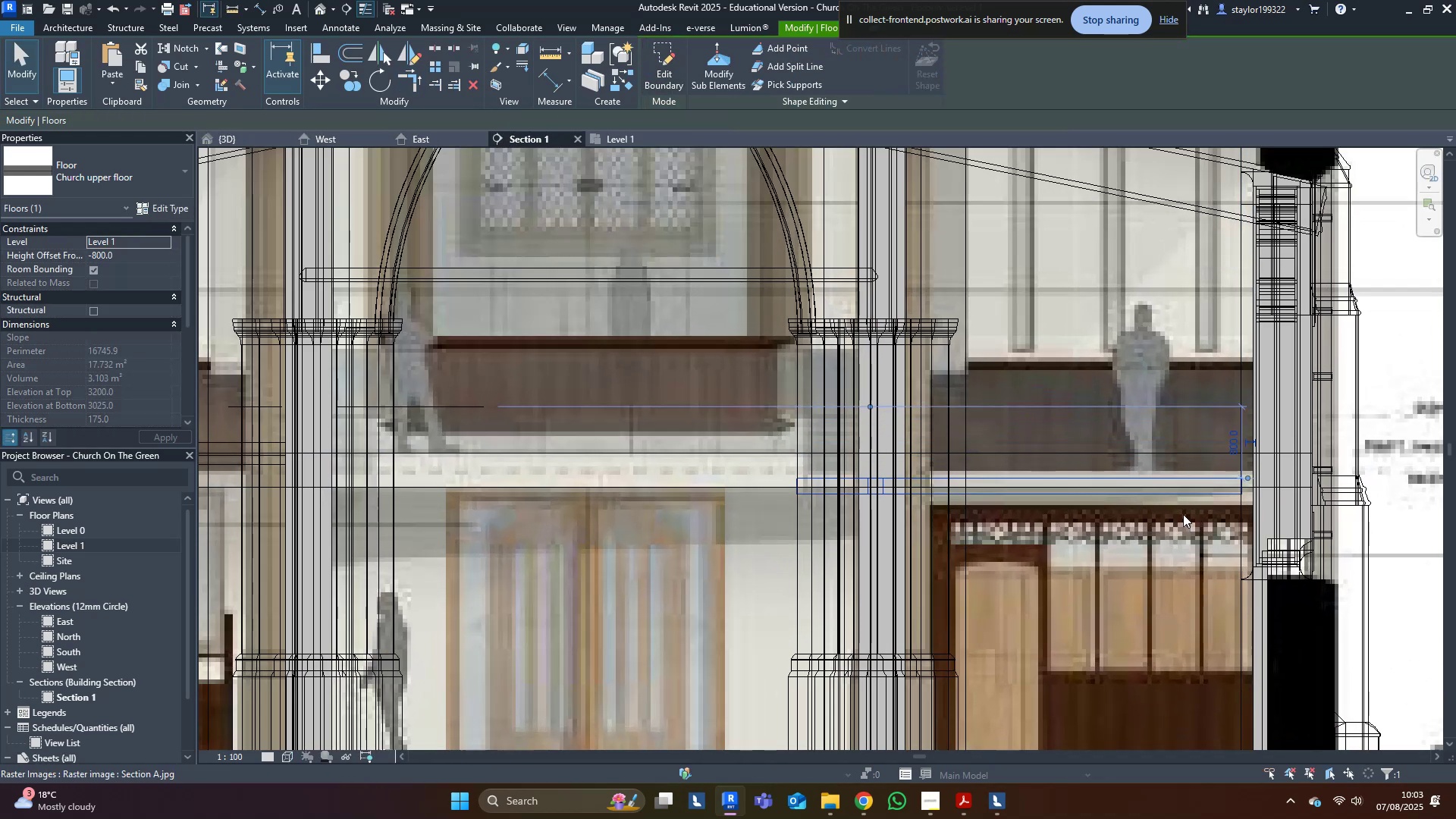 
key(ArrowUp)
 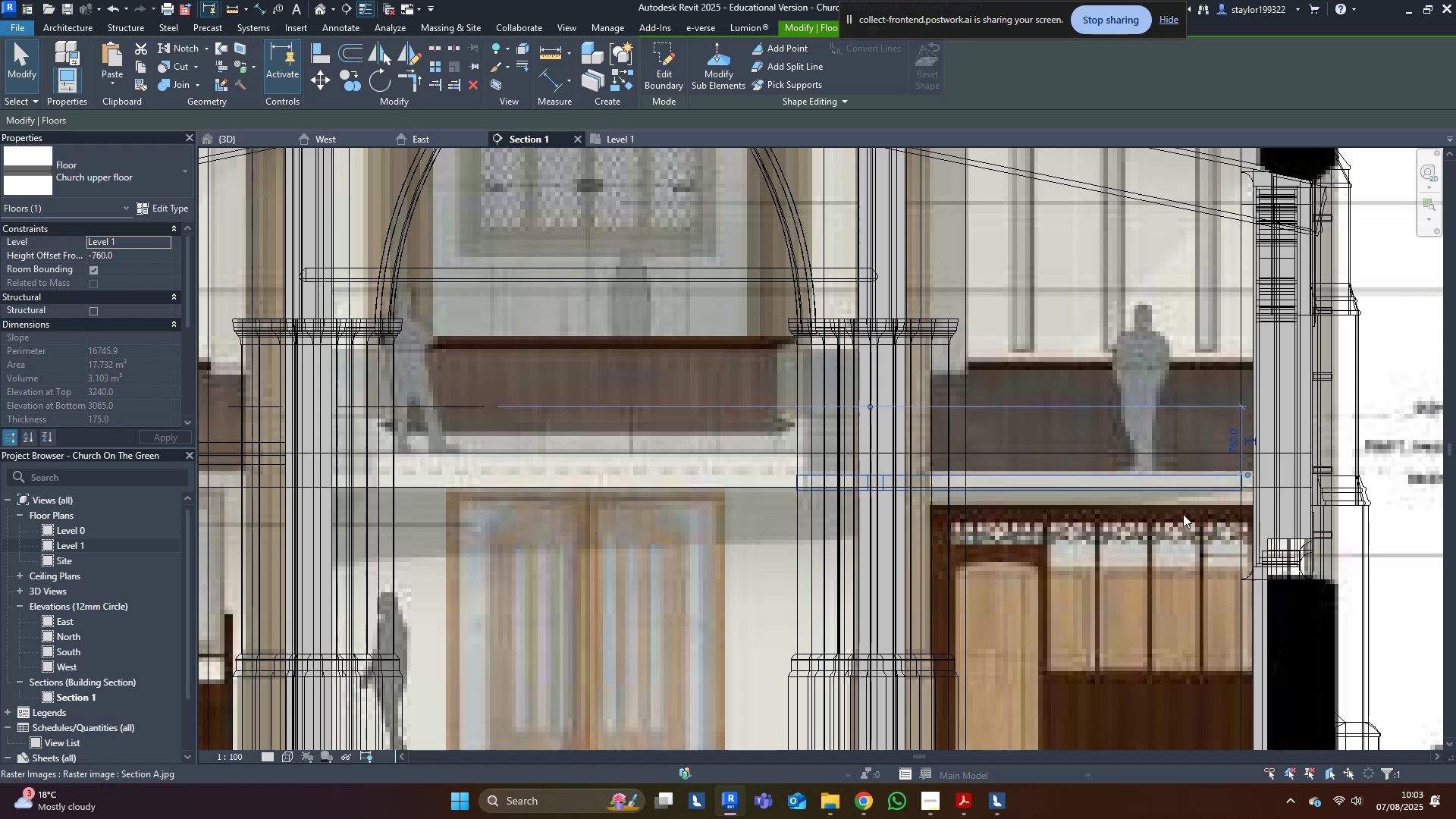 
key(ArrowUp)
 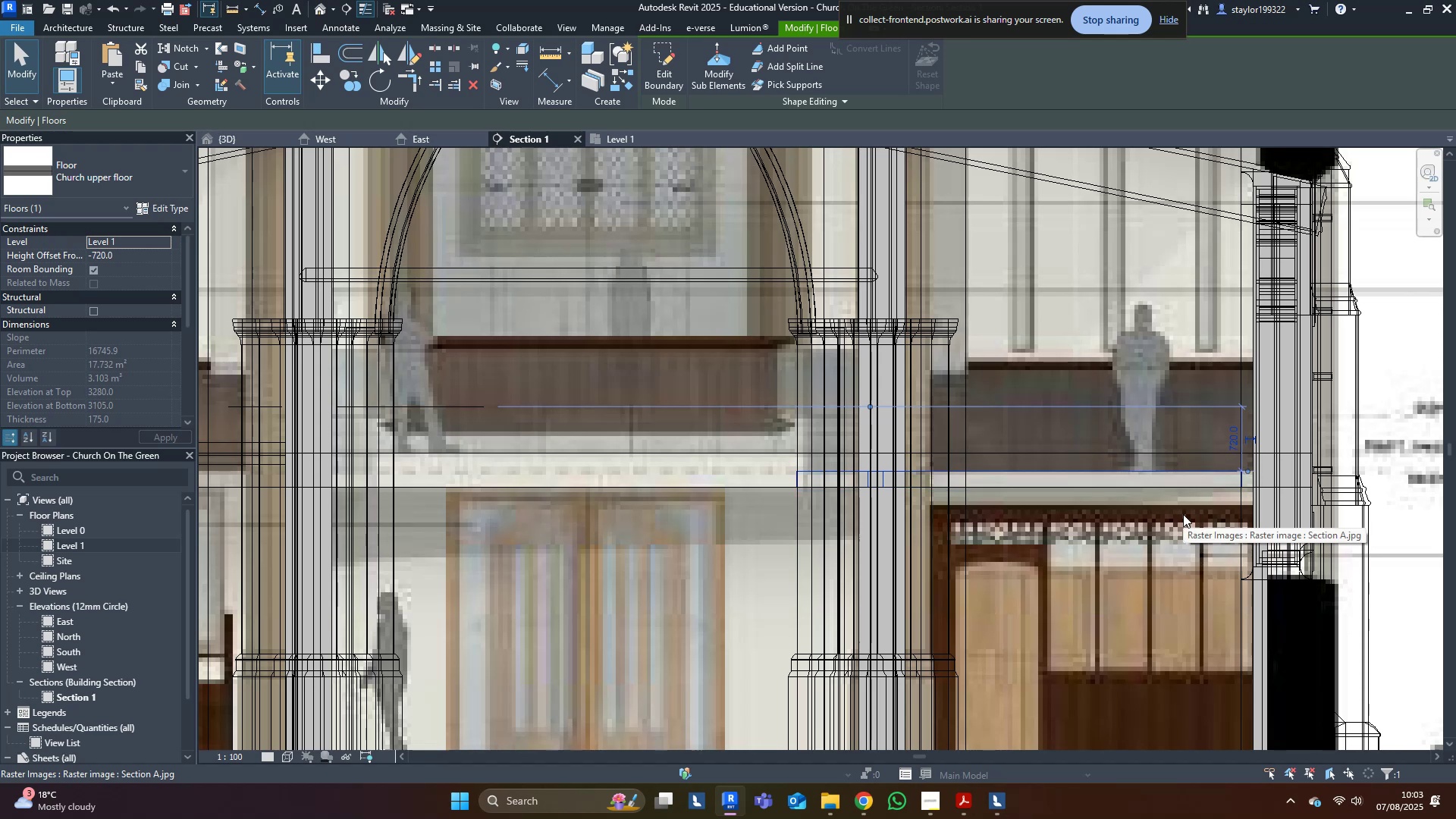 
scroll: coordinate [1148, 516], scroll_direction: down, amount: 3.0
 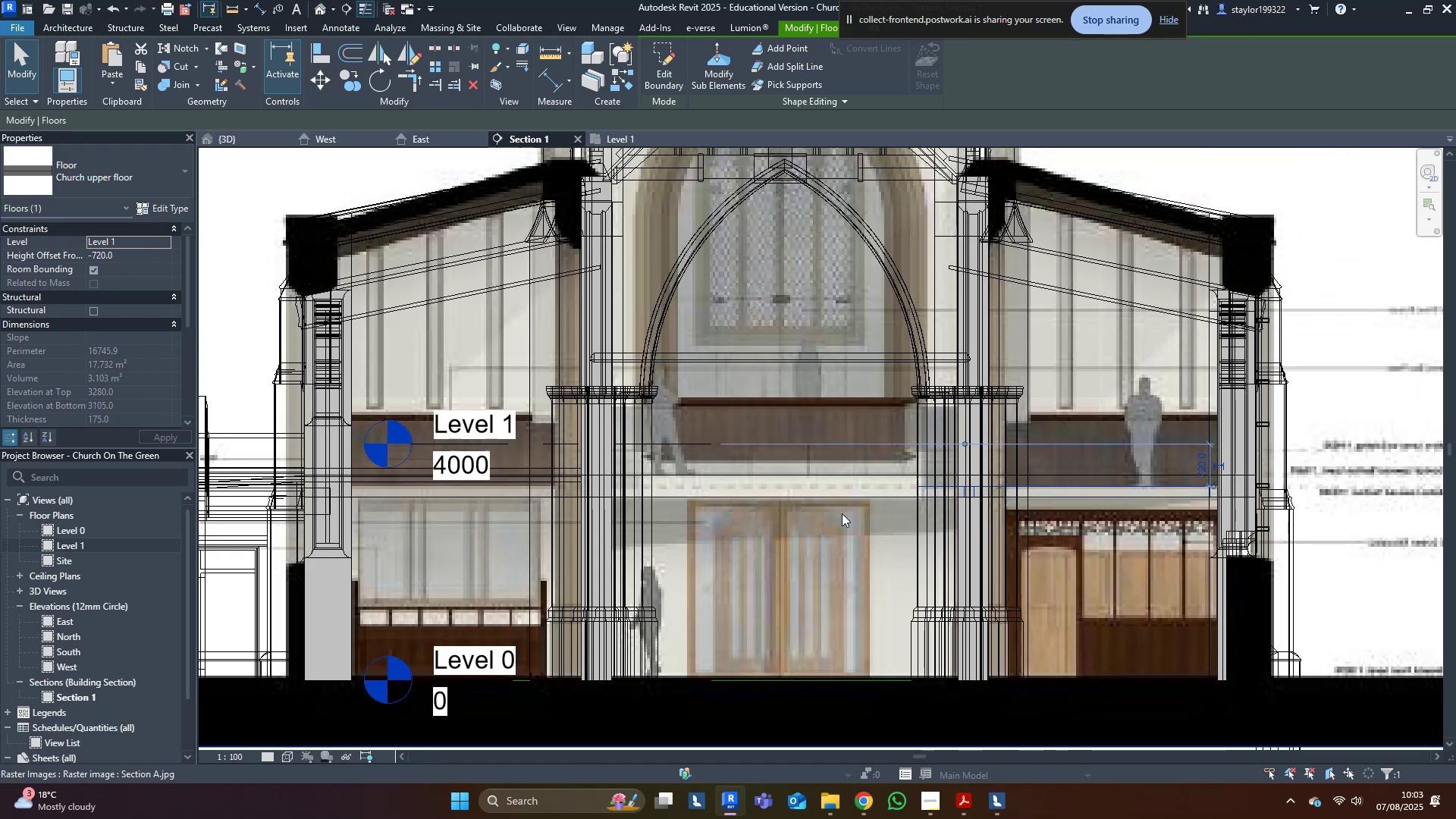 
type(sd)
 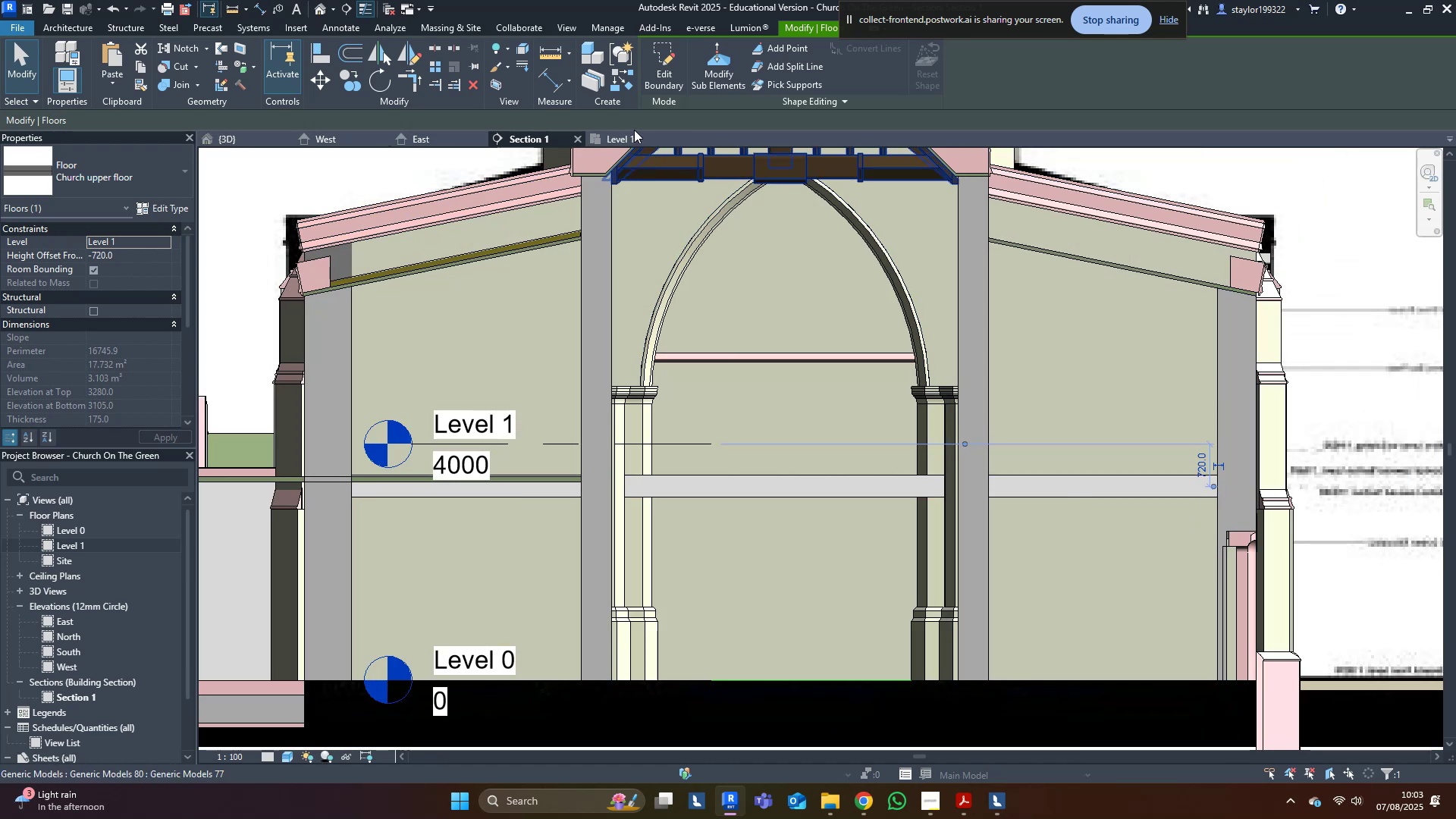 
wait(6.22)
 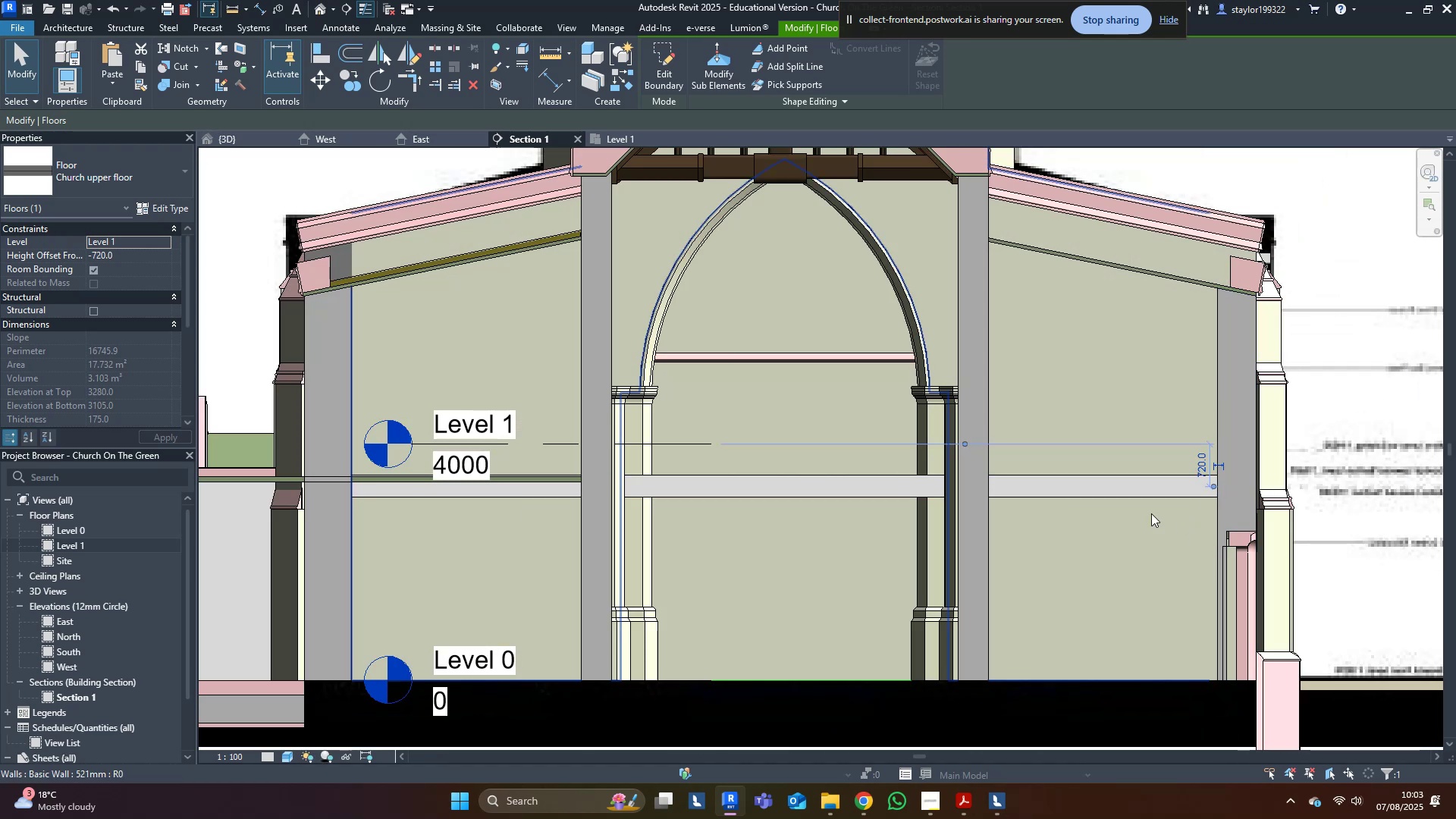 
left_click([607, 133])
 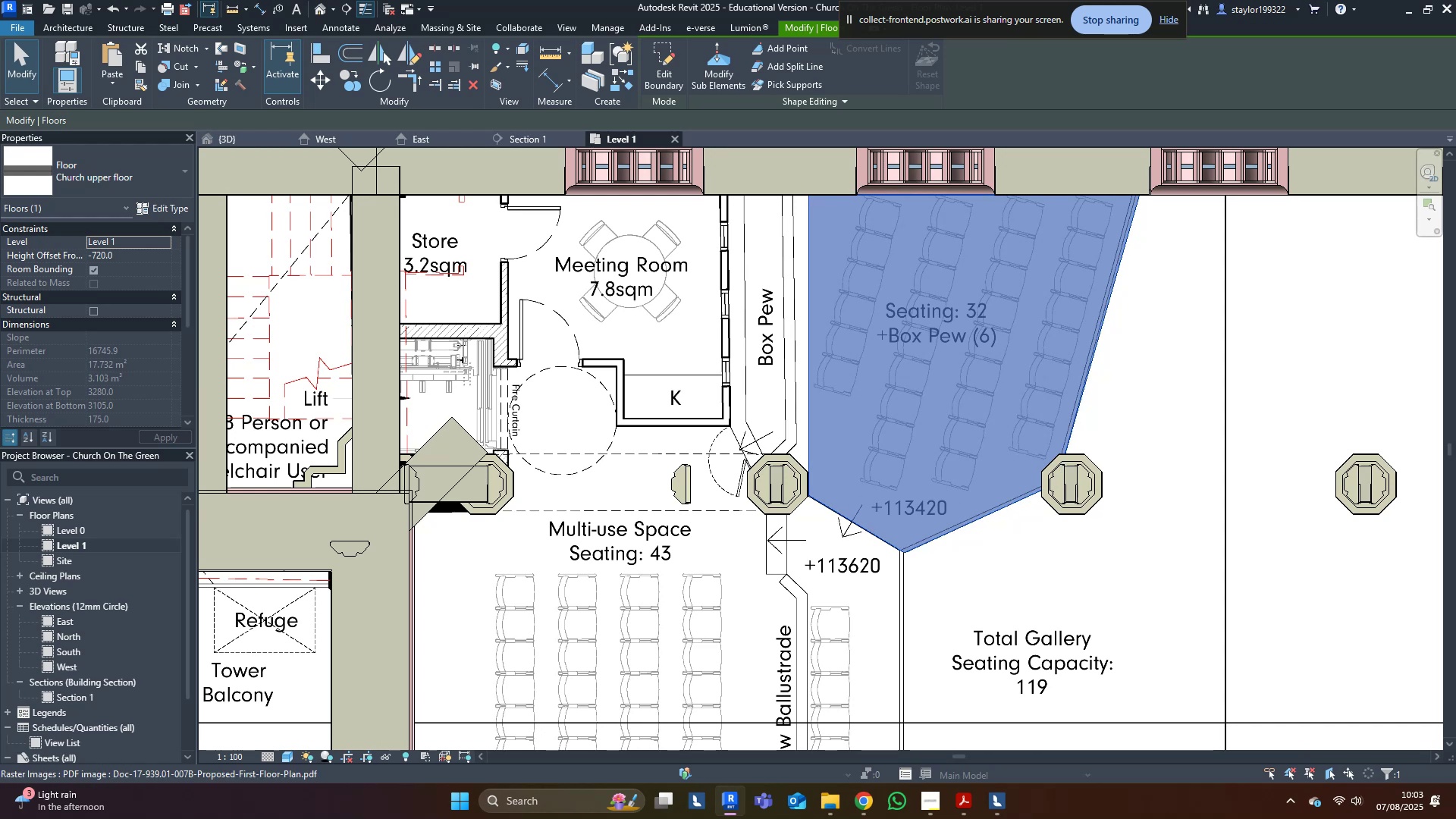 
left_click([595, 800])
 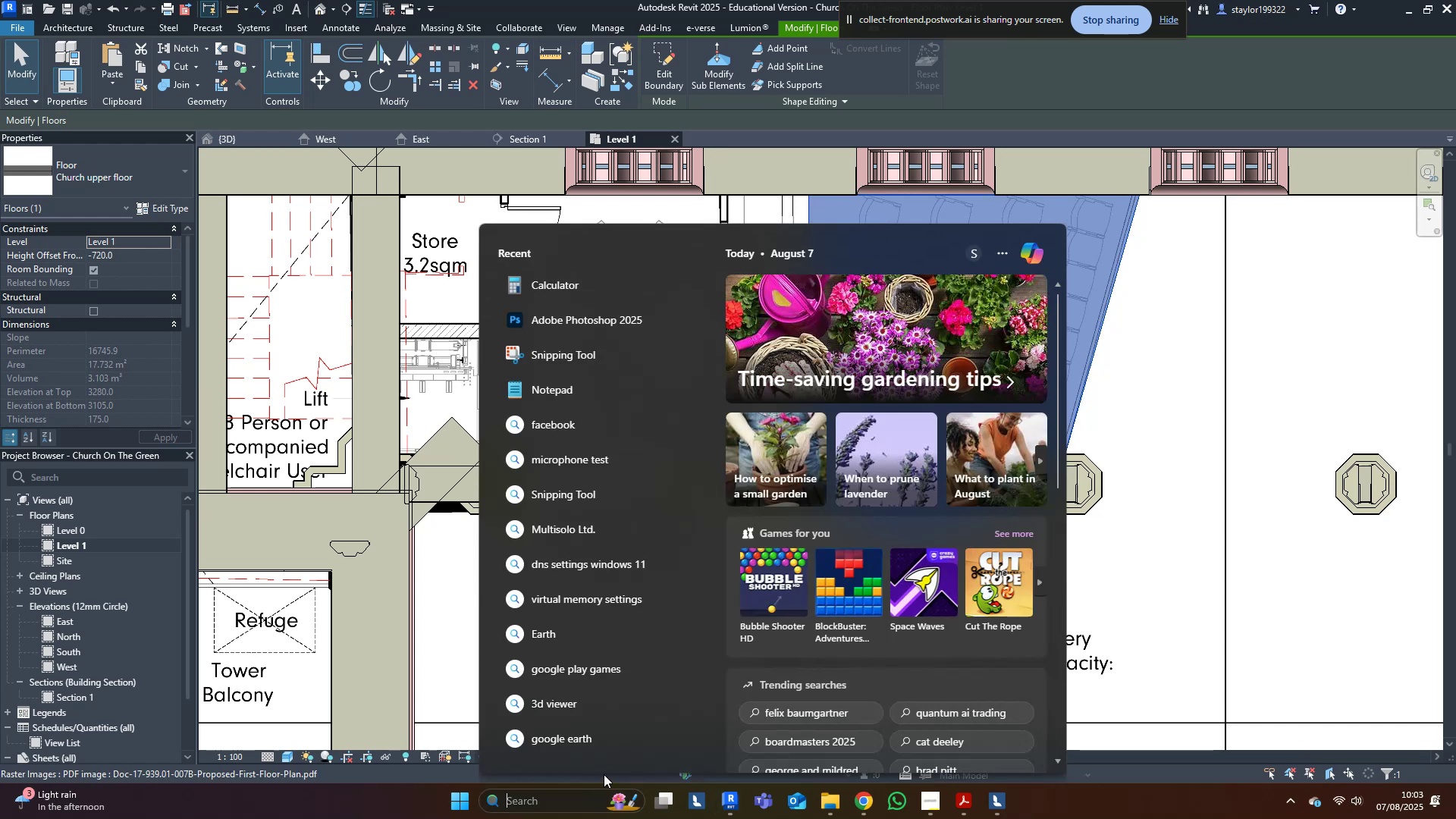 
type(cal)
 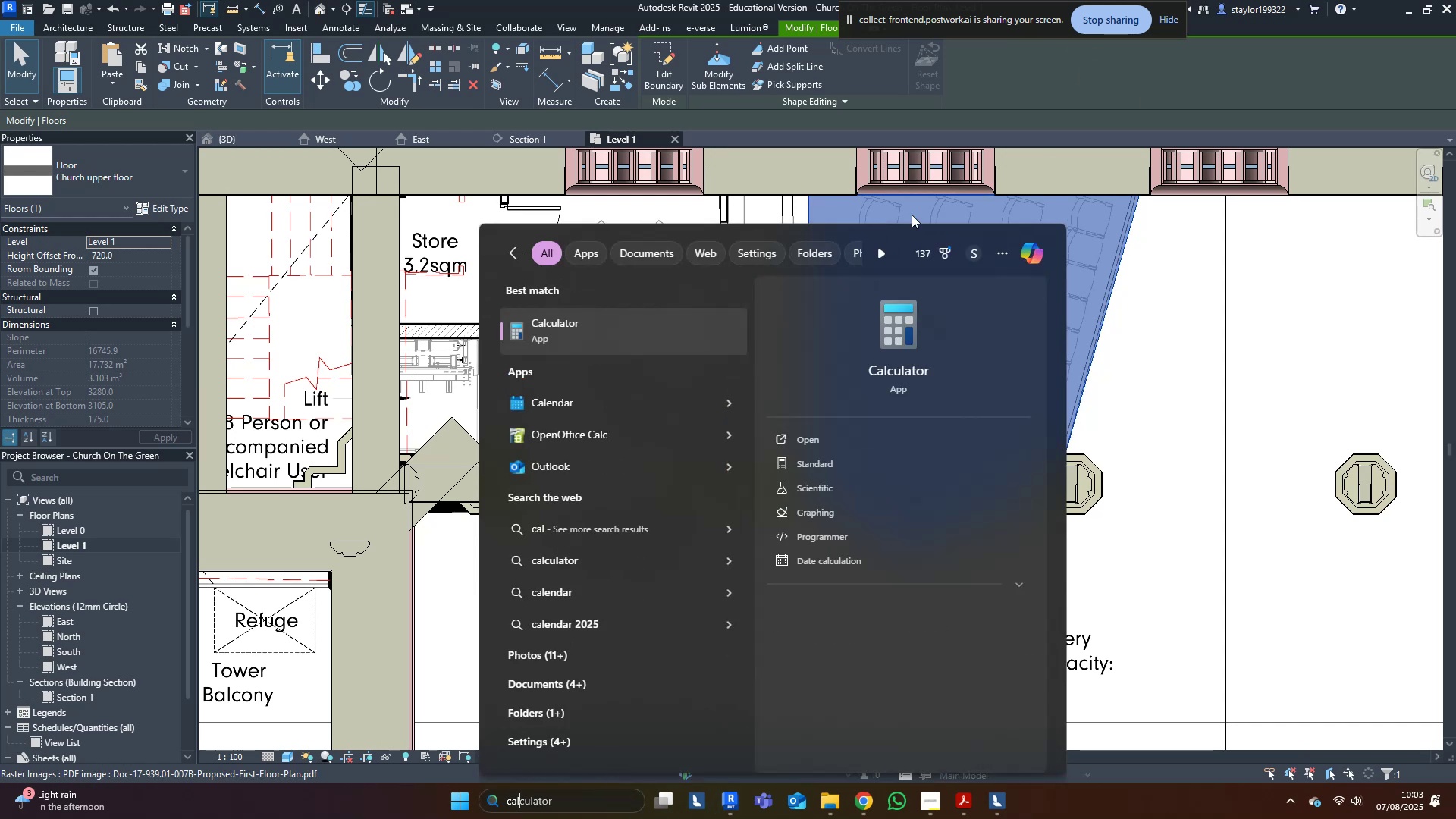 
left_click([655, 317])
 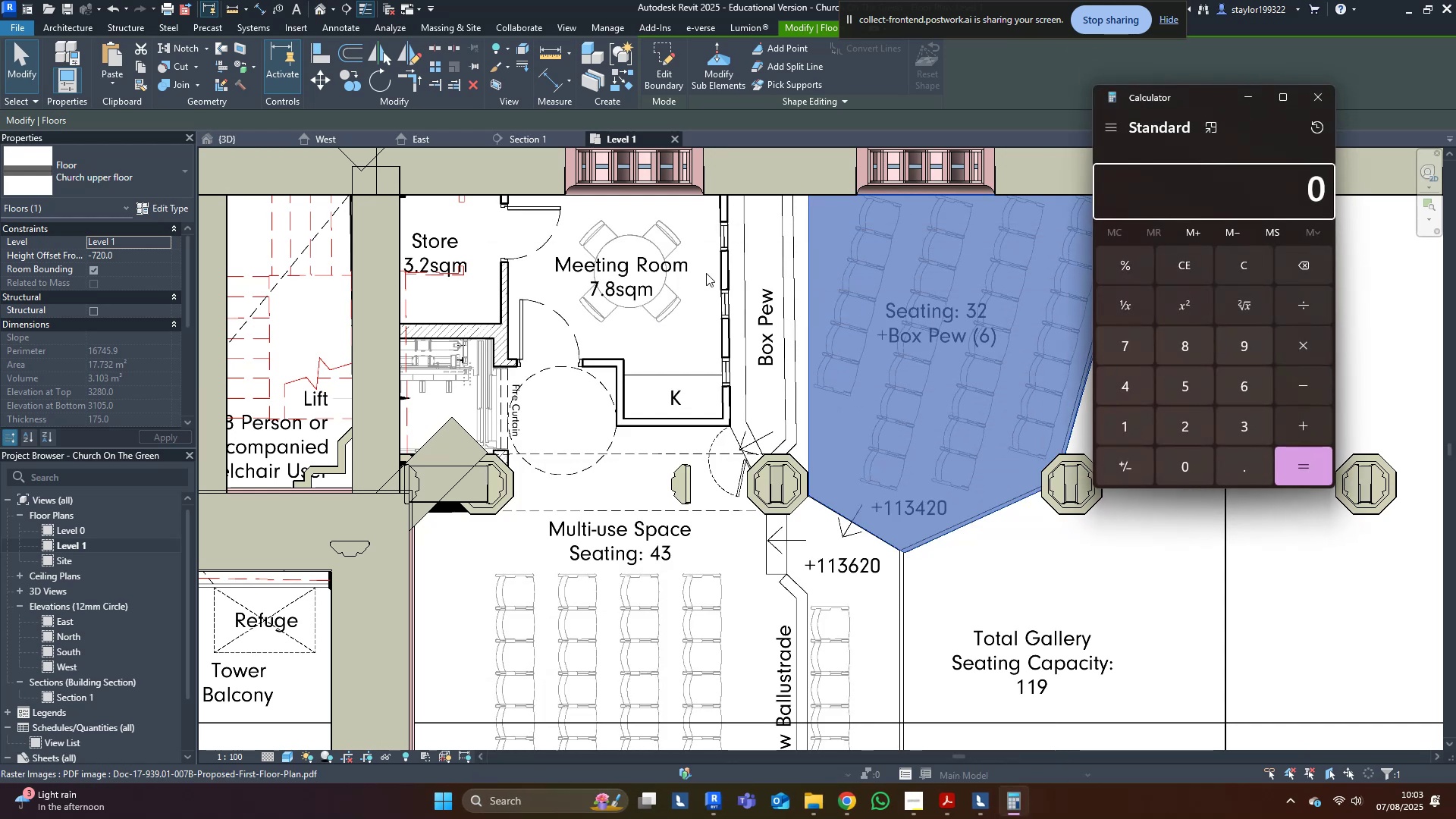 
key(Numpad1)
 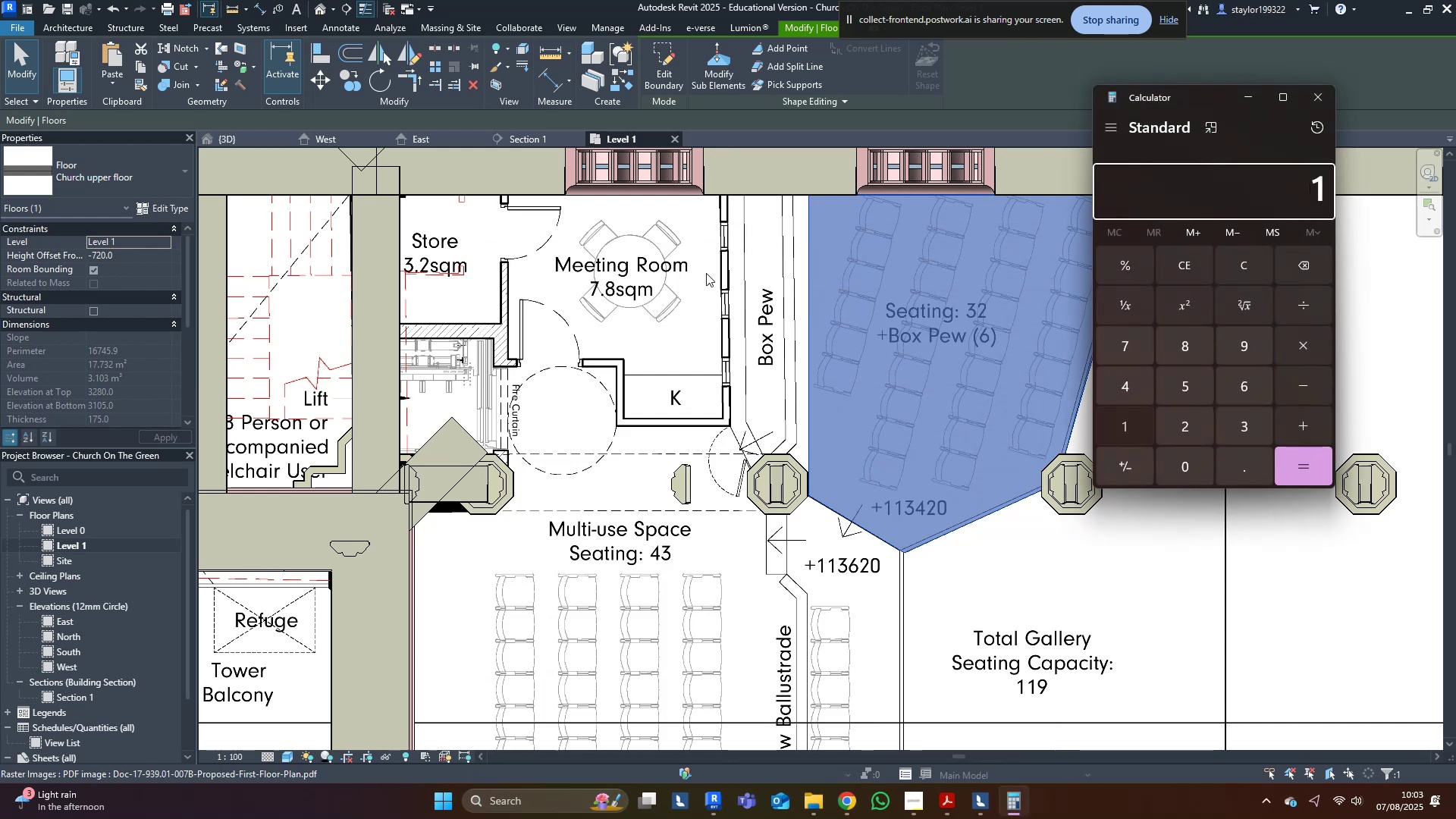 
key(Numpad1)
 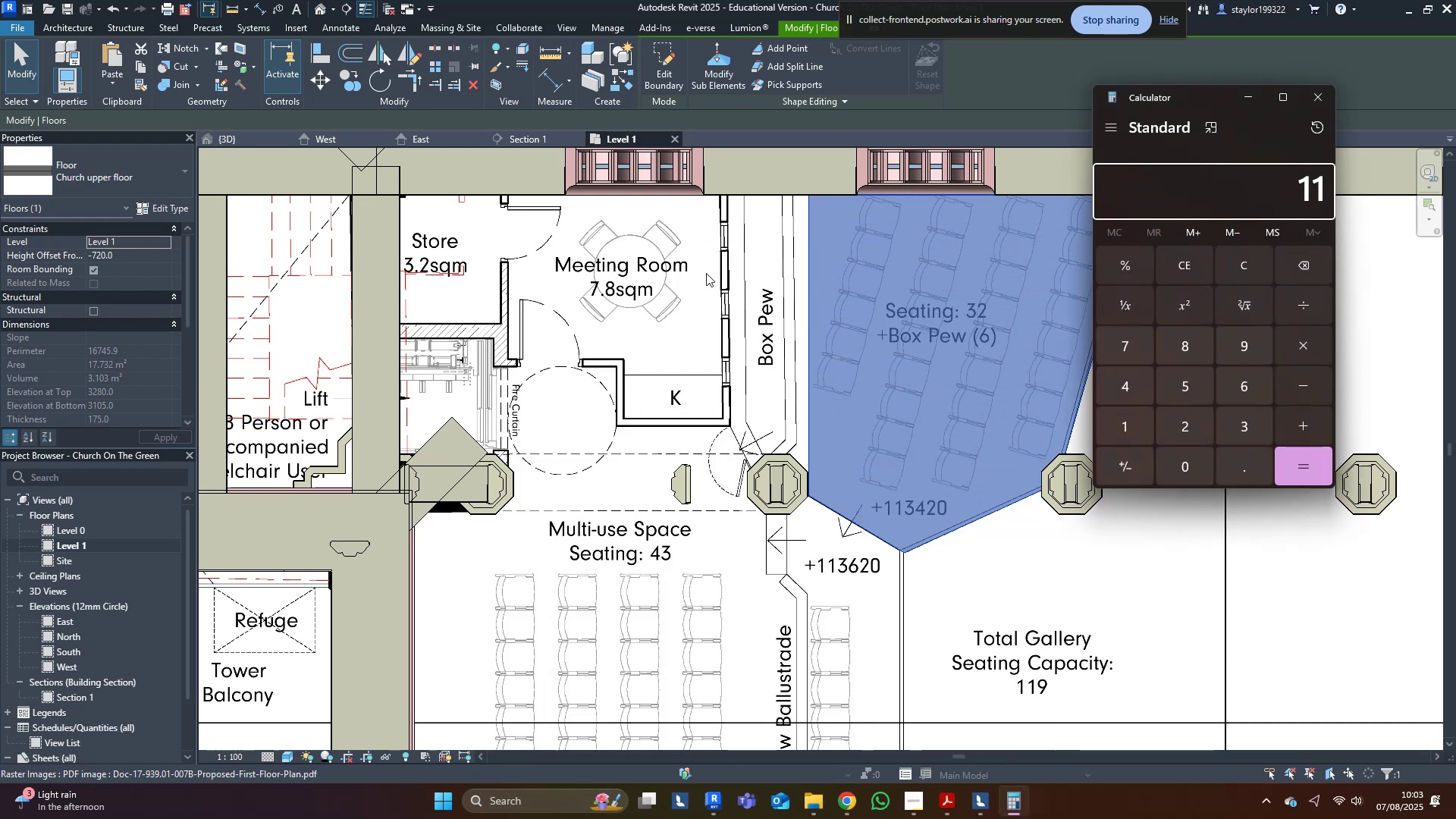 
key(Numpad3)
 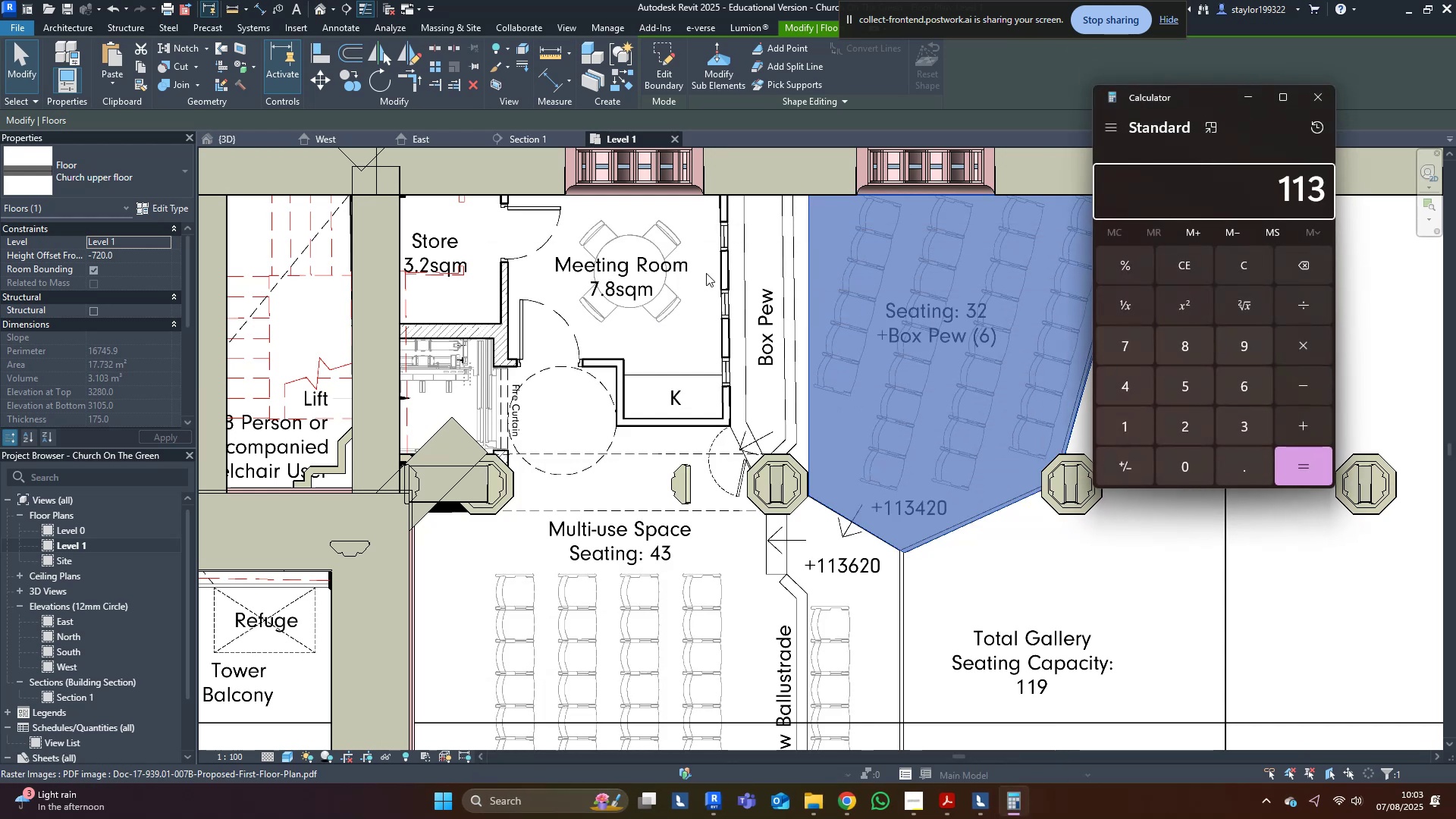 
key(Numpad4)
 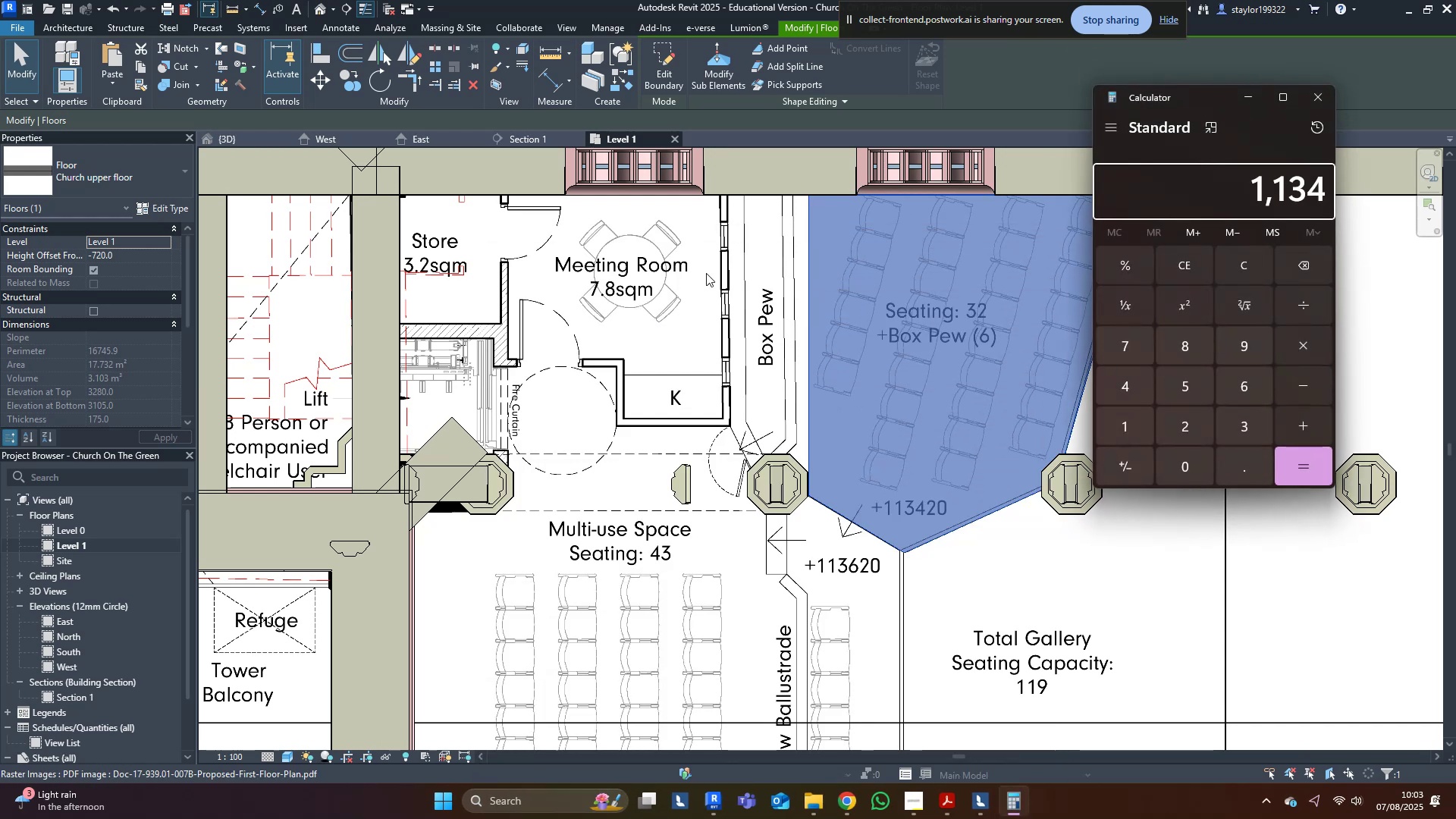 
key(Numpad2)
 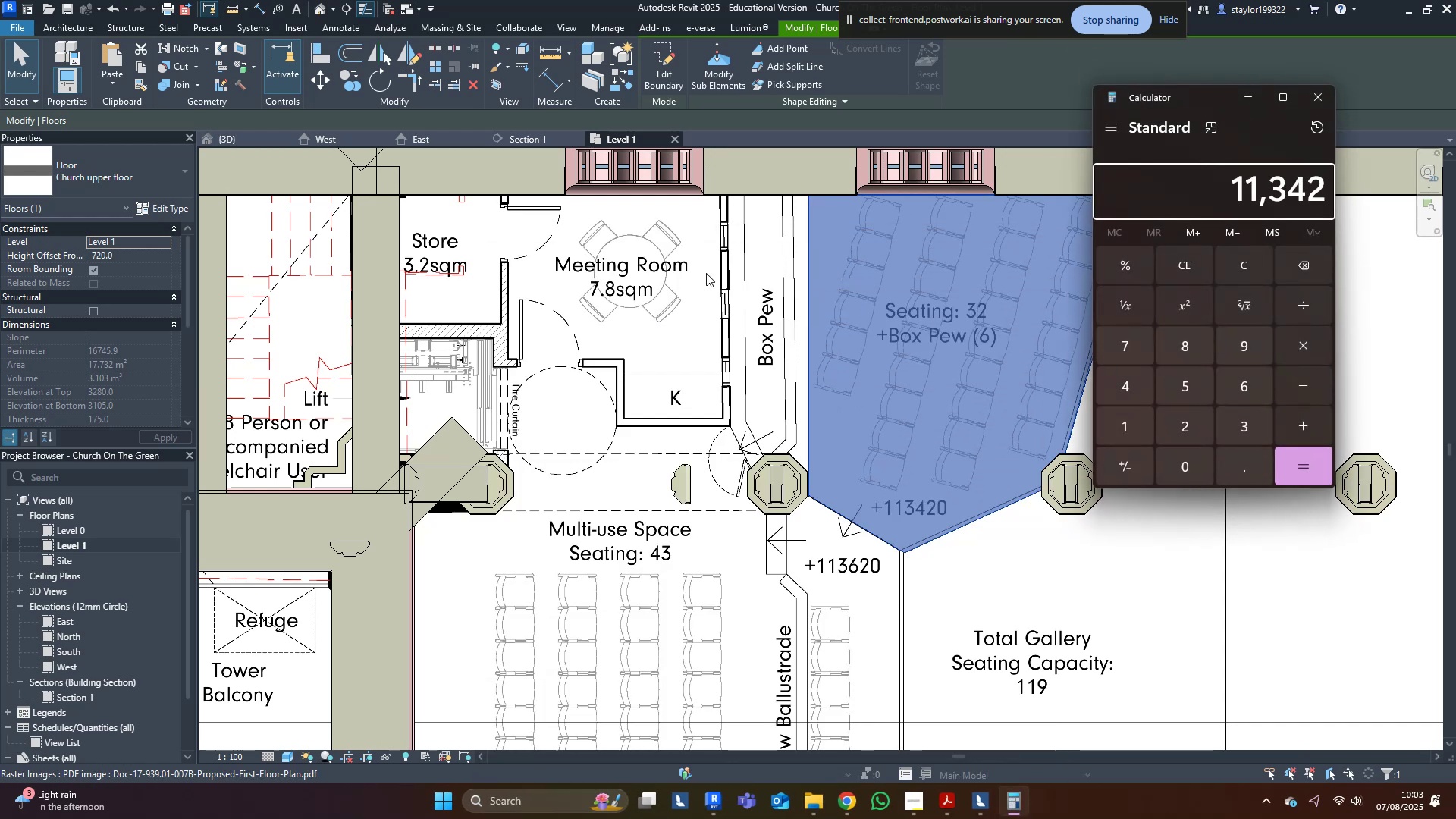 
key(Numpad0)
 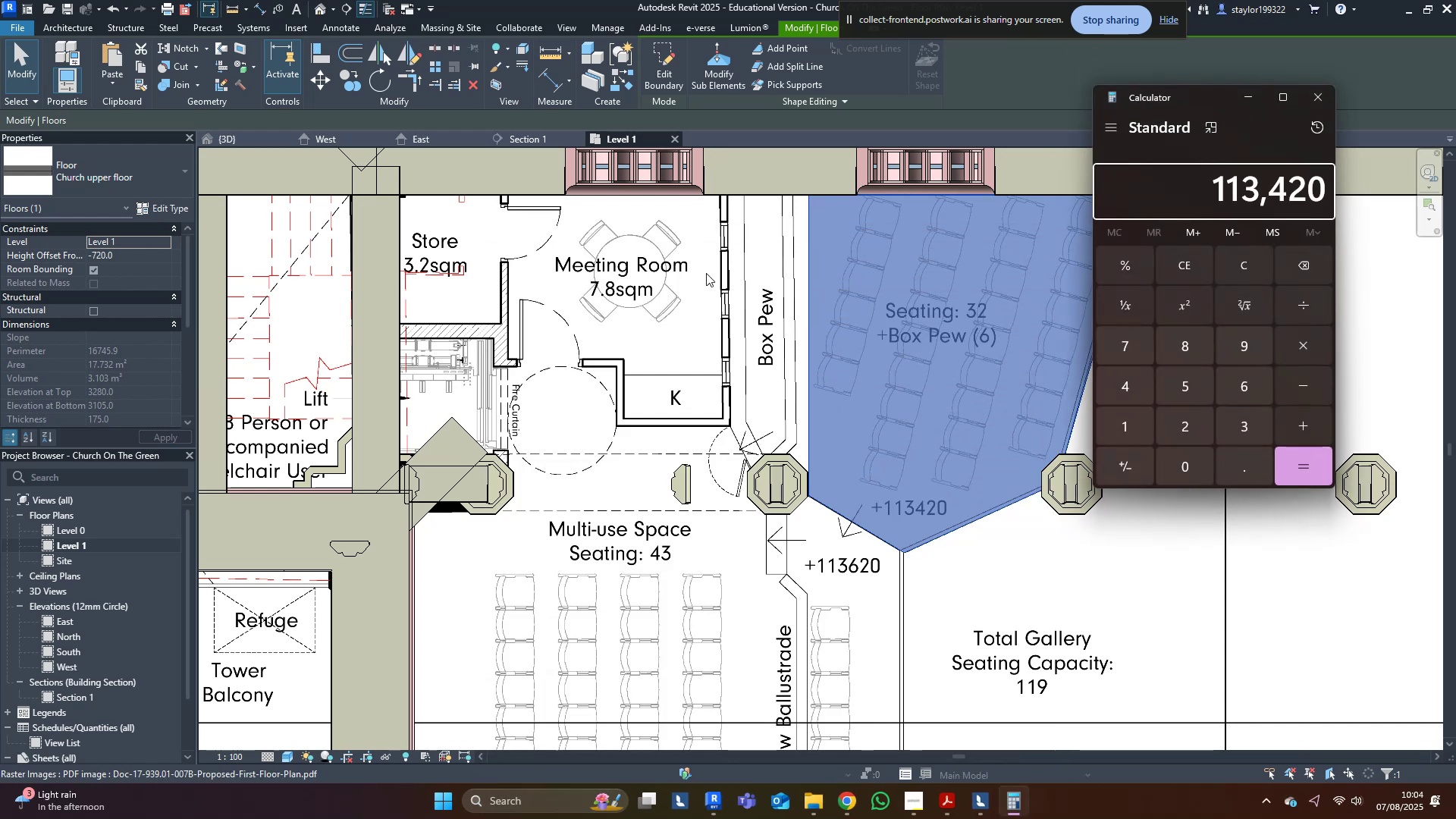 
key(NumpadDivide)
 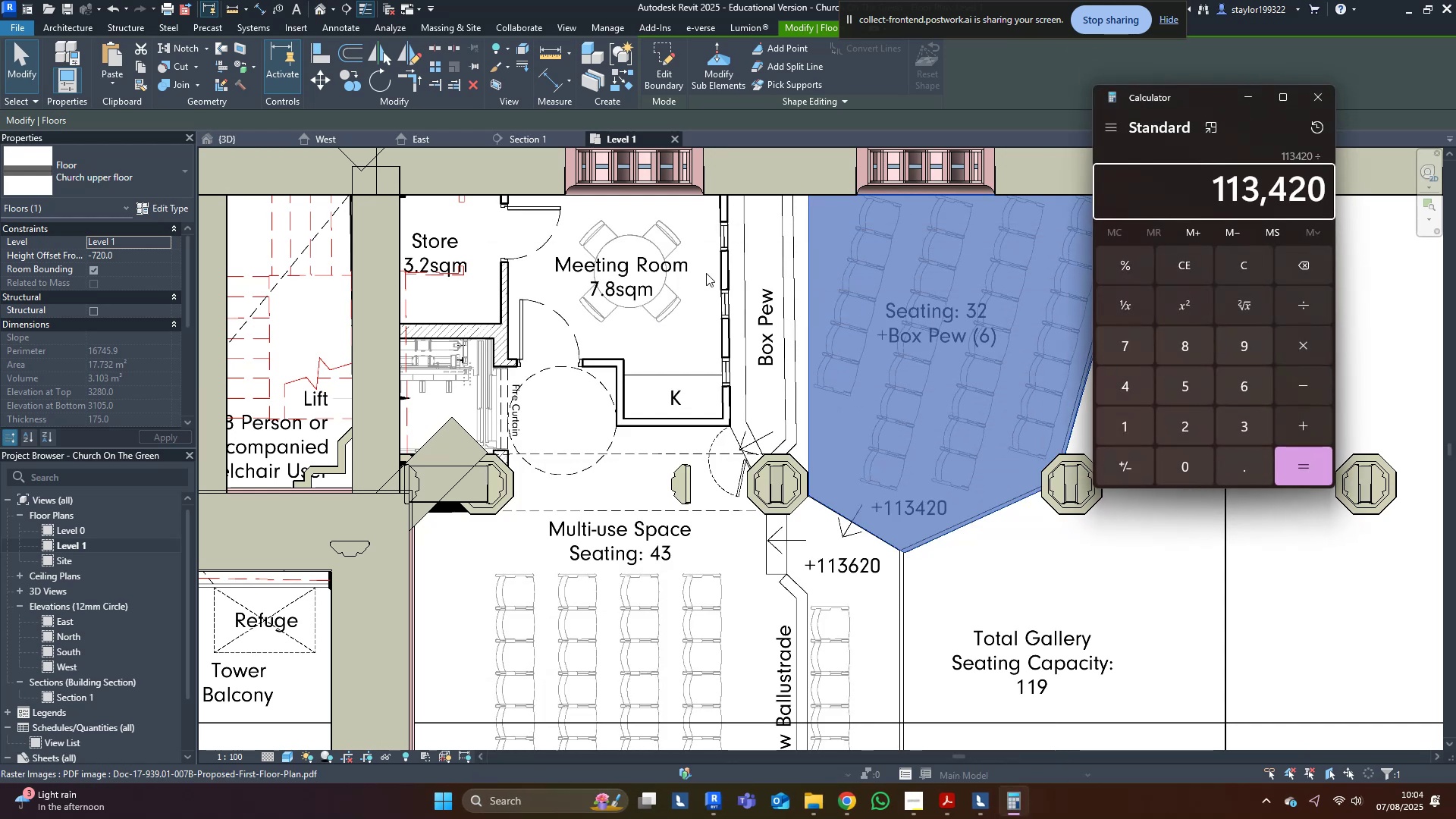 
left_click([1244, 260])
 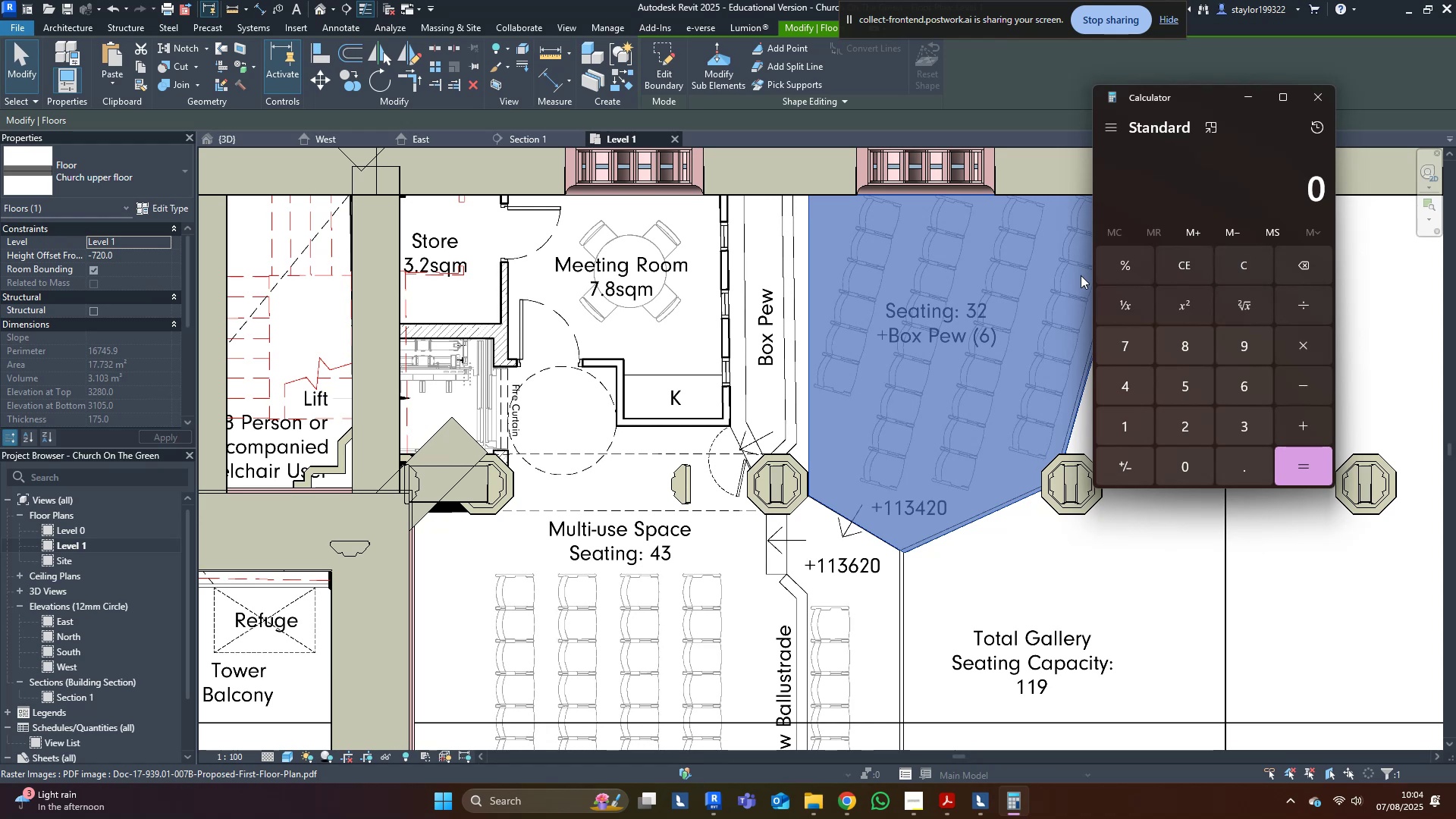 
key(Numpad1)
 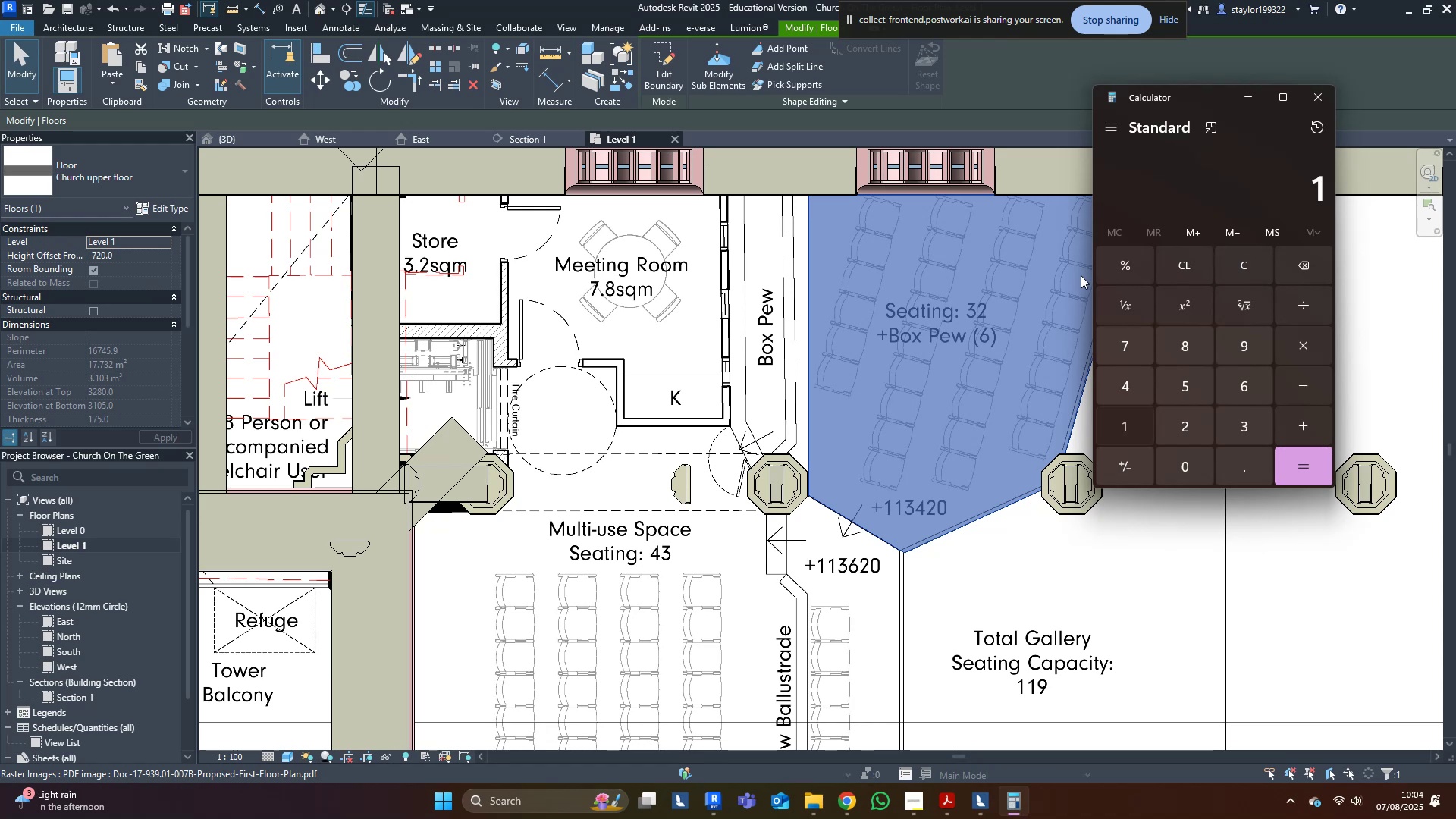 
key(Numpad1)
 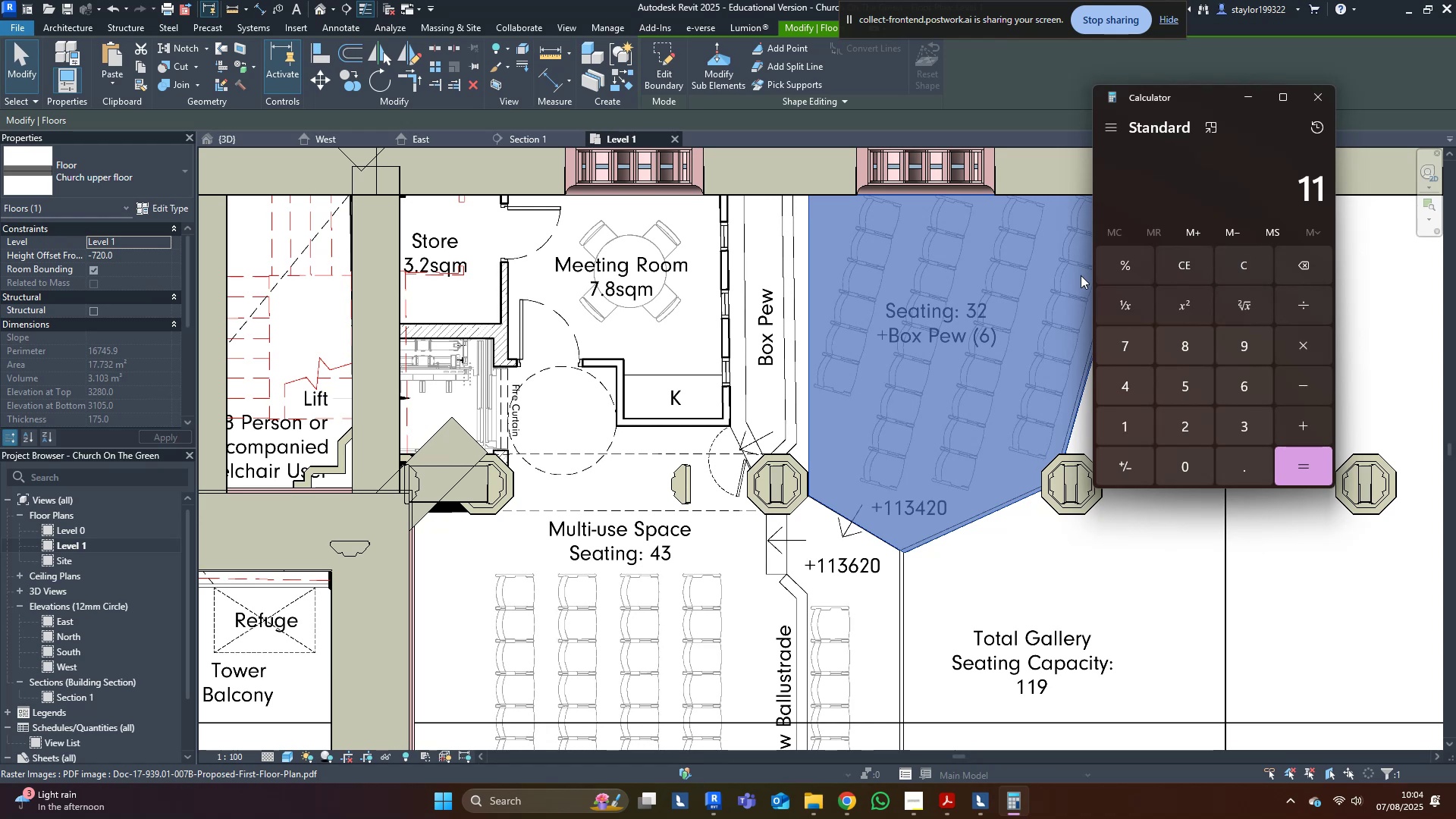 
key(Numpad3)
 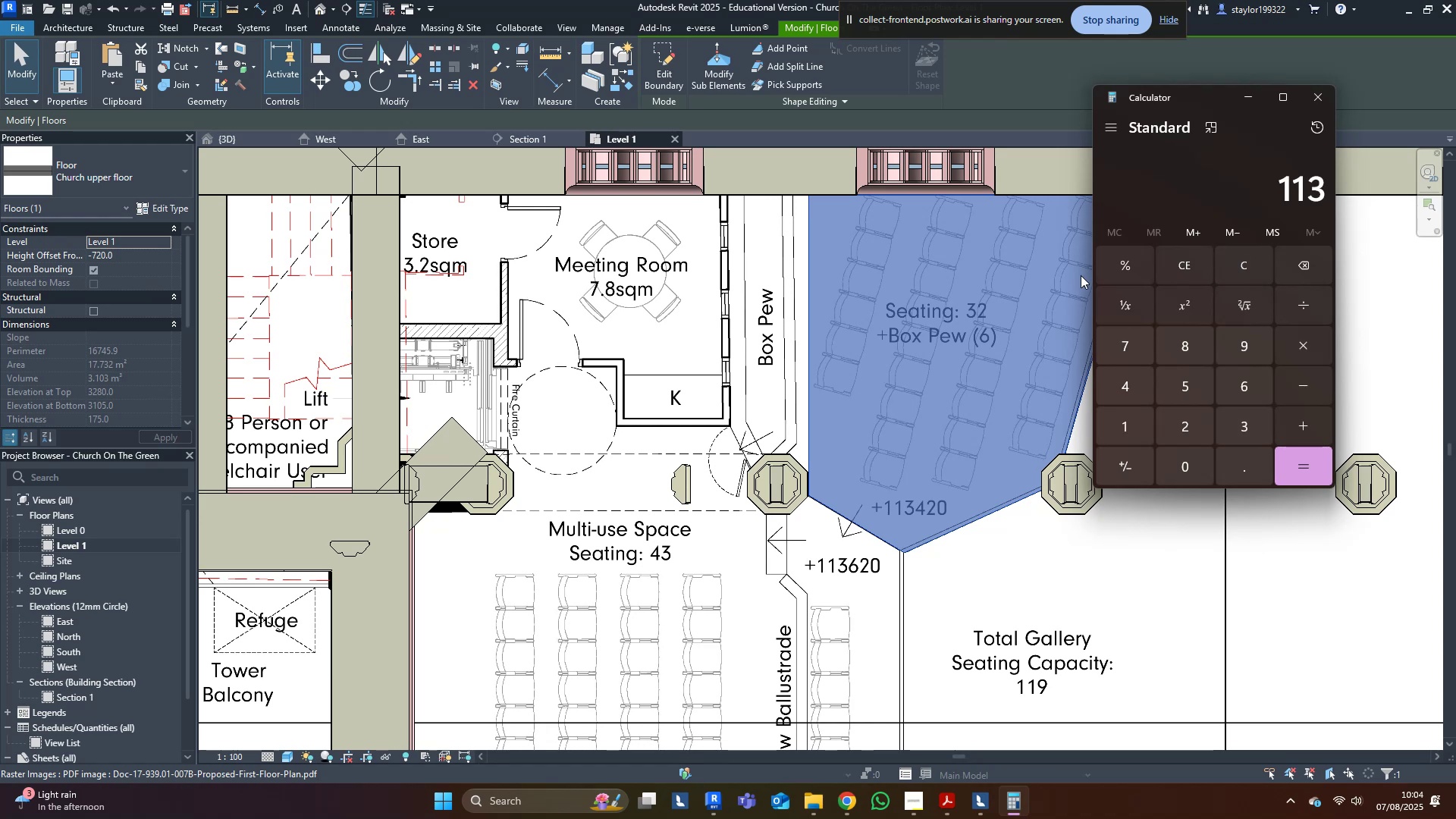 
key(Numpad6)
 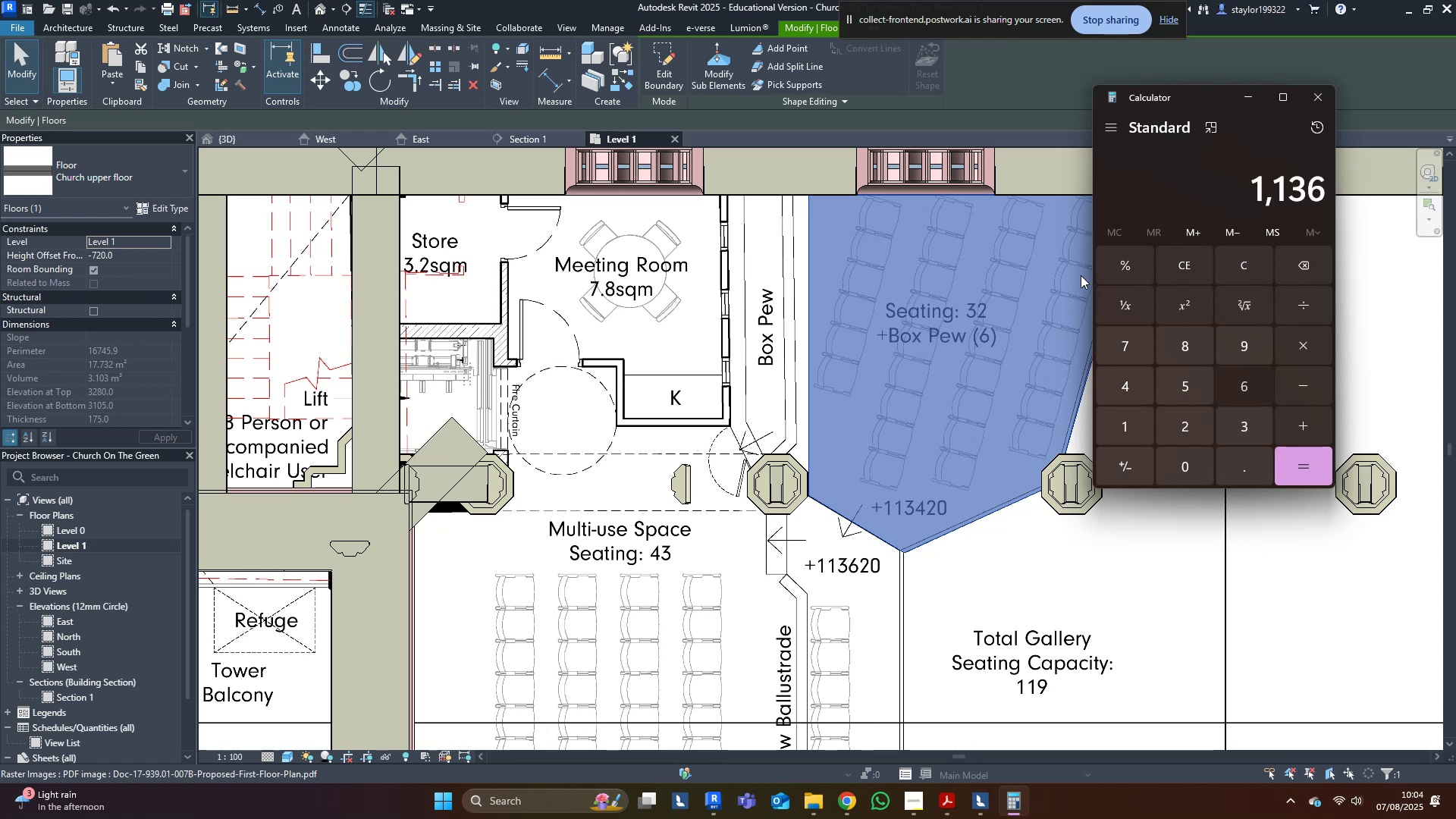 
key(Numpad2)
 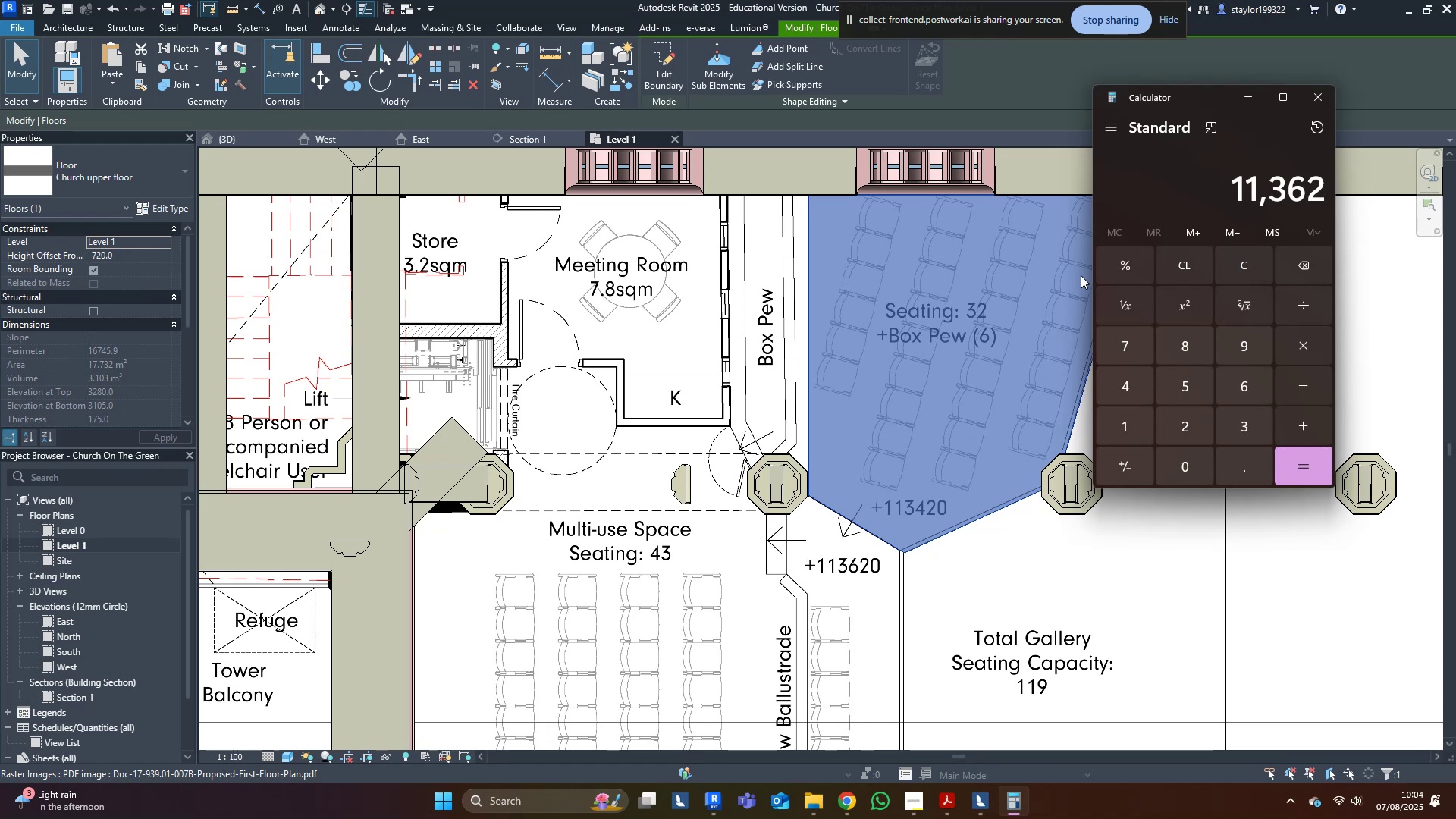 
key(Numpad0)
 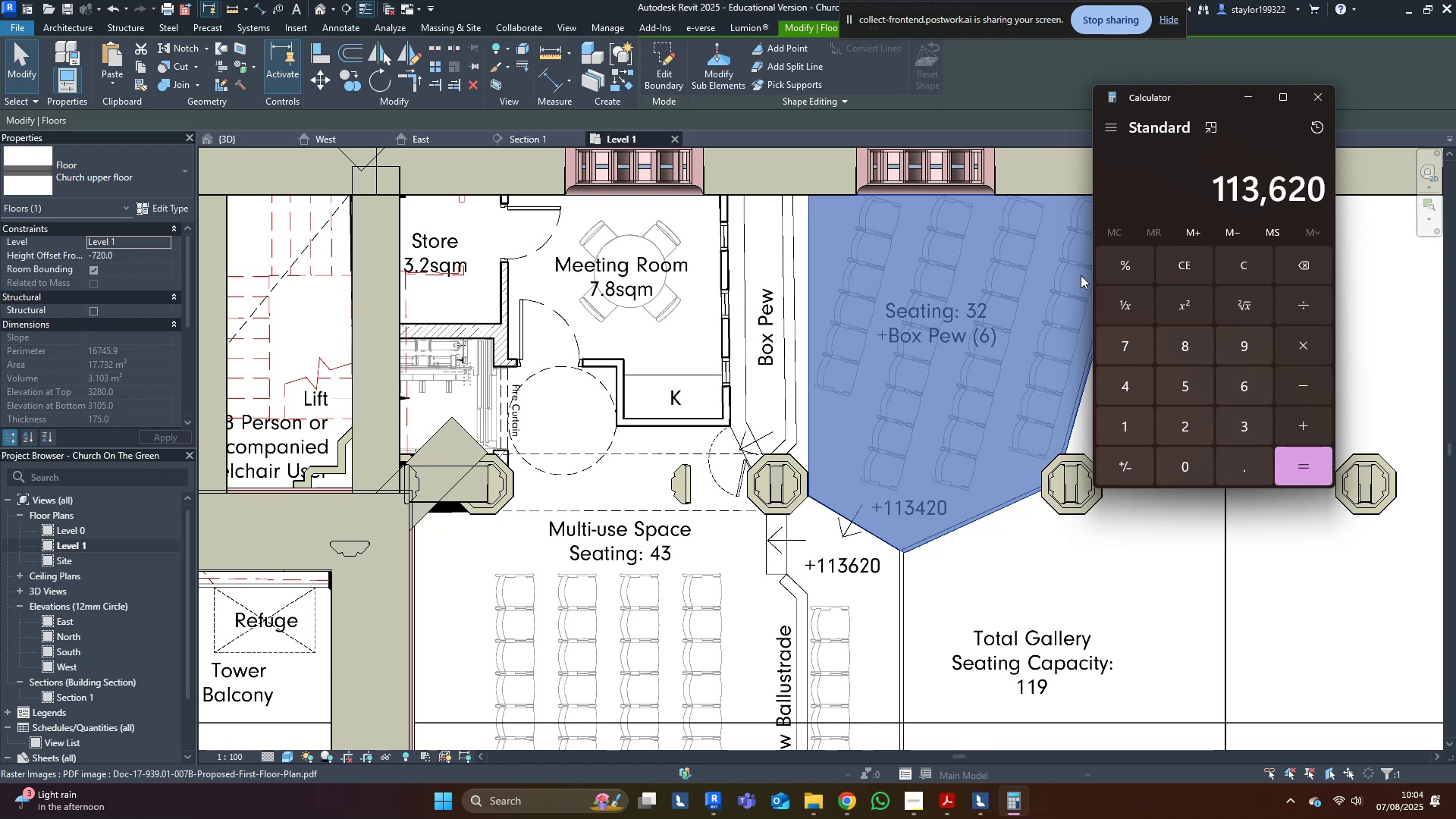 
key(NumpadSubtract)
 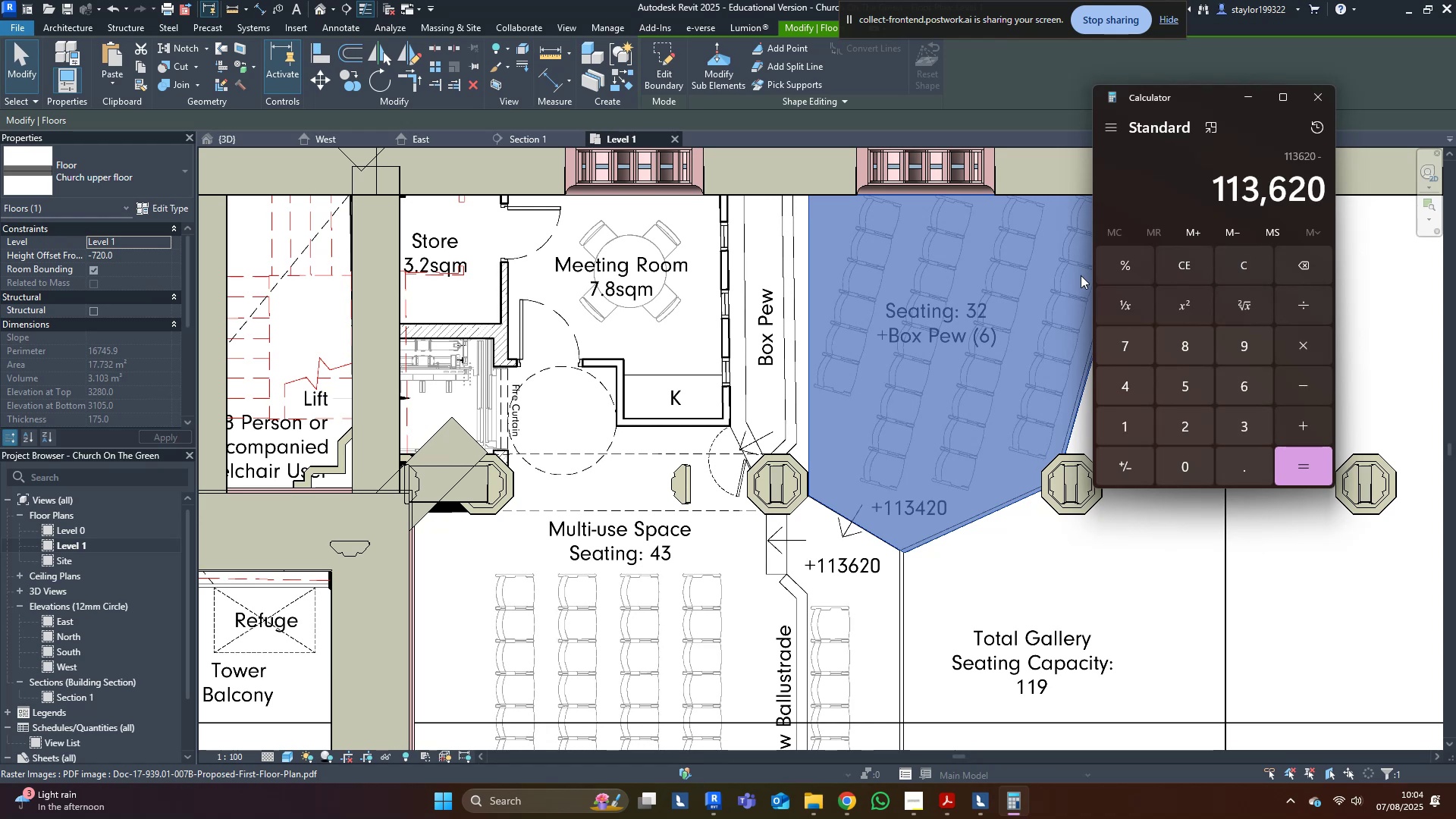 
key(Numpad1)
 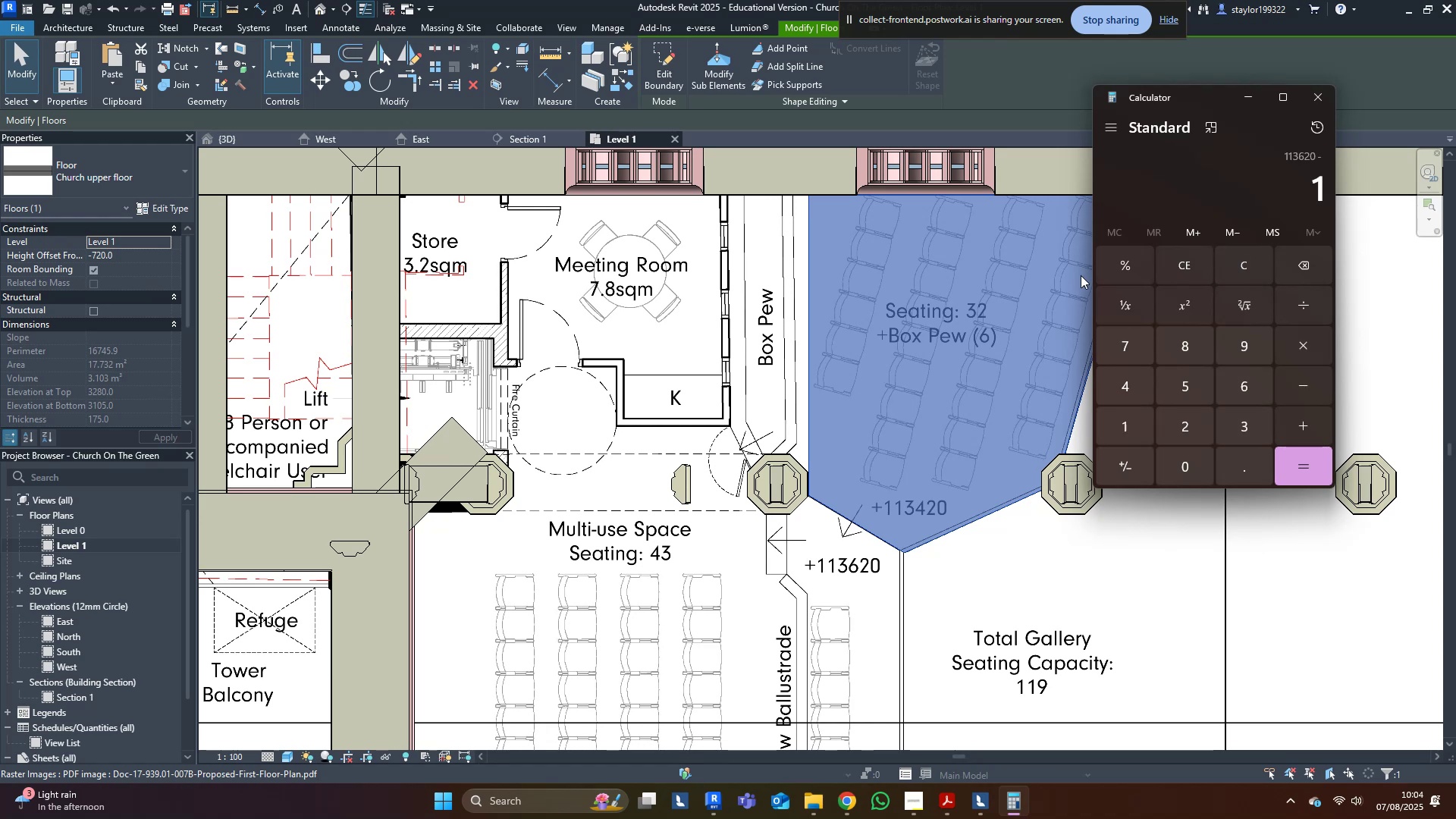 
key(Numpad1)
 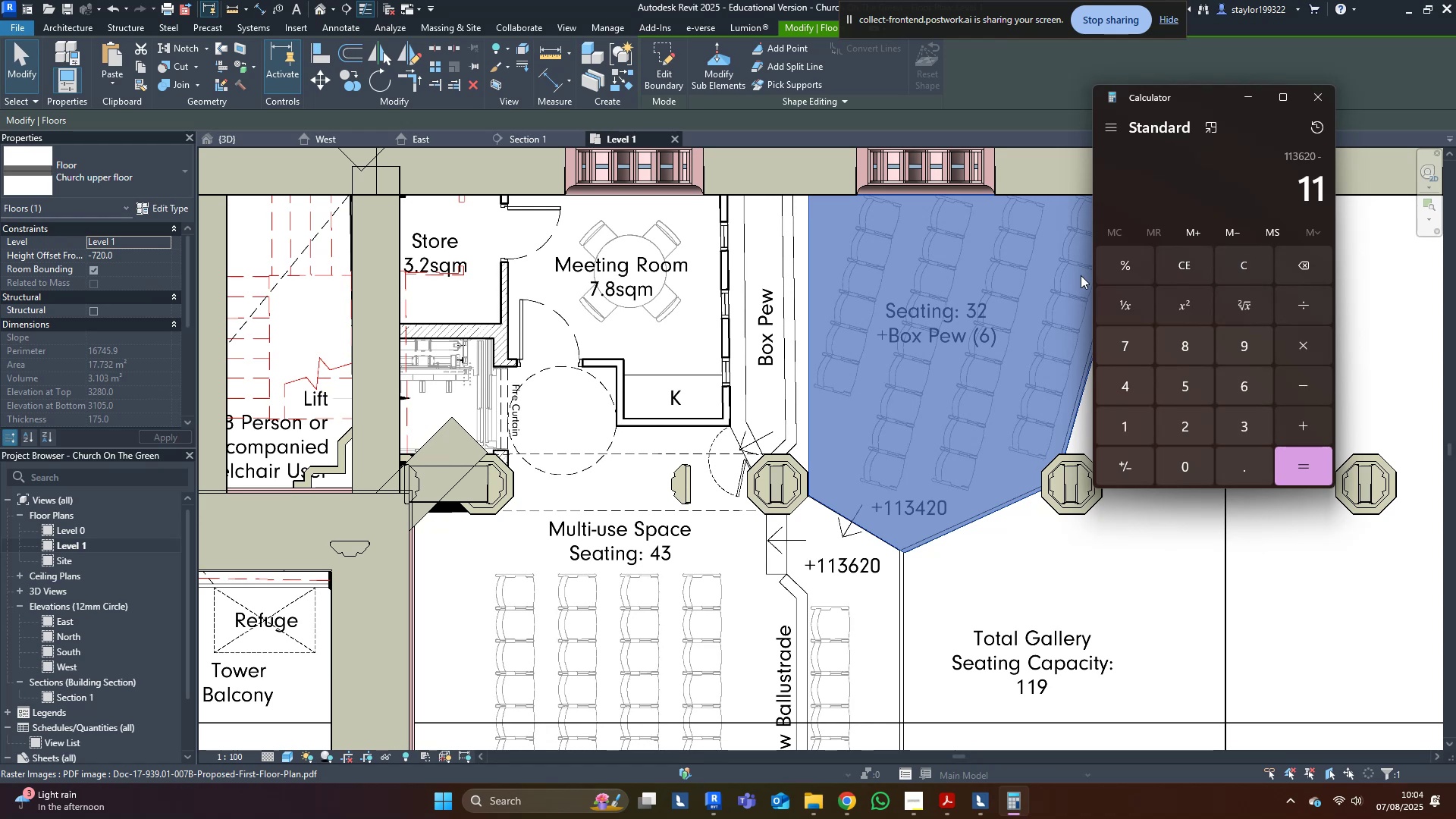 
key(Numpad3)
 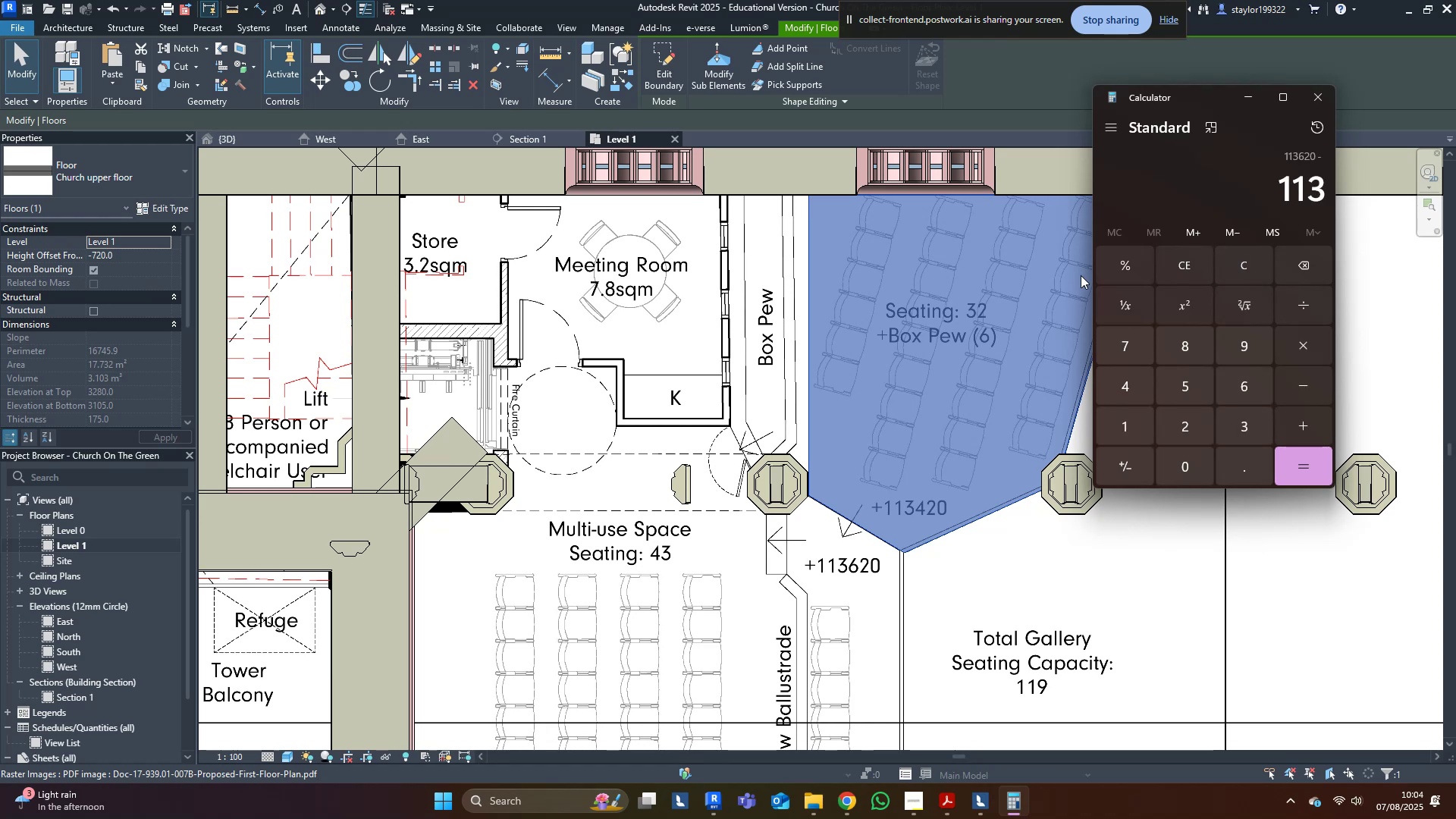 
key(Numpad4)
 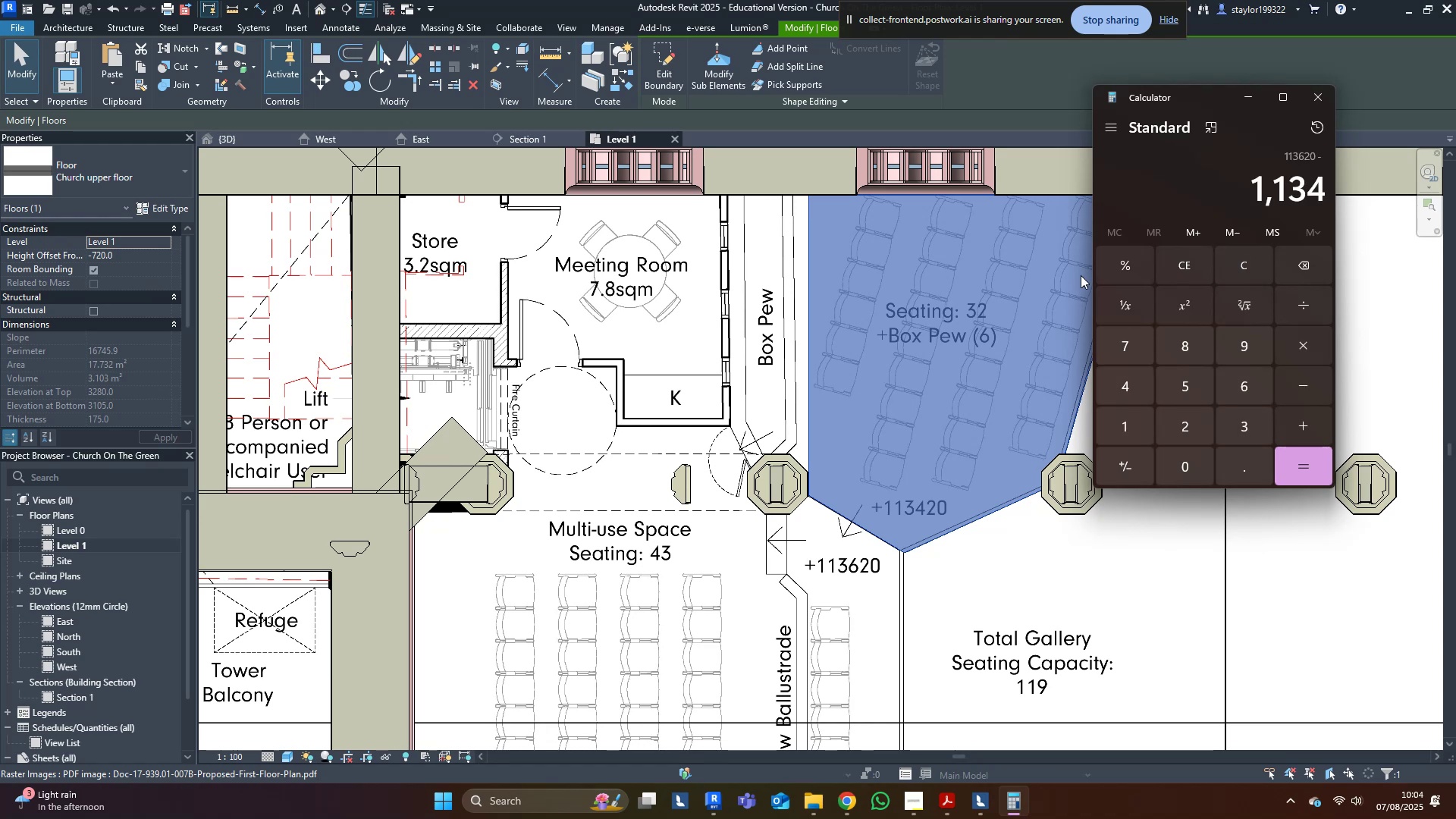 
key(Numpad2)
 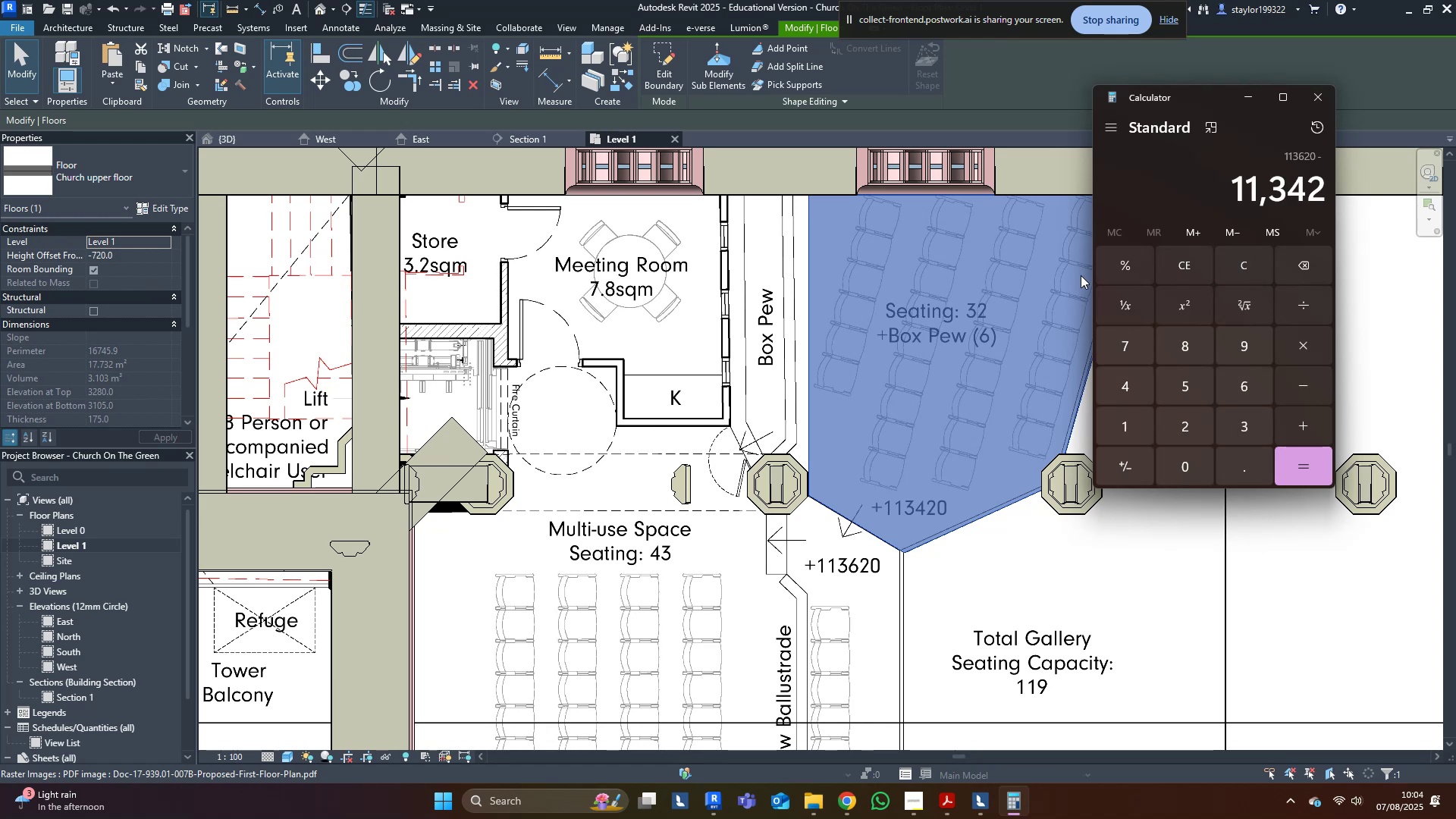 
key(Numpad0)
 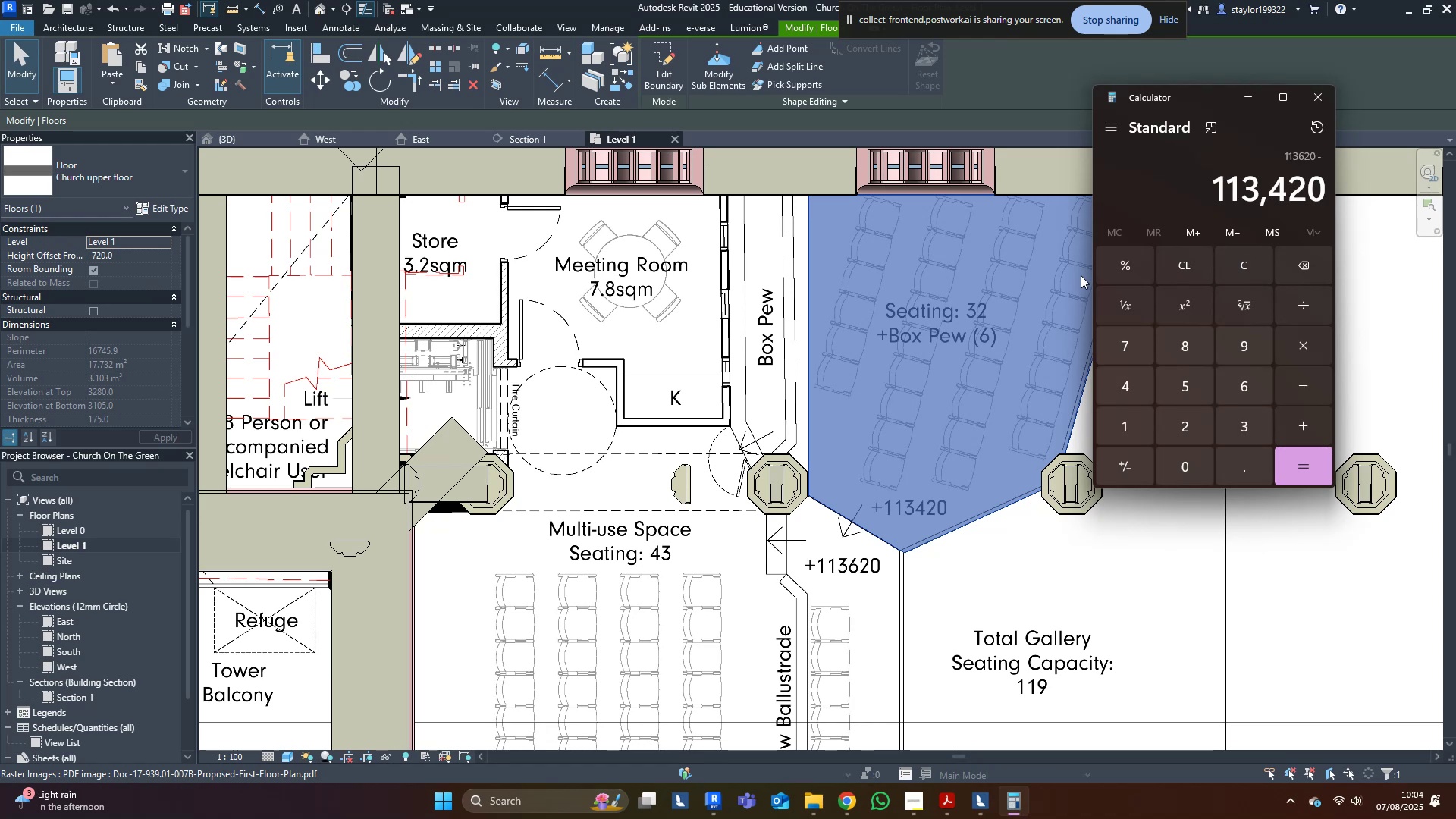 
key(NumpadEnter)
 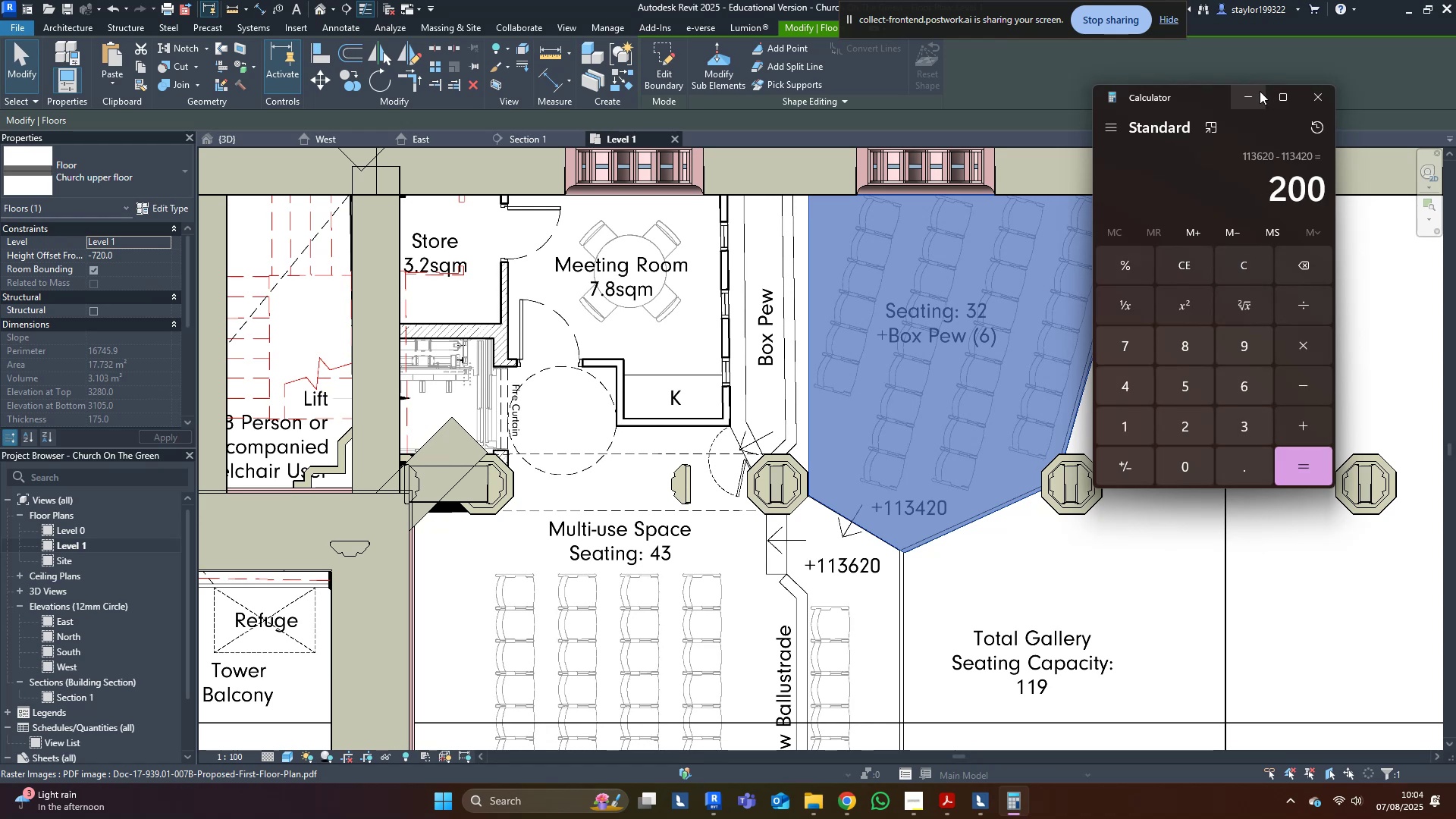 
left_click([1251, 89])
 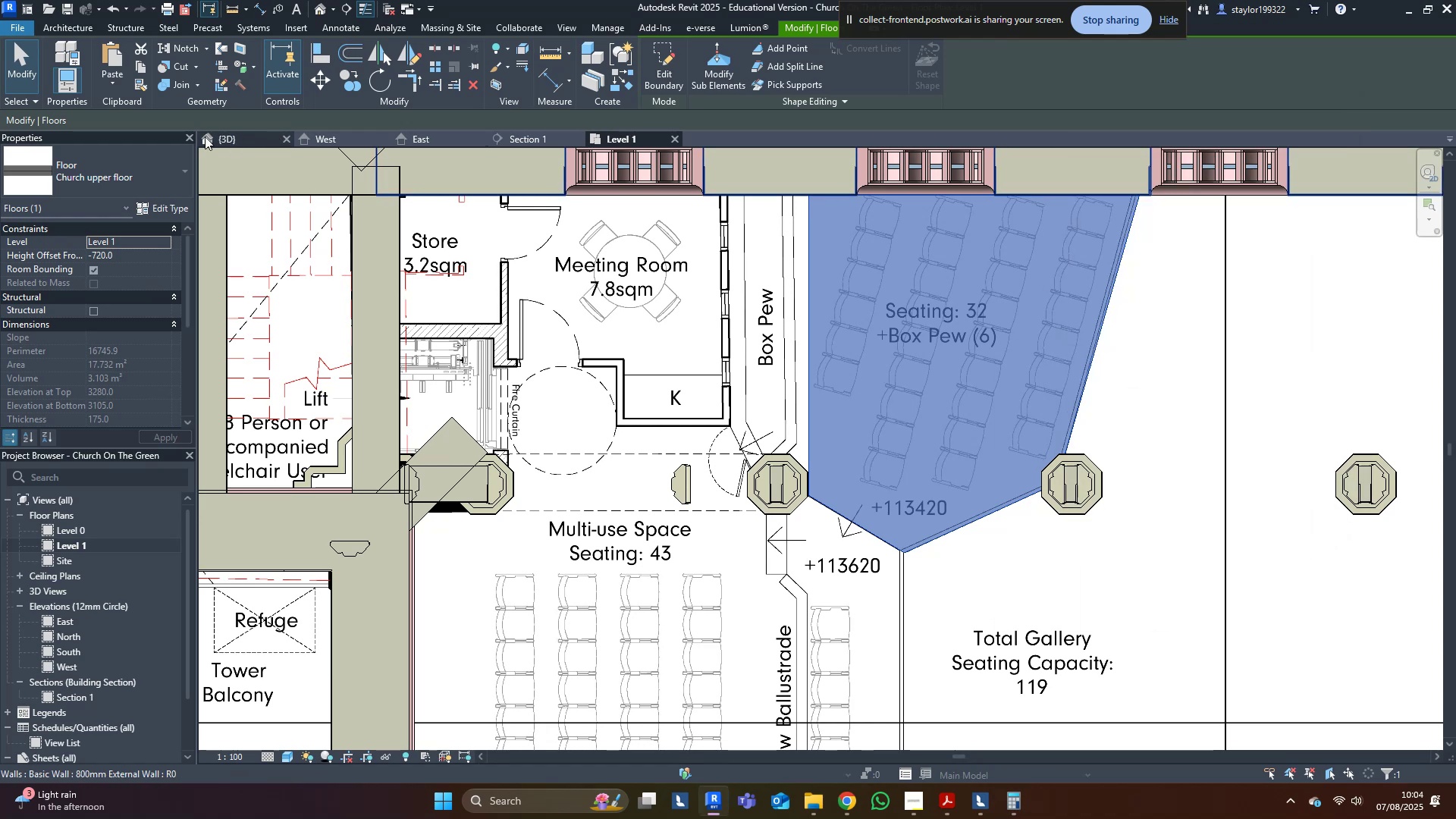 
left_click([218, 136])
 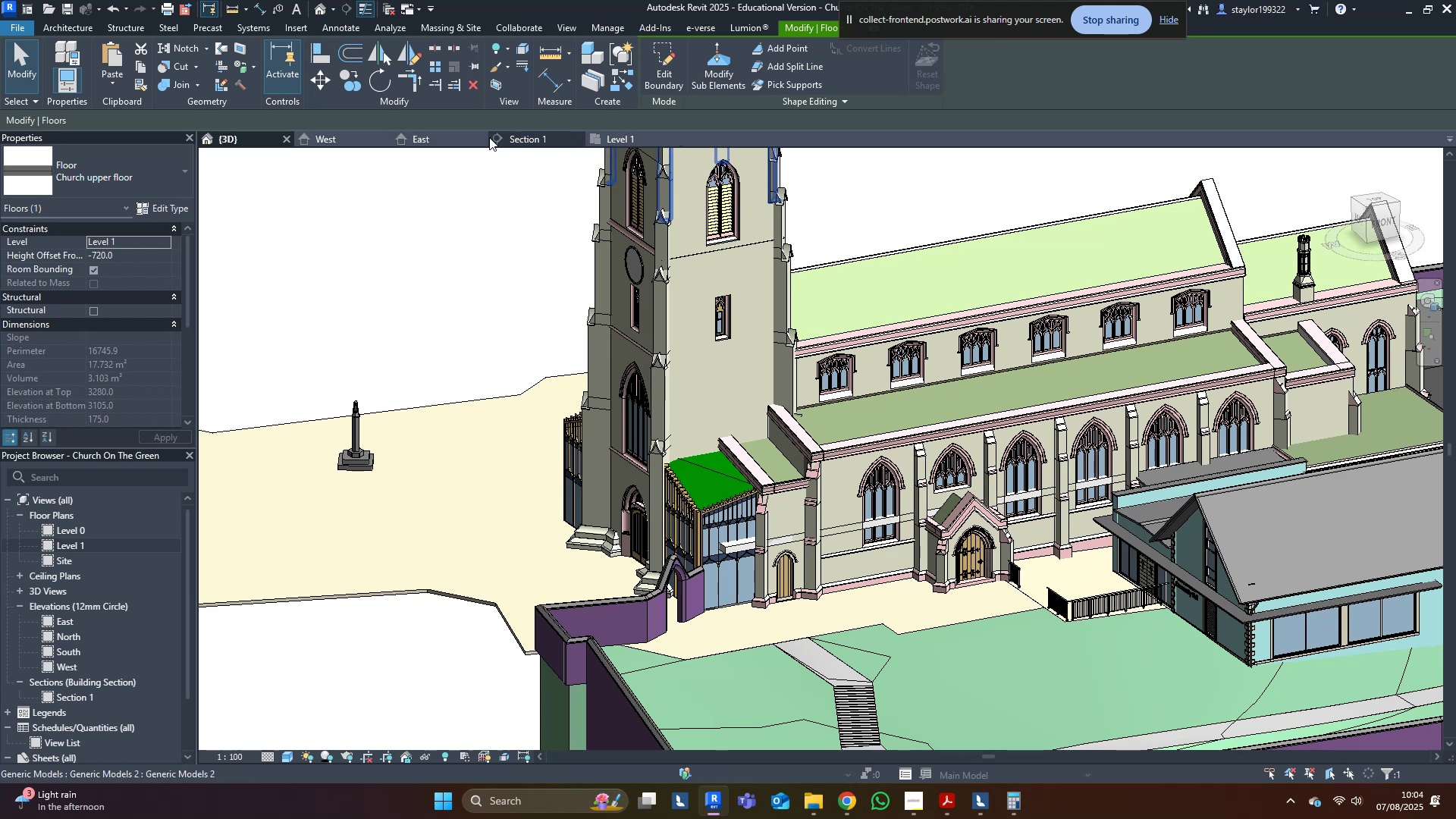 
left_click([545, 140])
 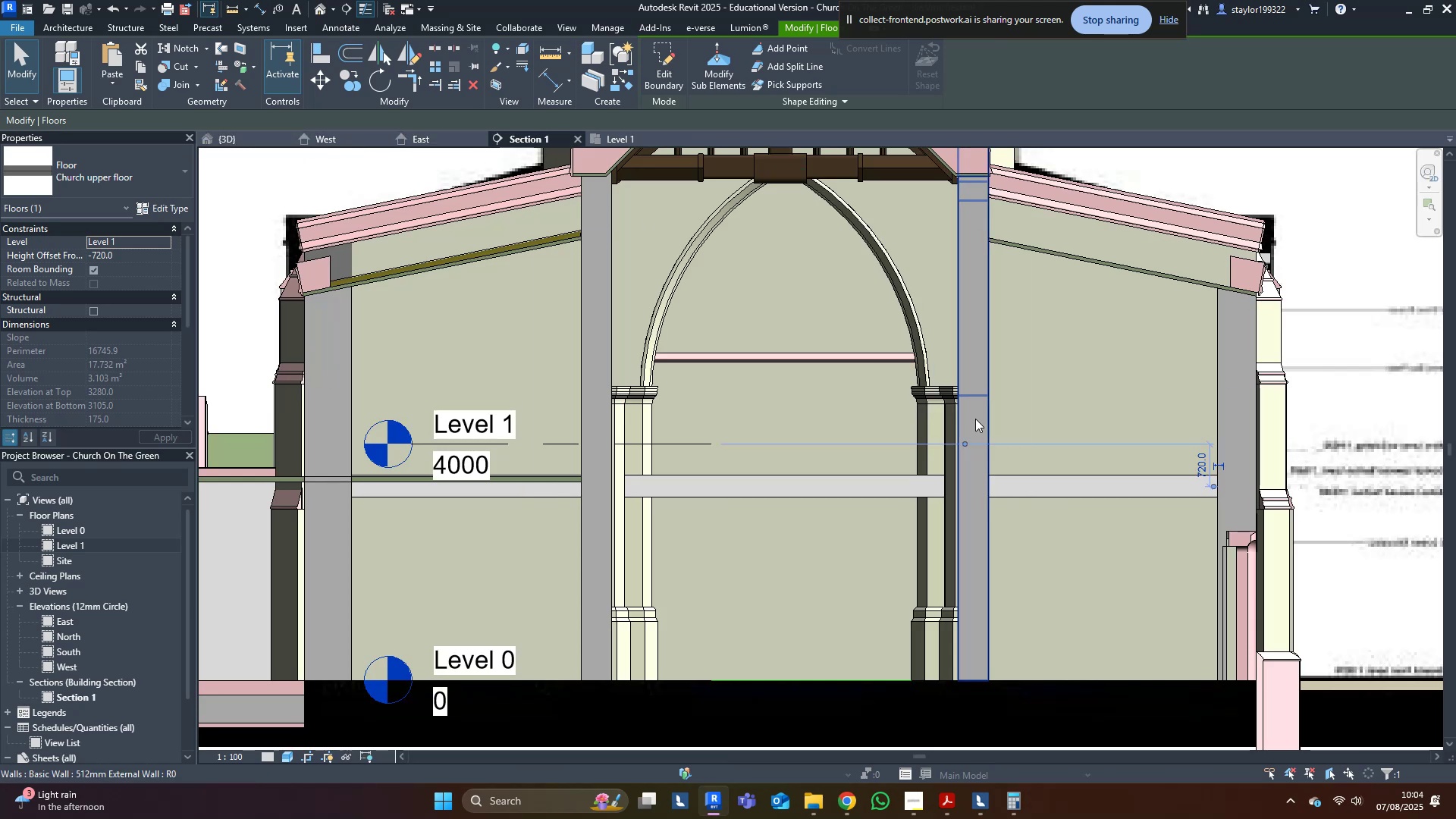 
middle_click([986, 423])
 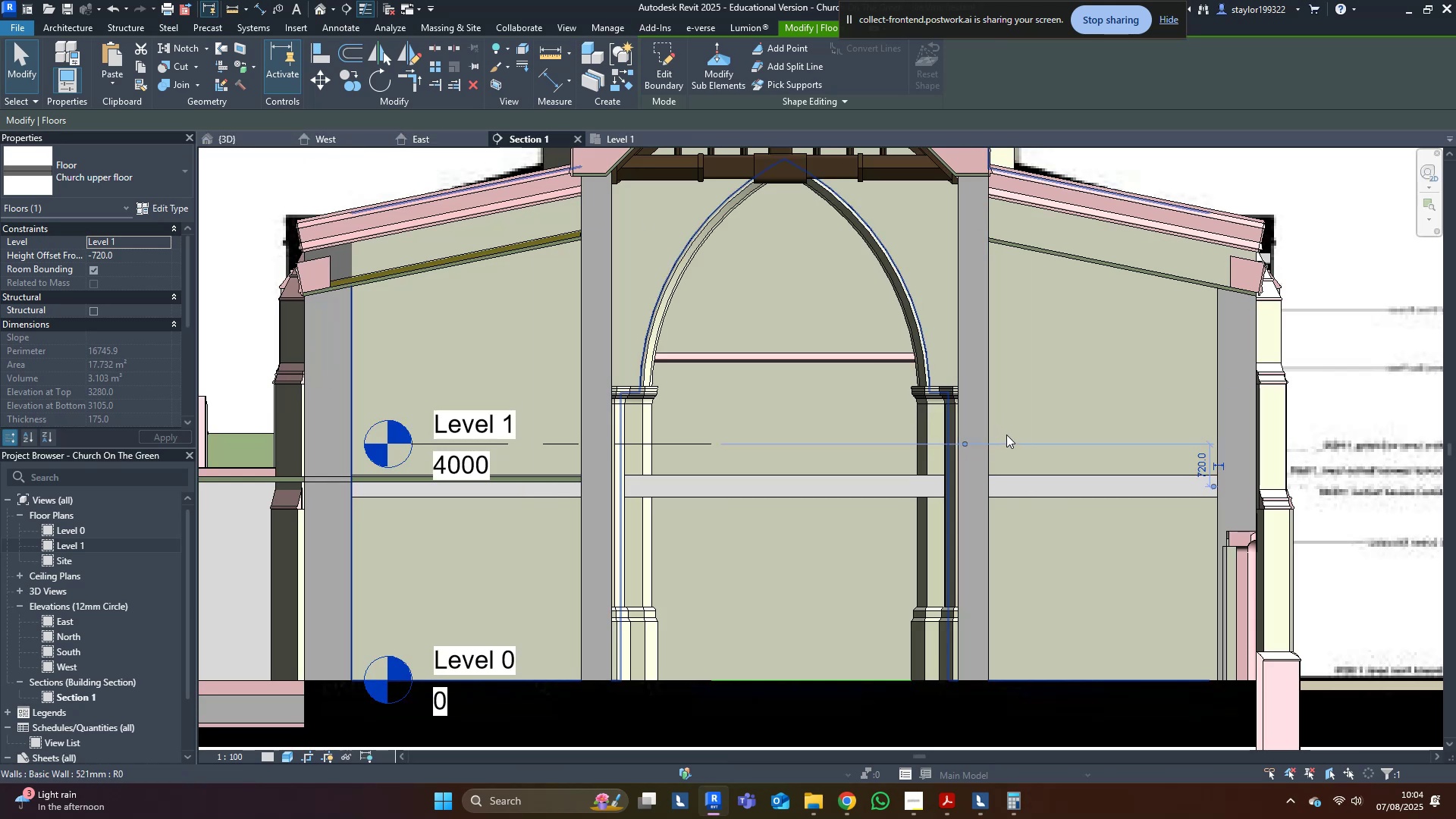 
type(mv)
 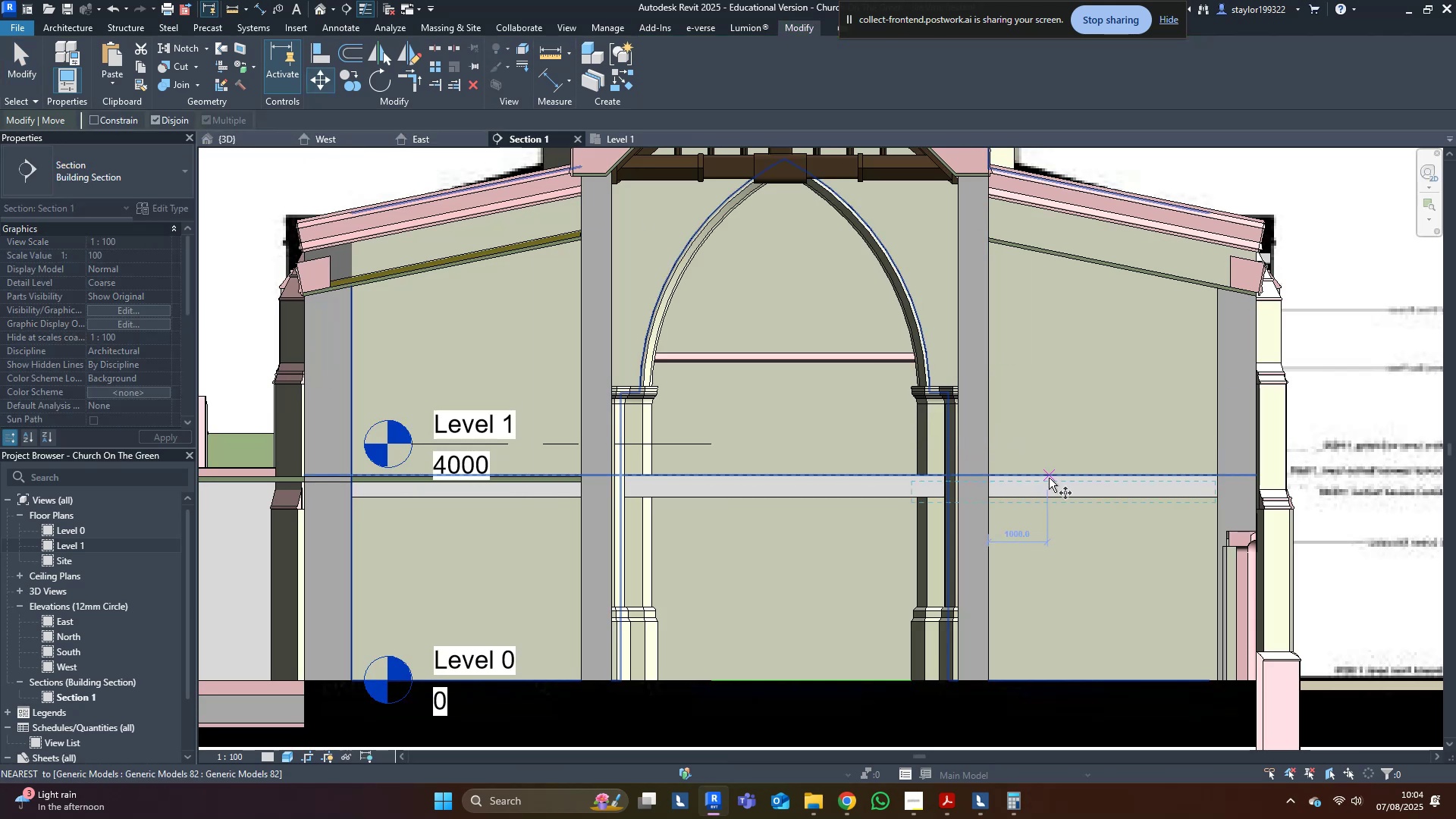 
left_click([1049, 476])
 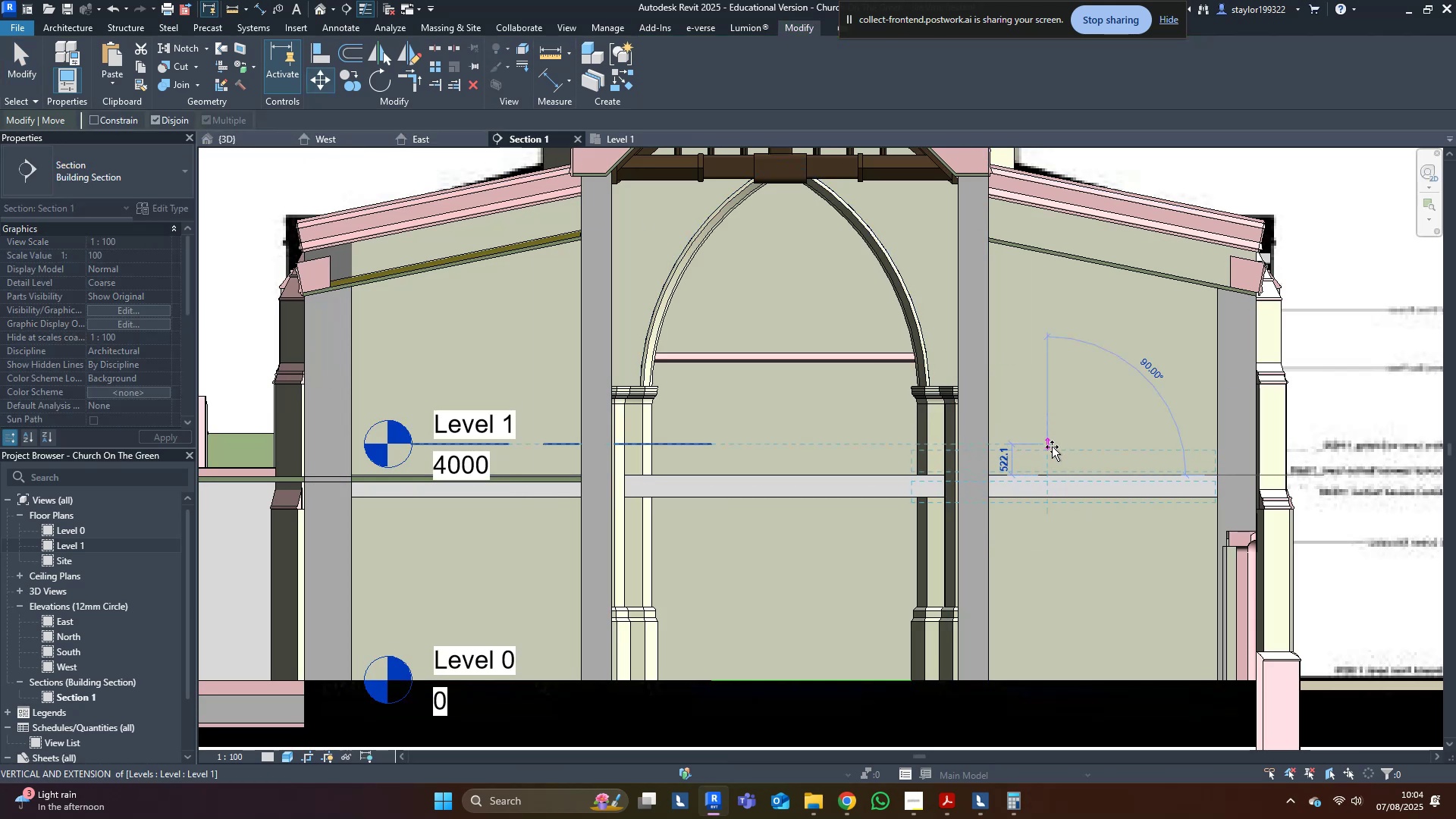 
type(200)
 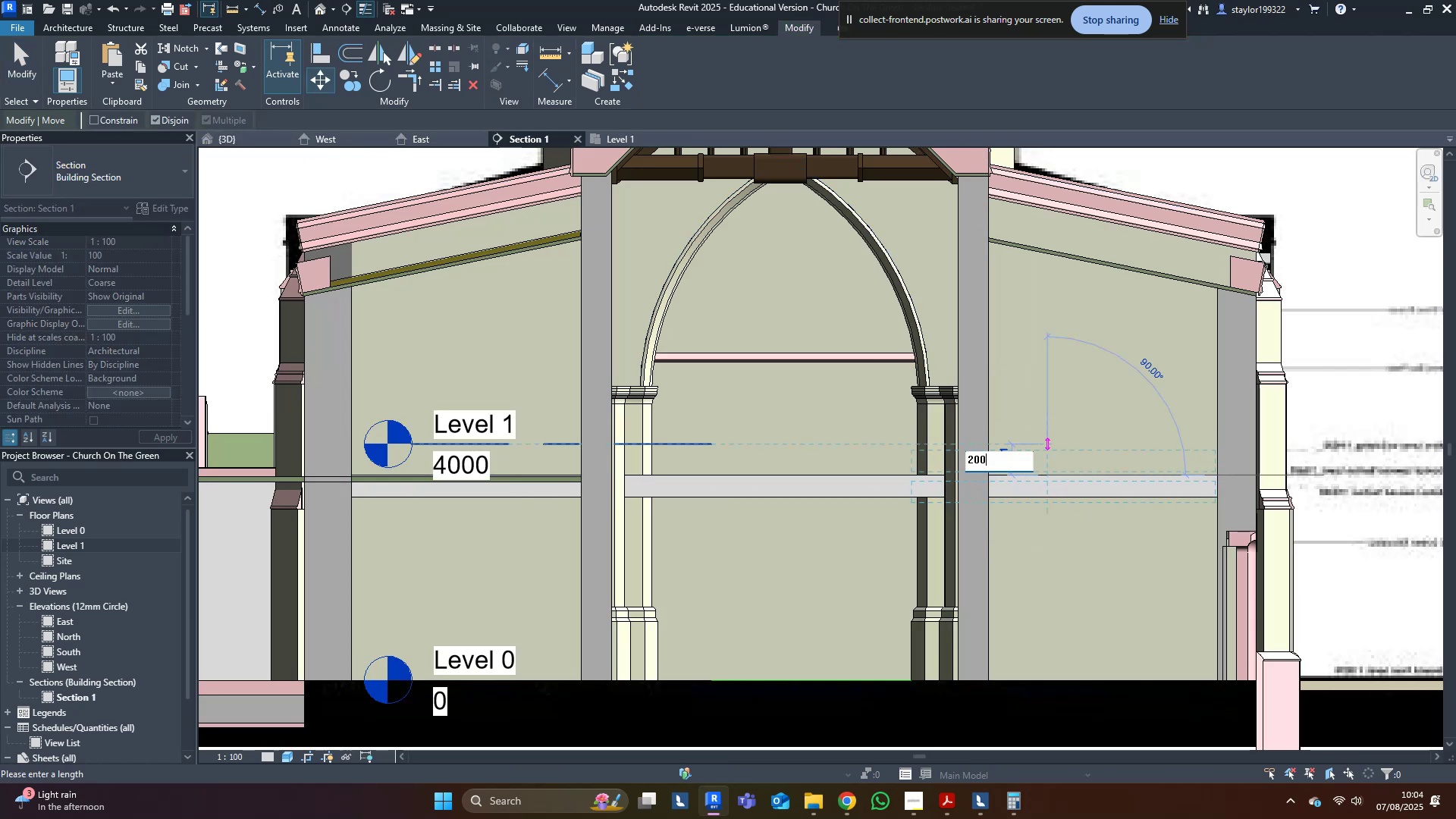 
hold_key(key=ControlLeft, duration=1.52)
left_click([1052, 447])
 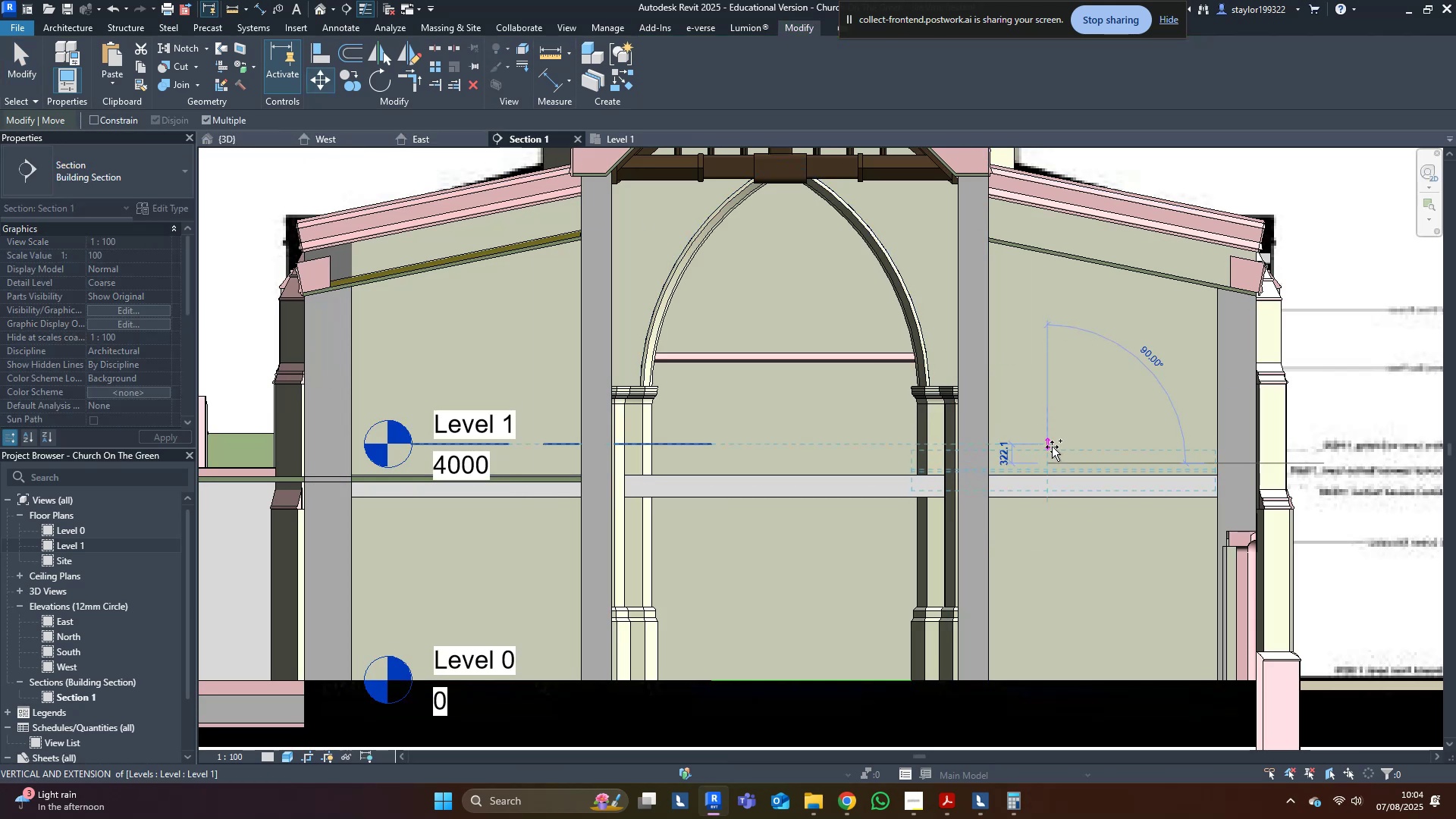 
key(Control+ControlLeft)
 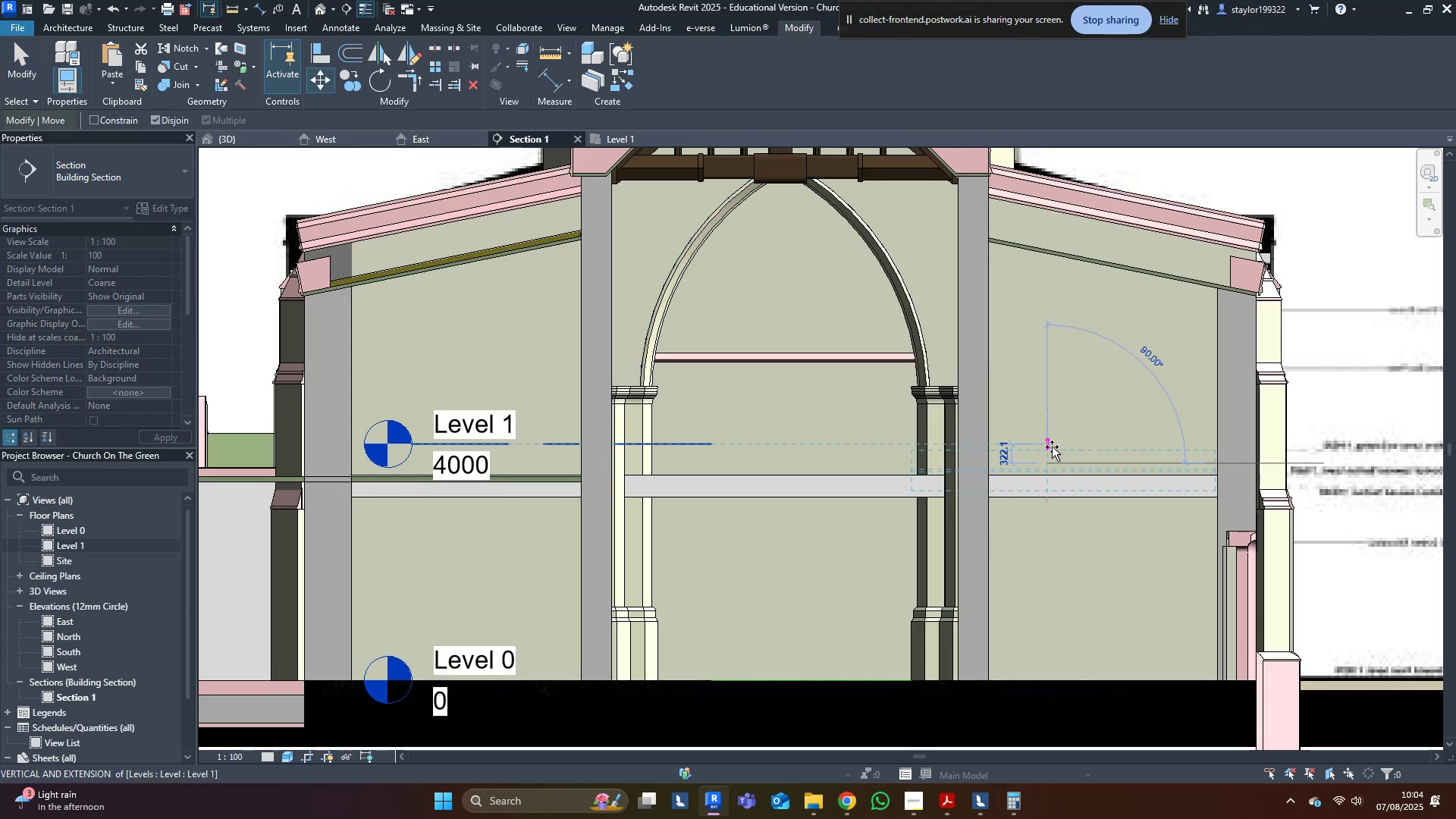 
key(Escape)
type(wfsd)
 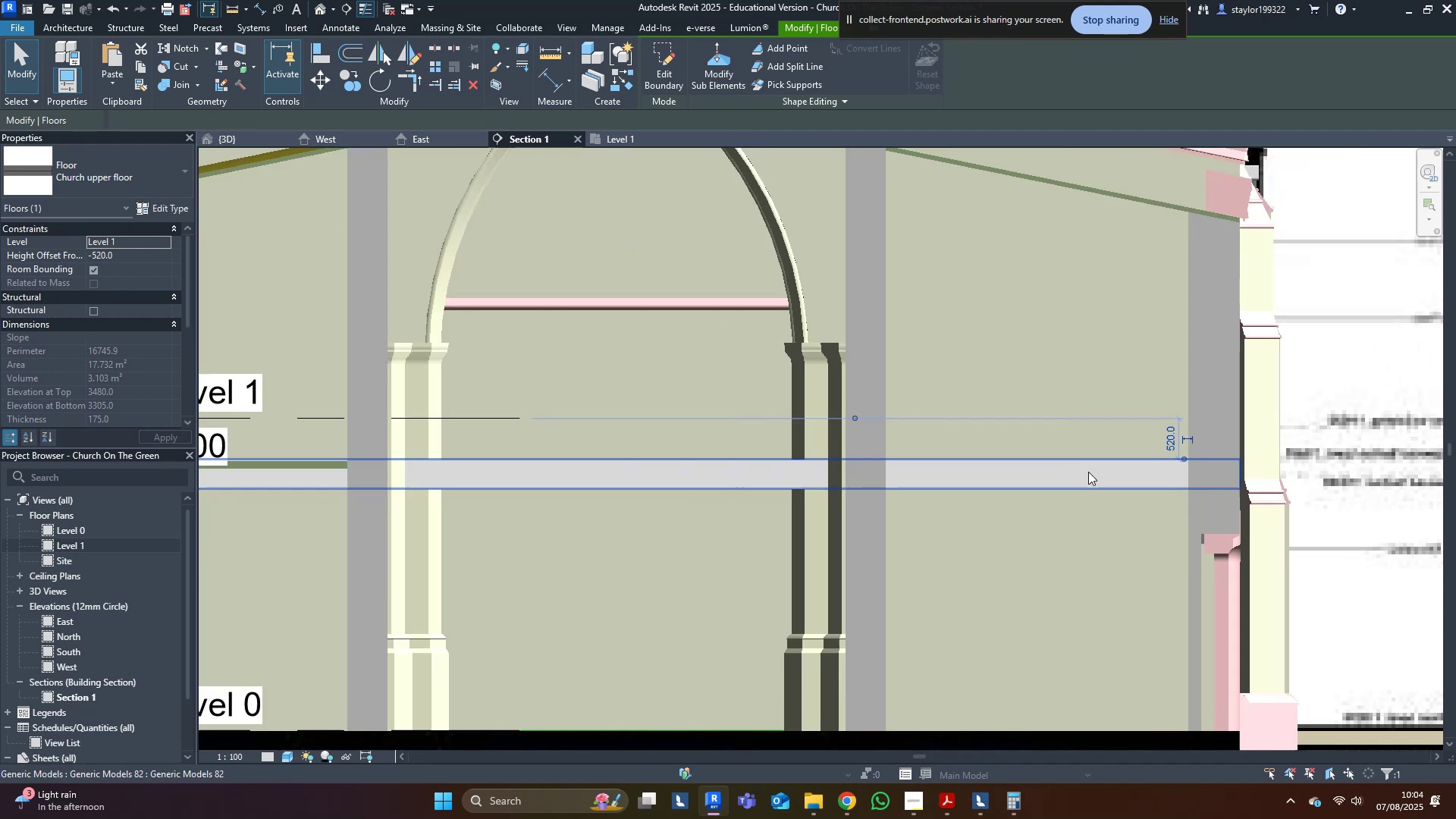 
scroll: coordinate [1088, 472], scroll_direction: up, amount: 2.0
 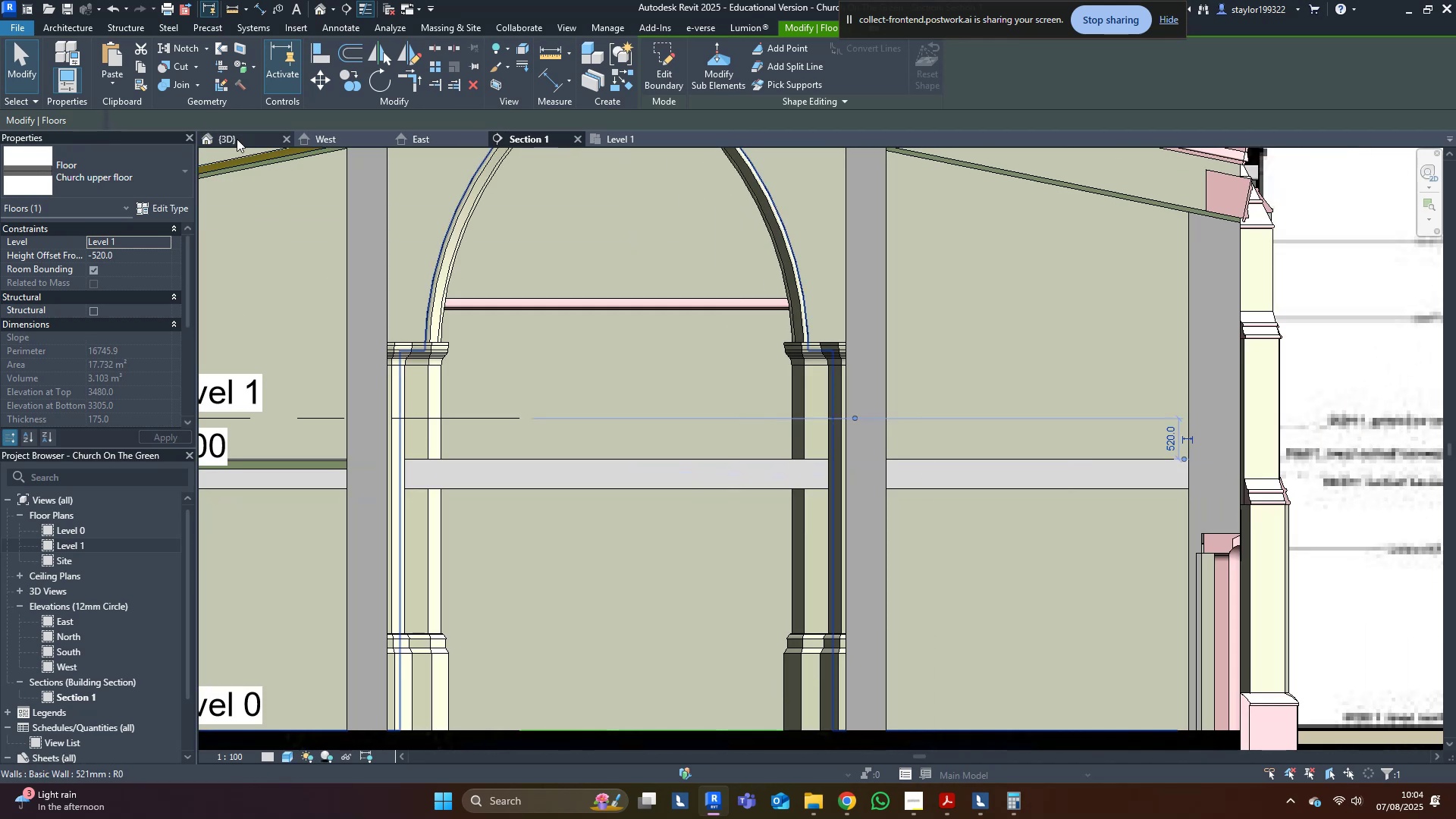 
left_click([237, 139])
 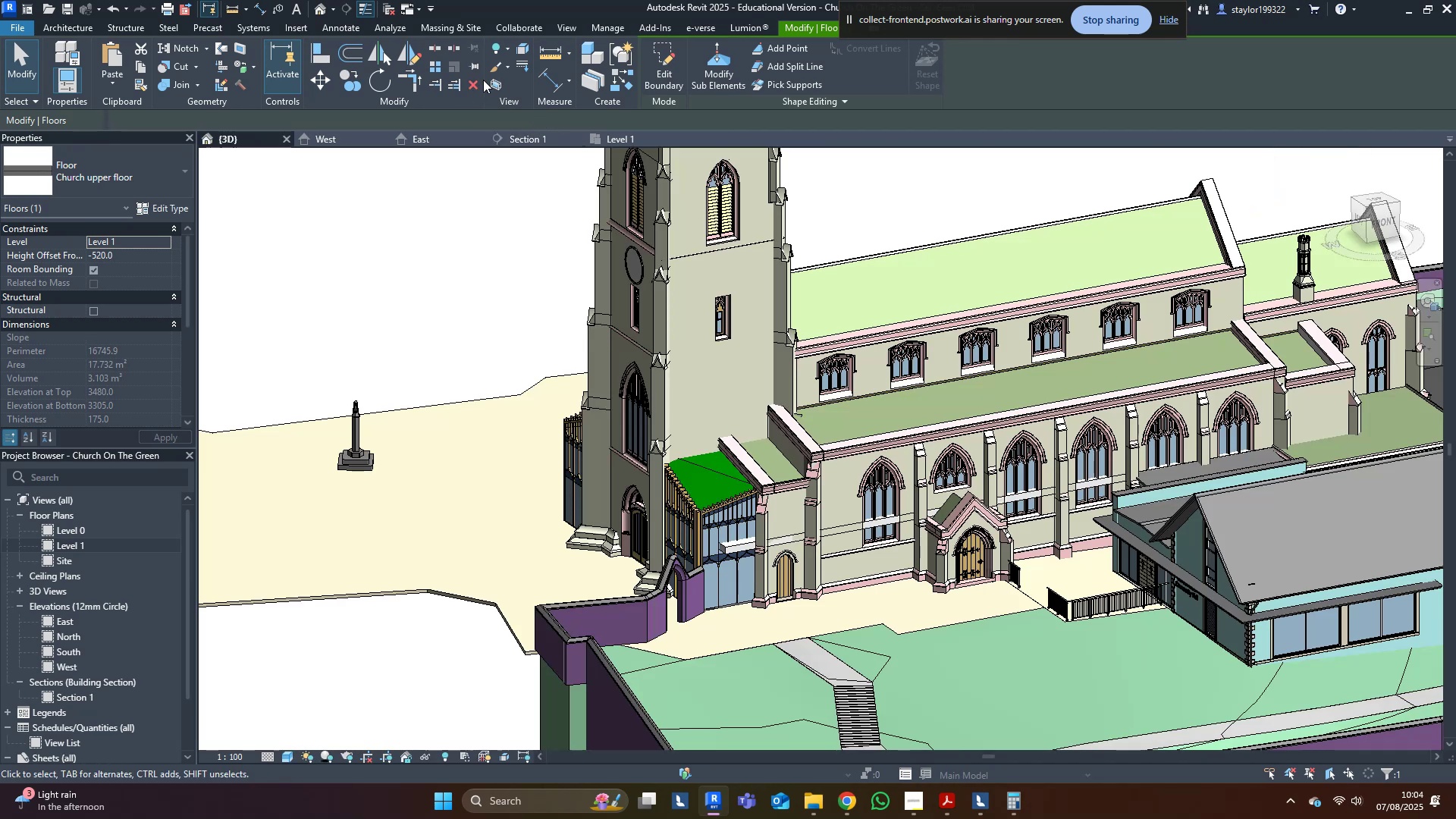 
left_click([494, 85])
 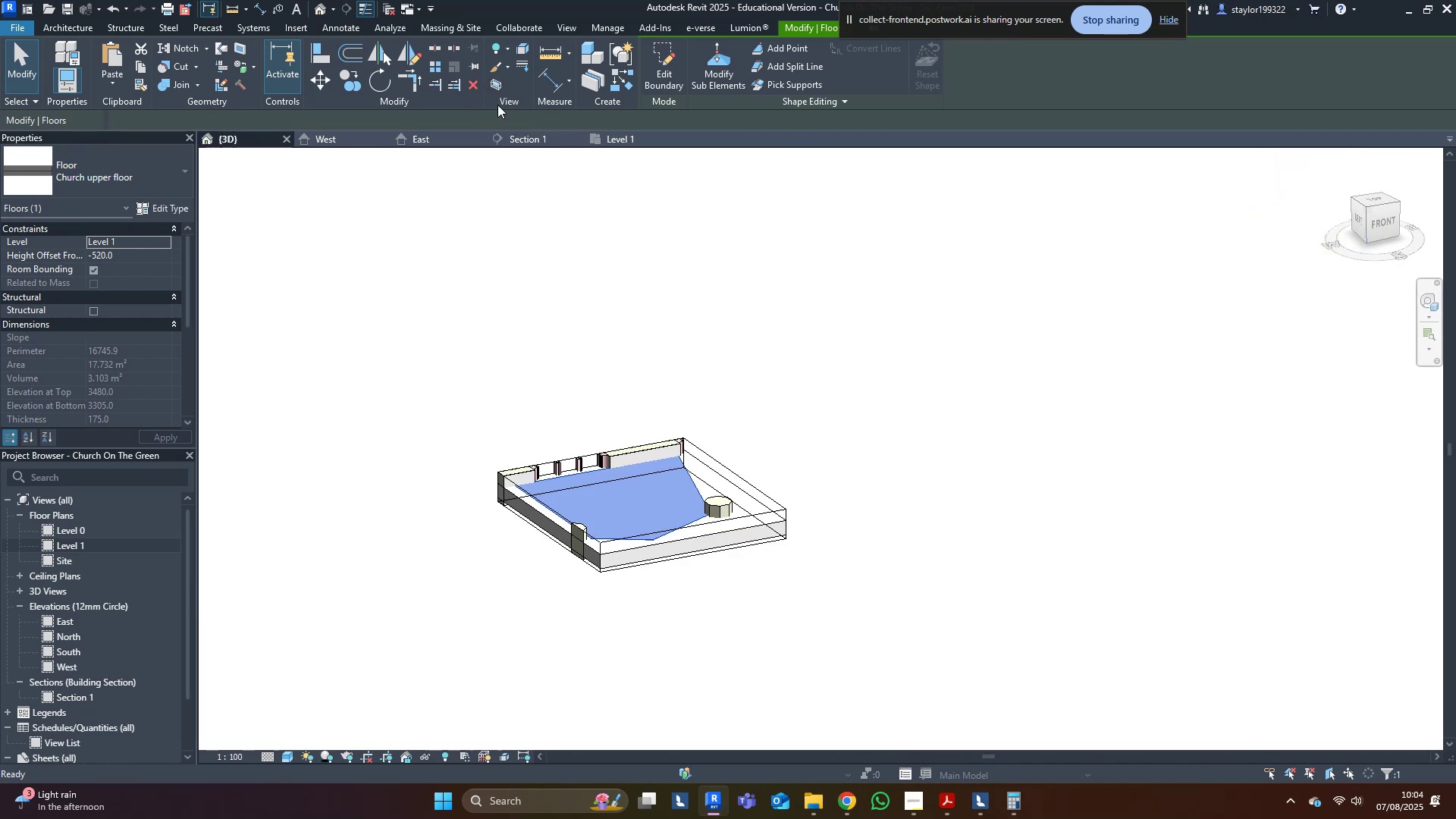 
key(Shift+ShiftLeft)
 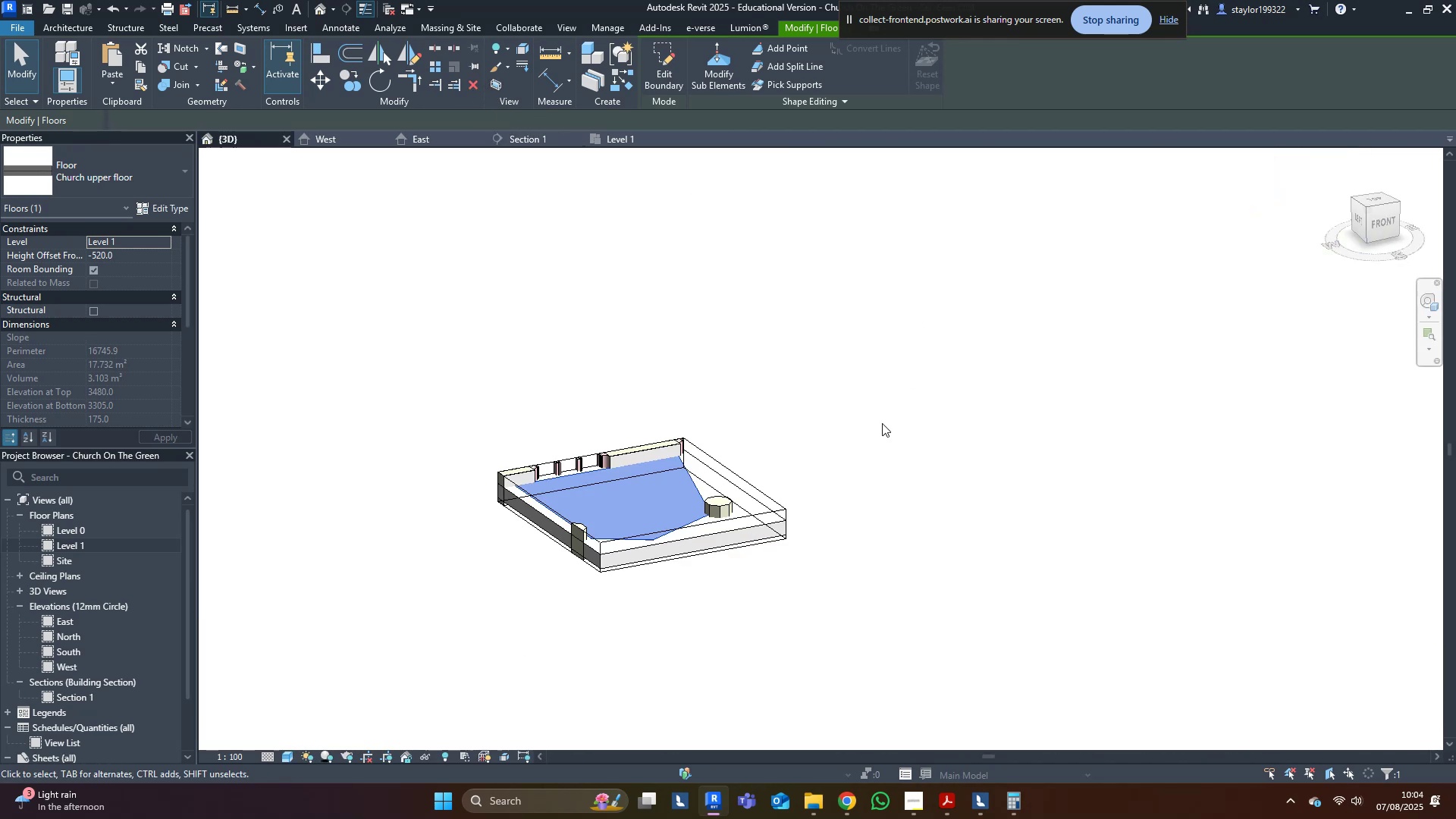 
left_click([906, 444])
 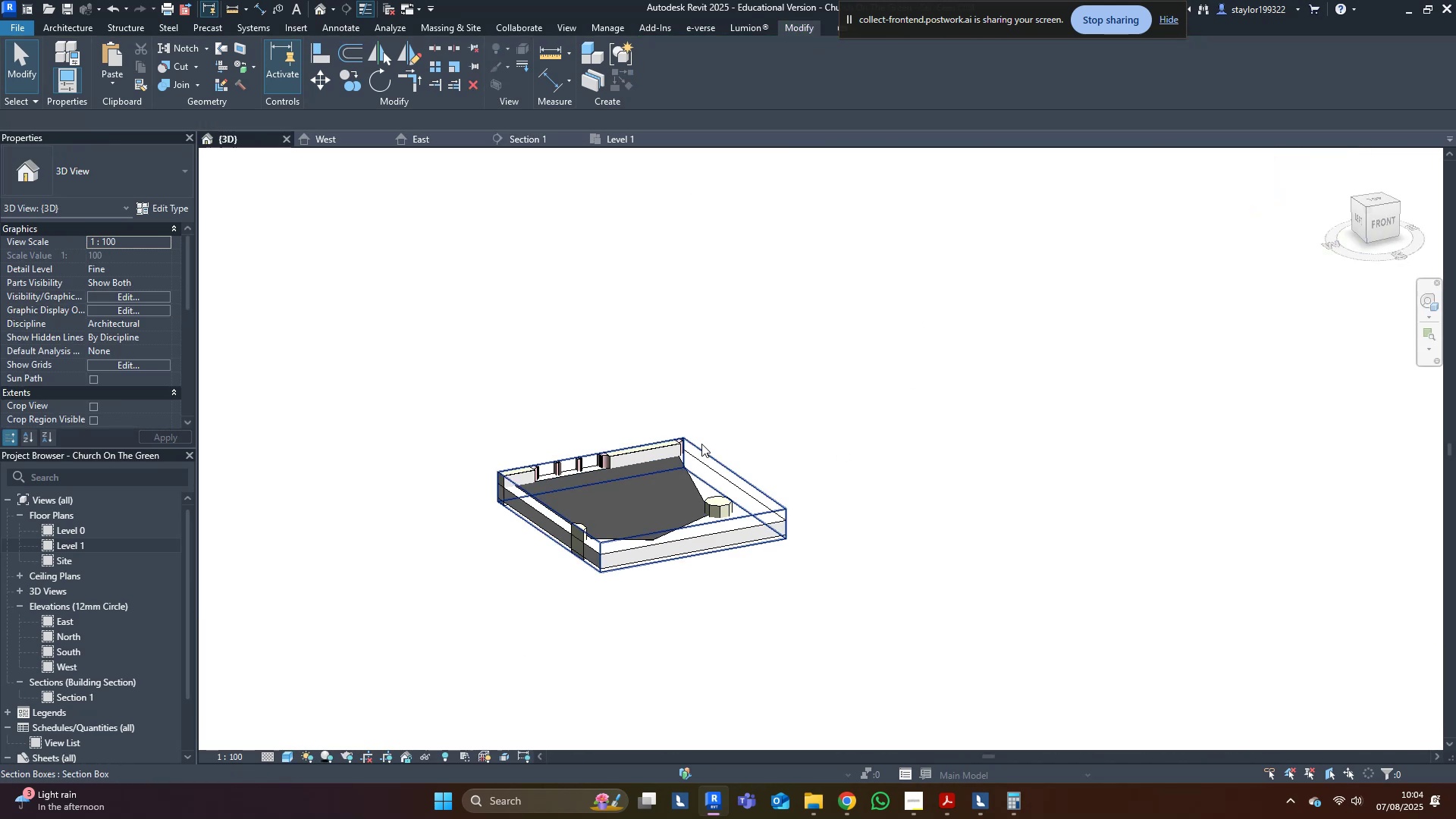 
left_click([712, 449])
 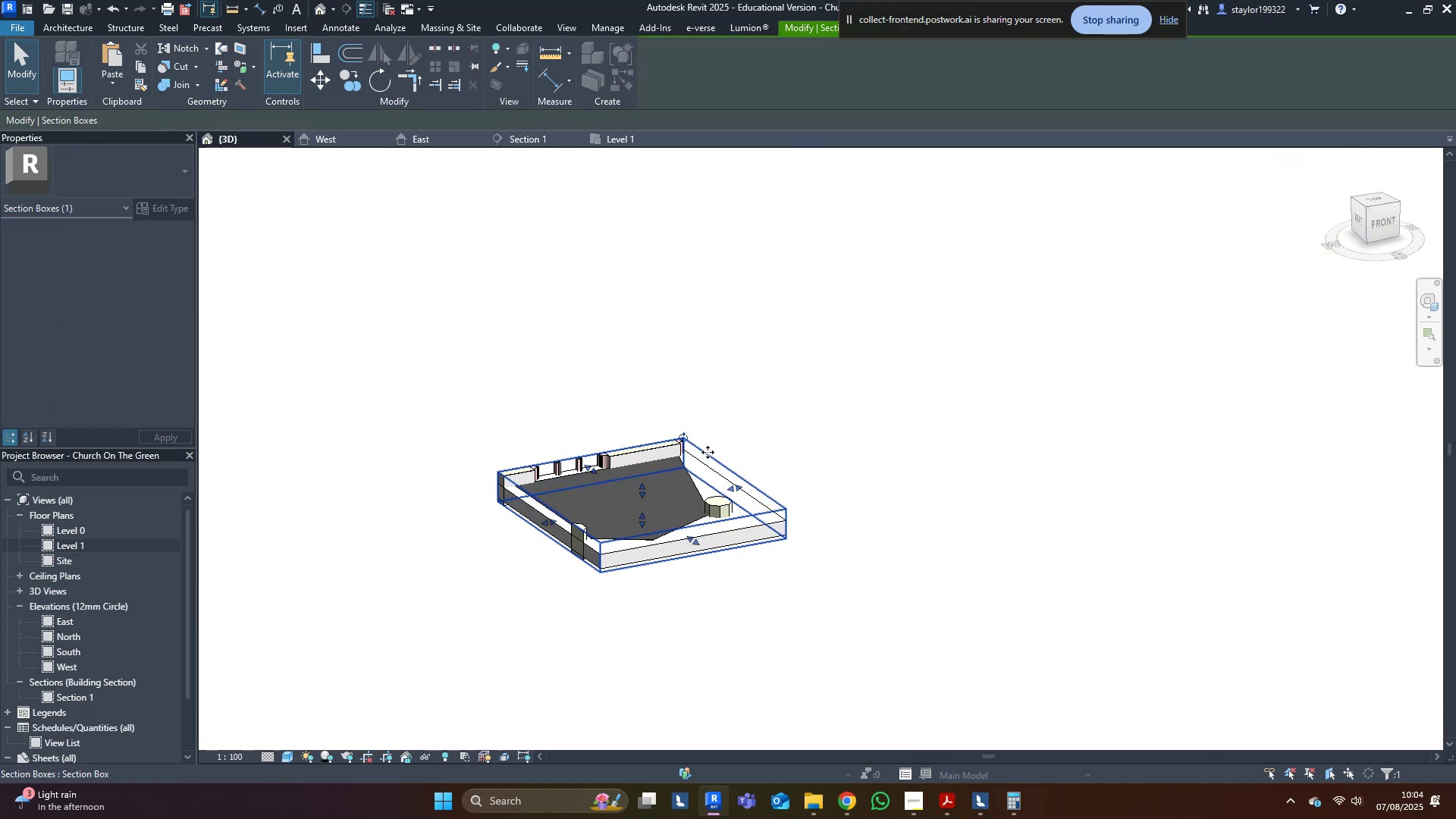 
scroll: coordinate [707, 453], scroll_direction: down, amount: 3.0
 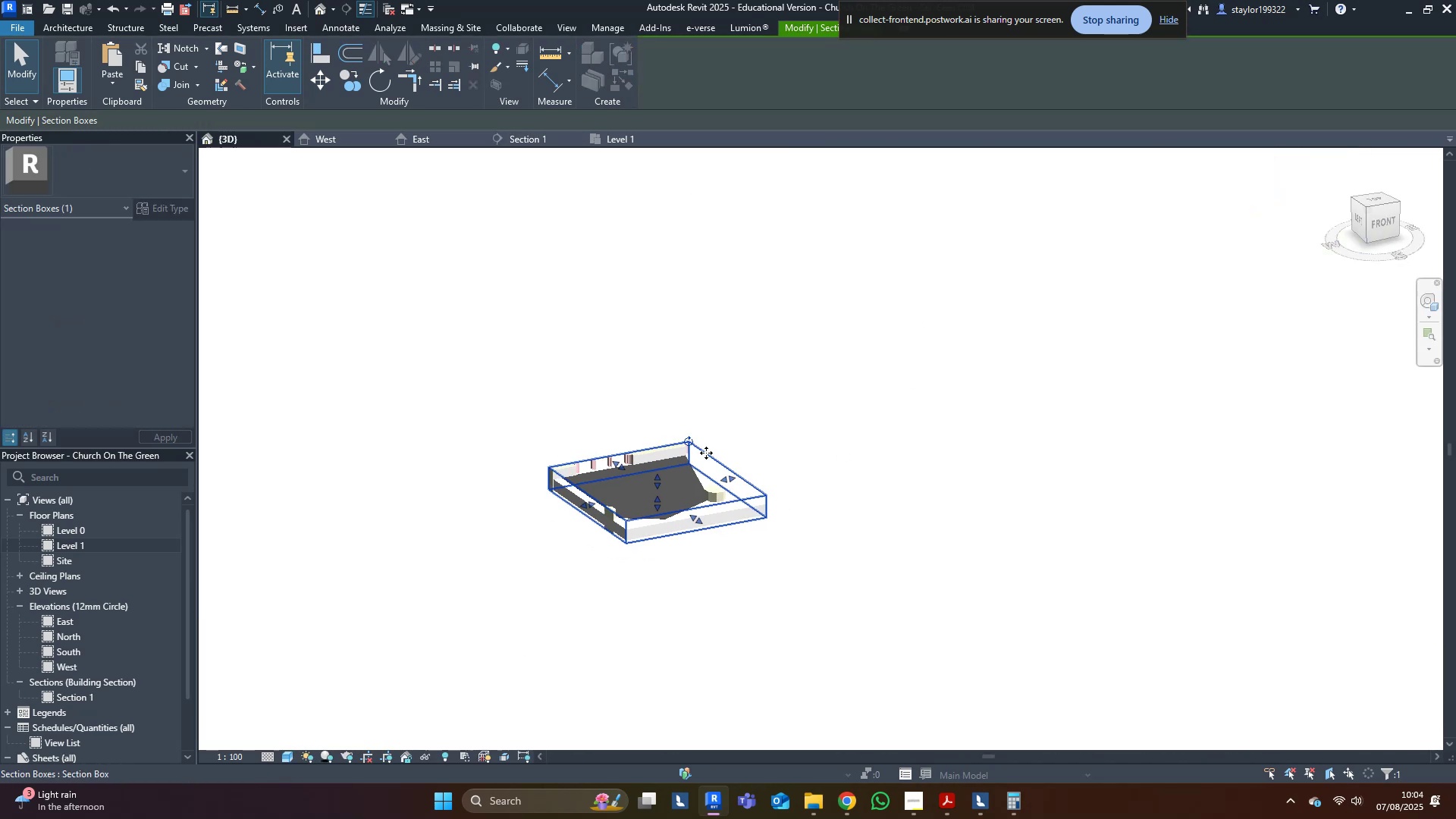 
hold_key(key=ShiftLeft, duration=0.38)
 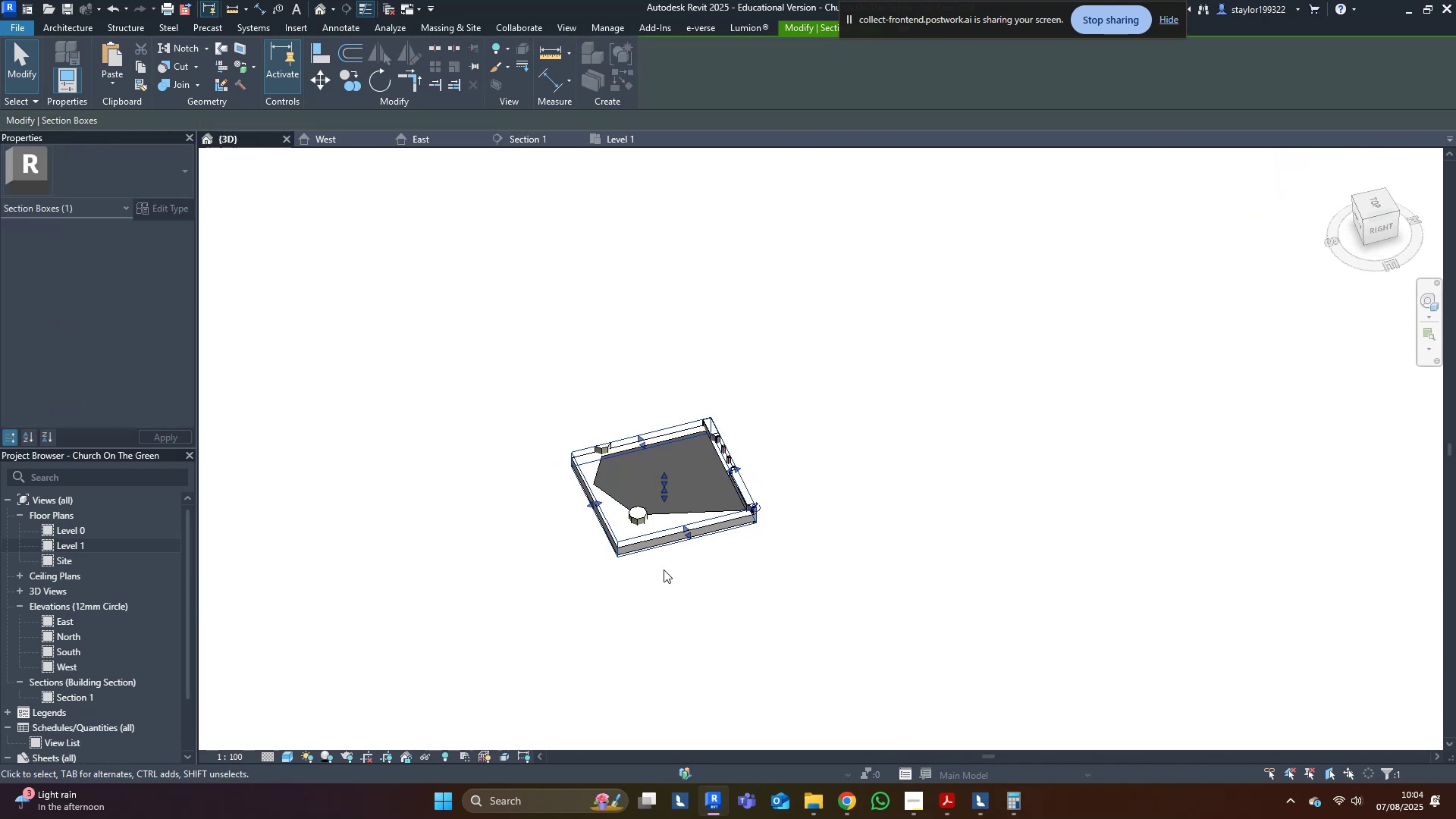 
scroll: coordinate [657, 563], scroll_direction: down, amount: 3.0
 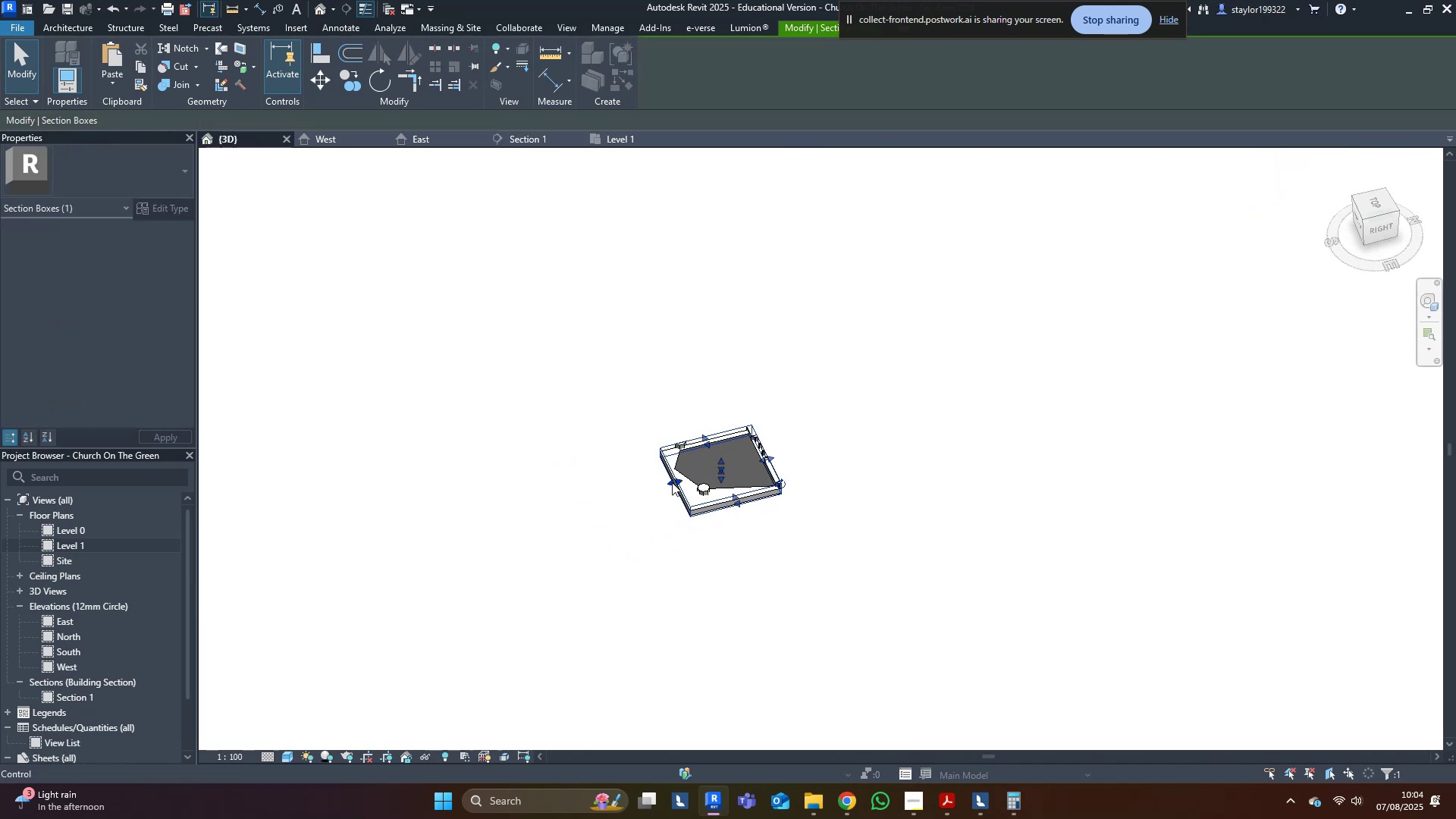 
hold_key(key=ShiftLeft, duration=0.35)
 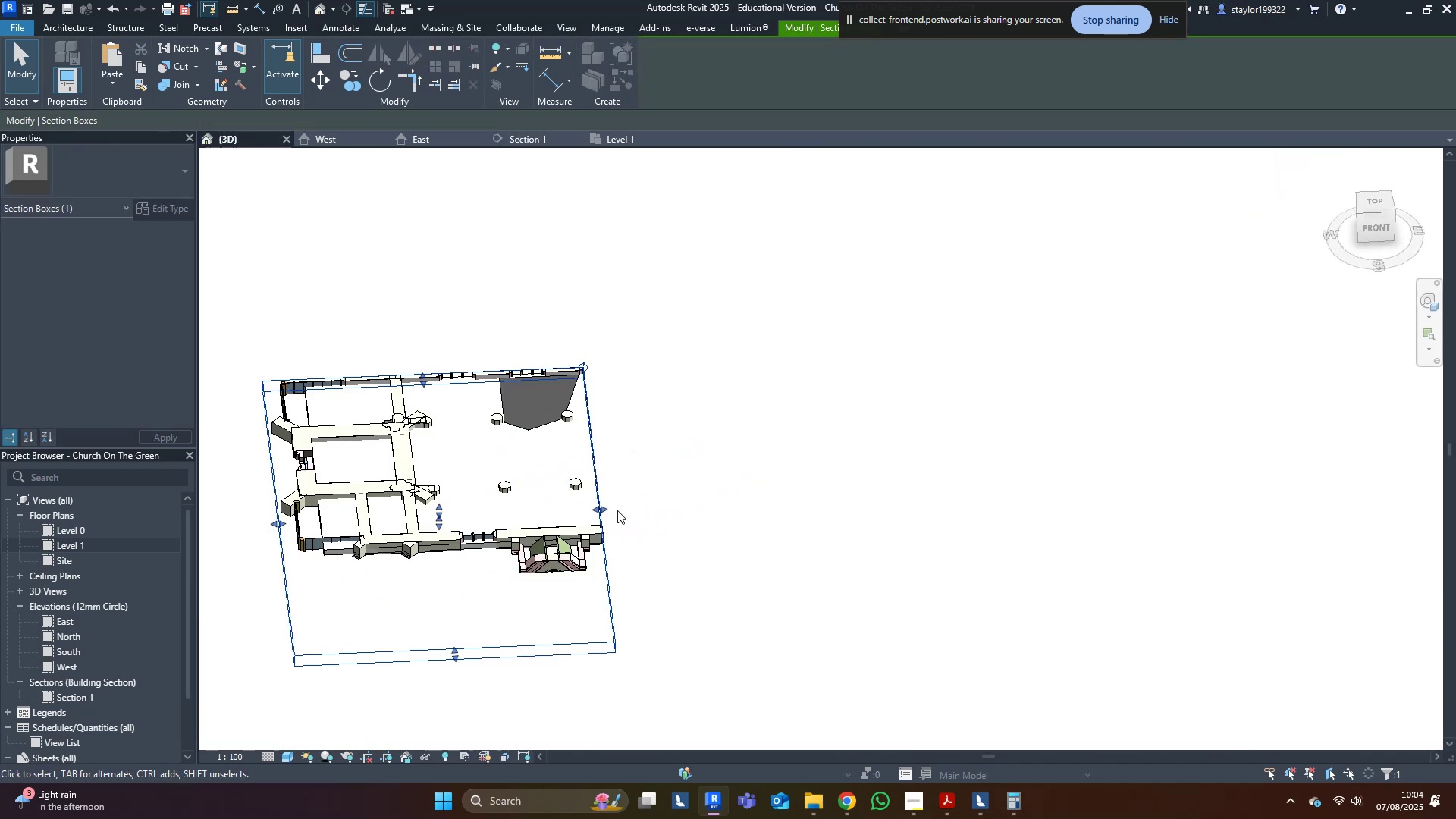 
hold_key(key=ShiftLeft, duration=0.32)
 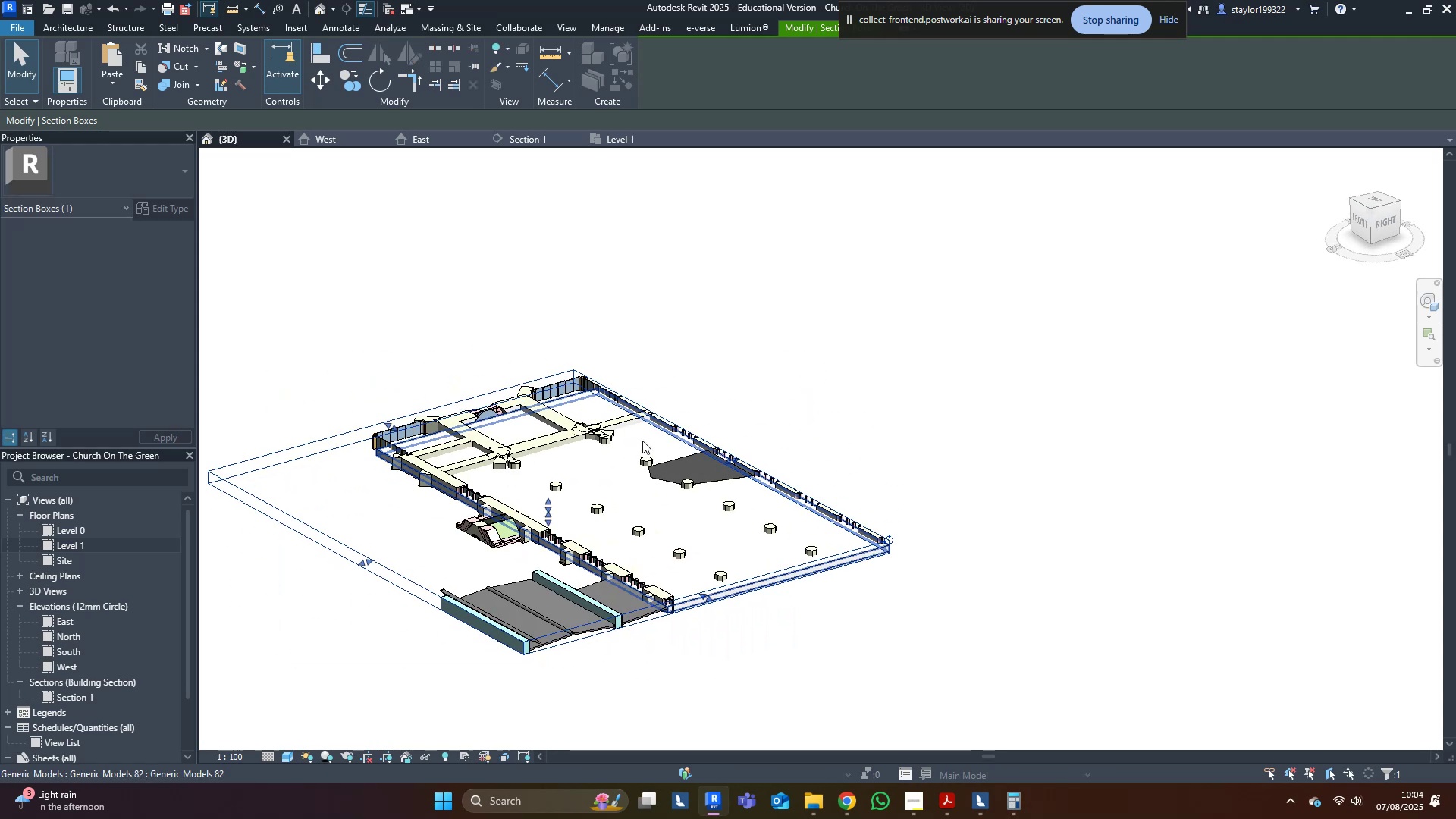 
scroll: coordinate [567, 467], scroll_direction: up, amount: 3.0
 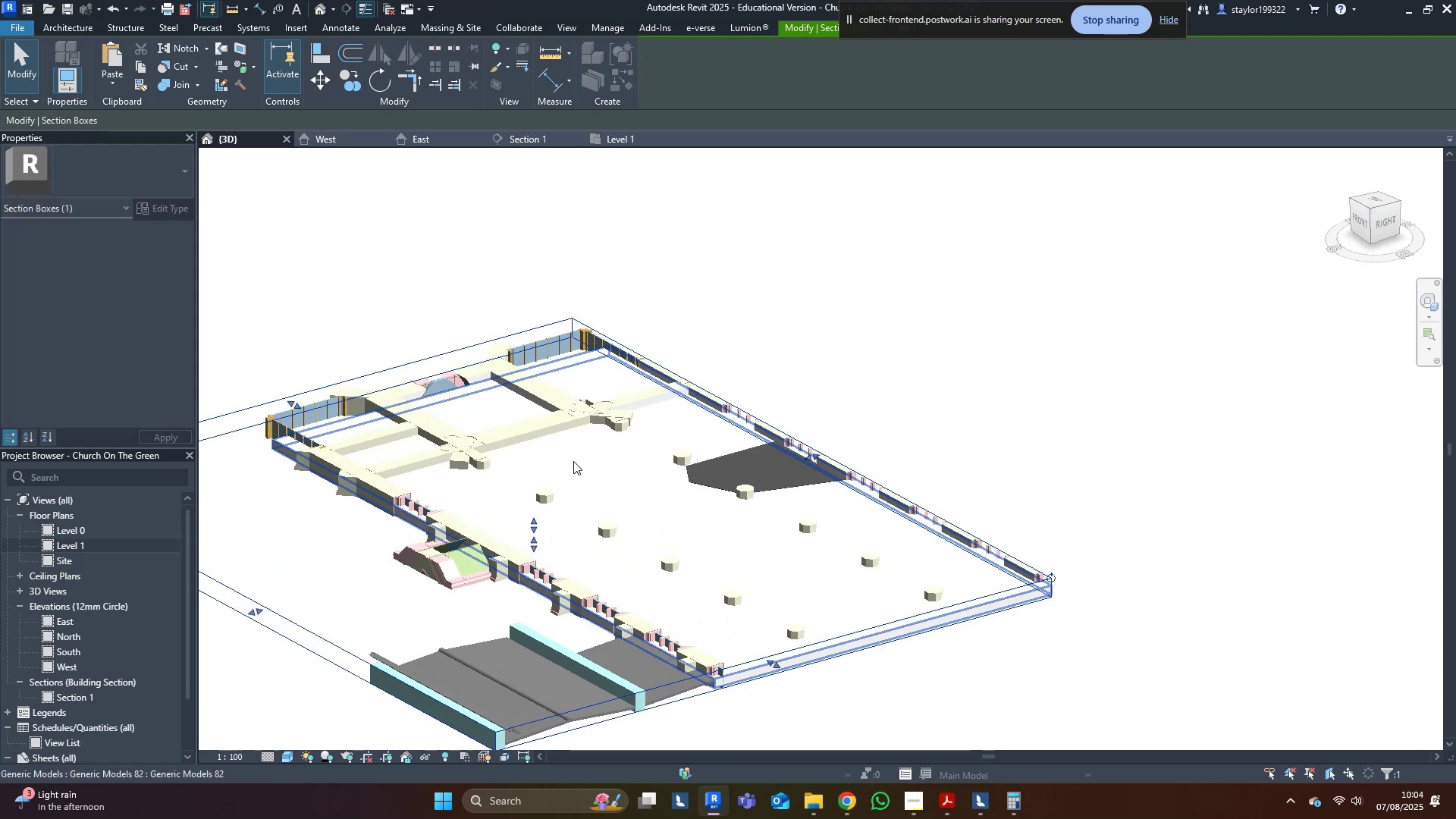 
hold_key(key=ShiftLeft, duration=0.3)
 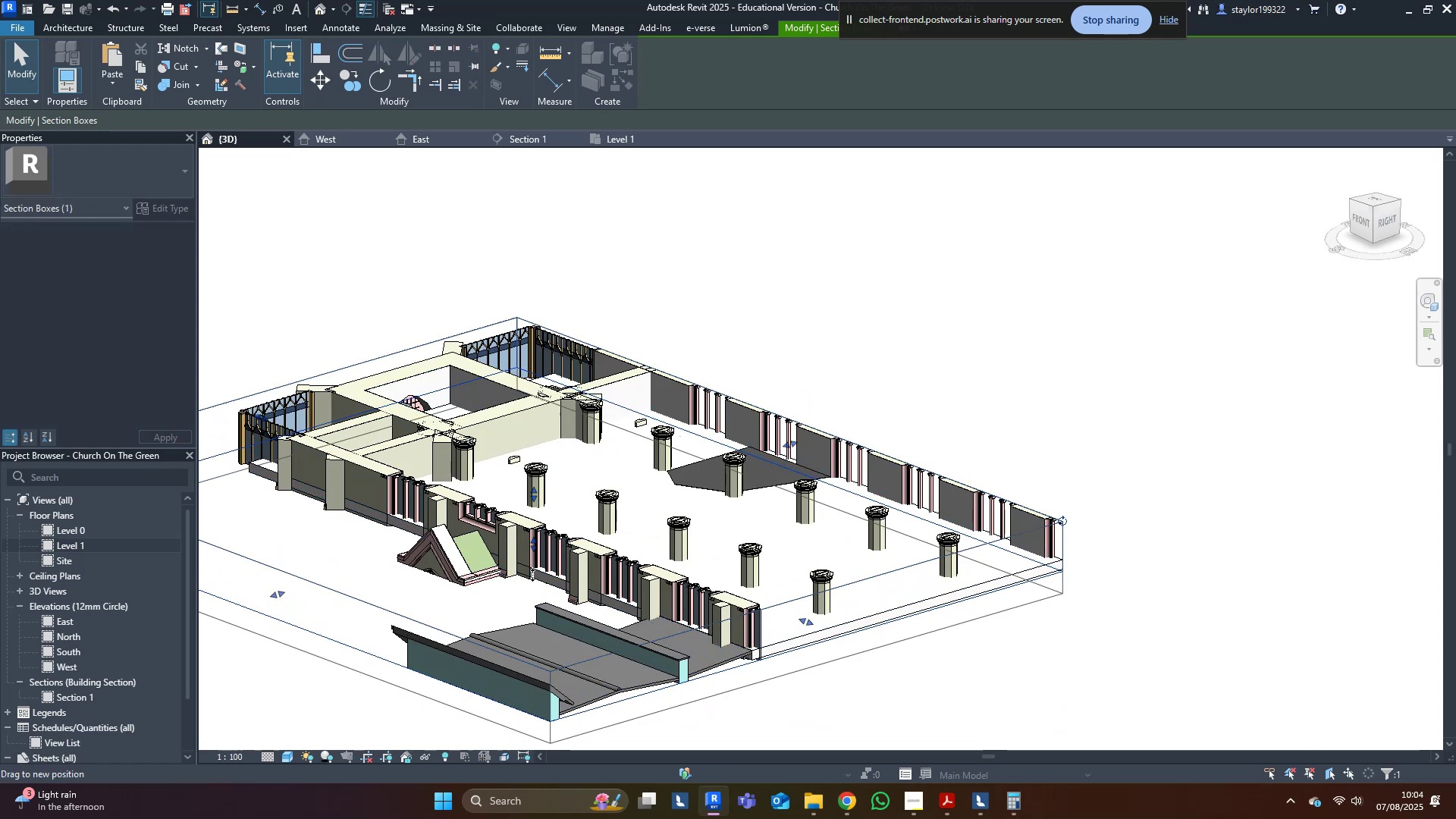 
key(Shift+ShiftLeft)
 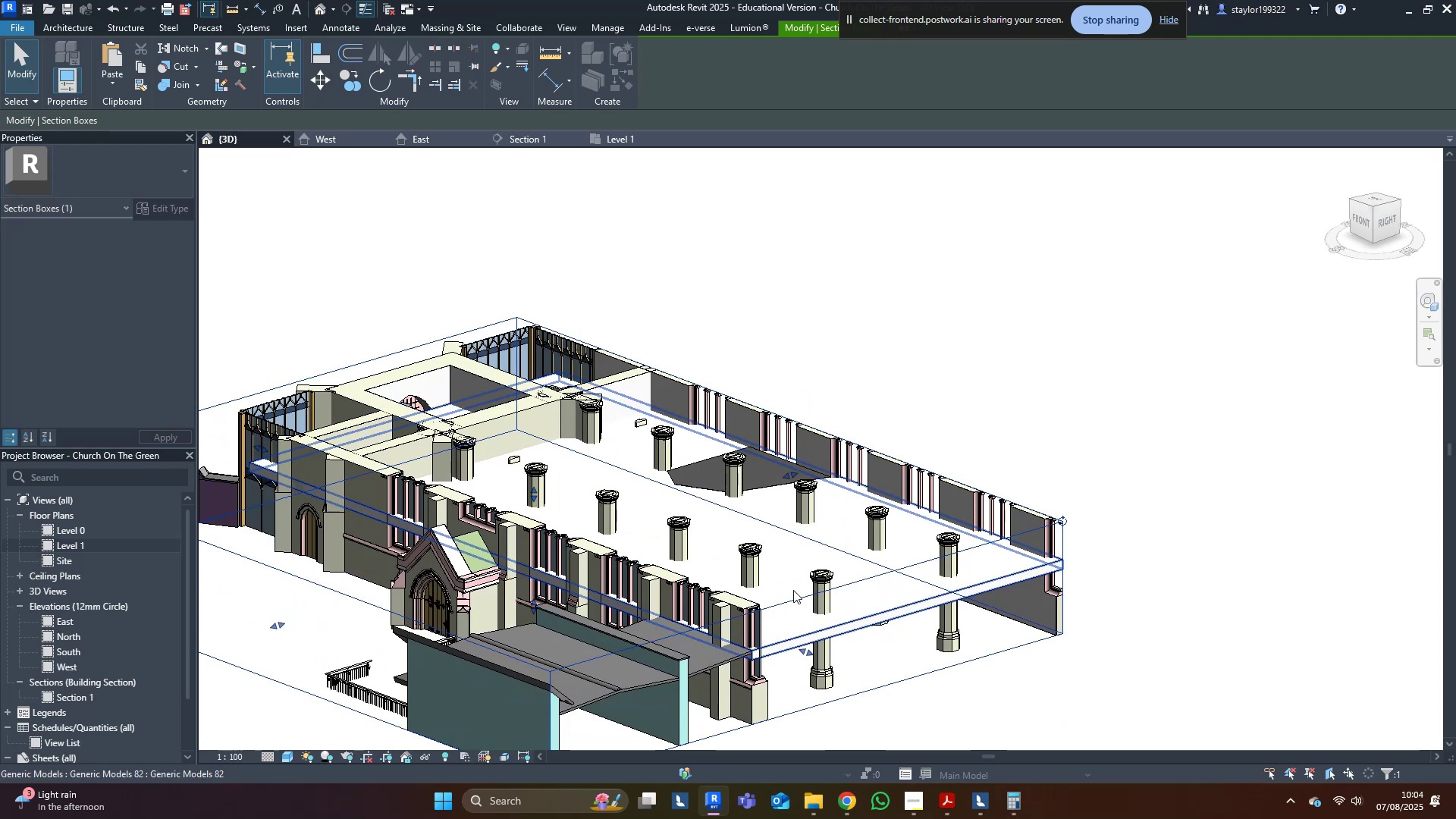 
left_click([793, 590])
 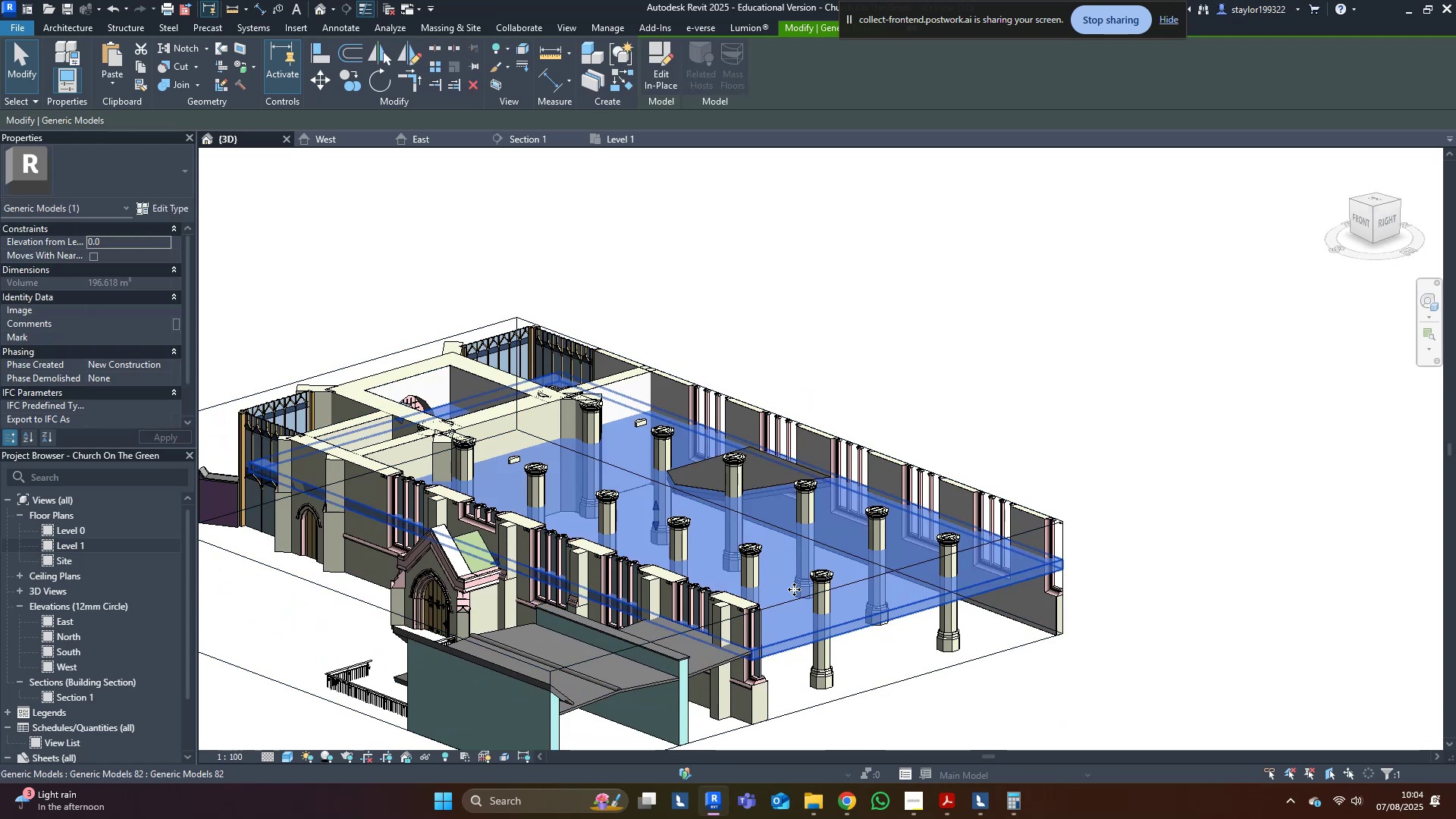 
hold_key(key=ShiftLeft, duration=0.33)
 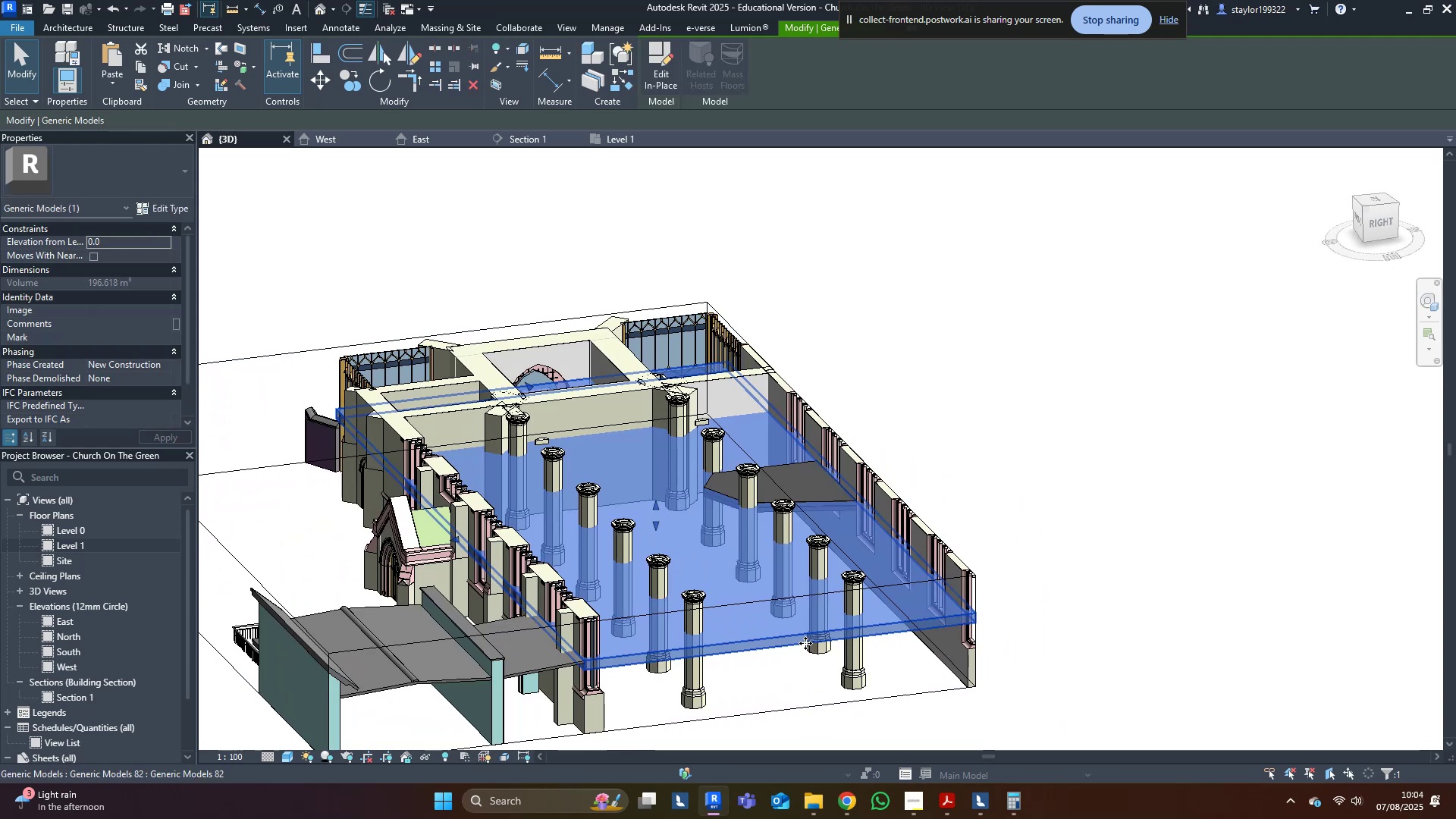 
type(hh)
 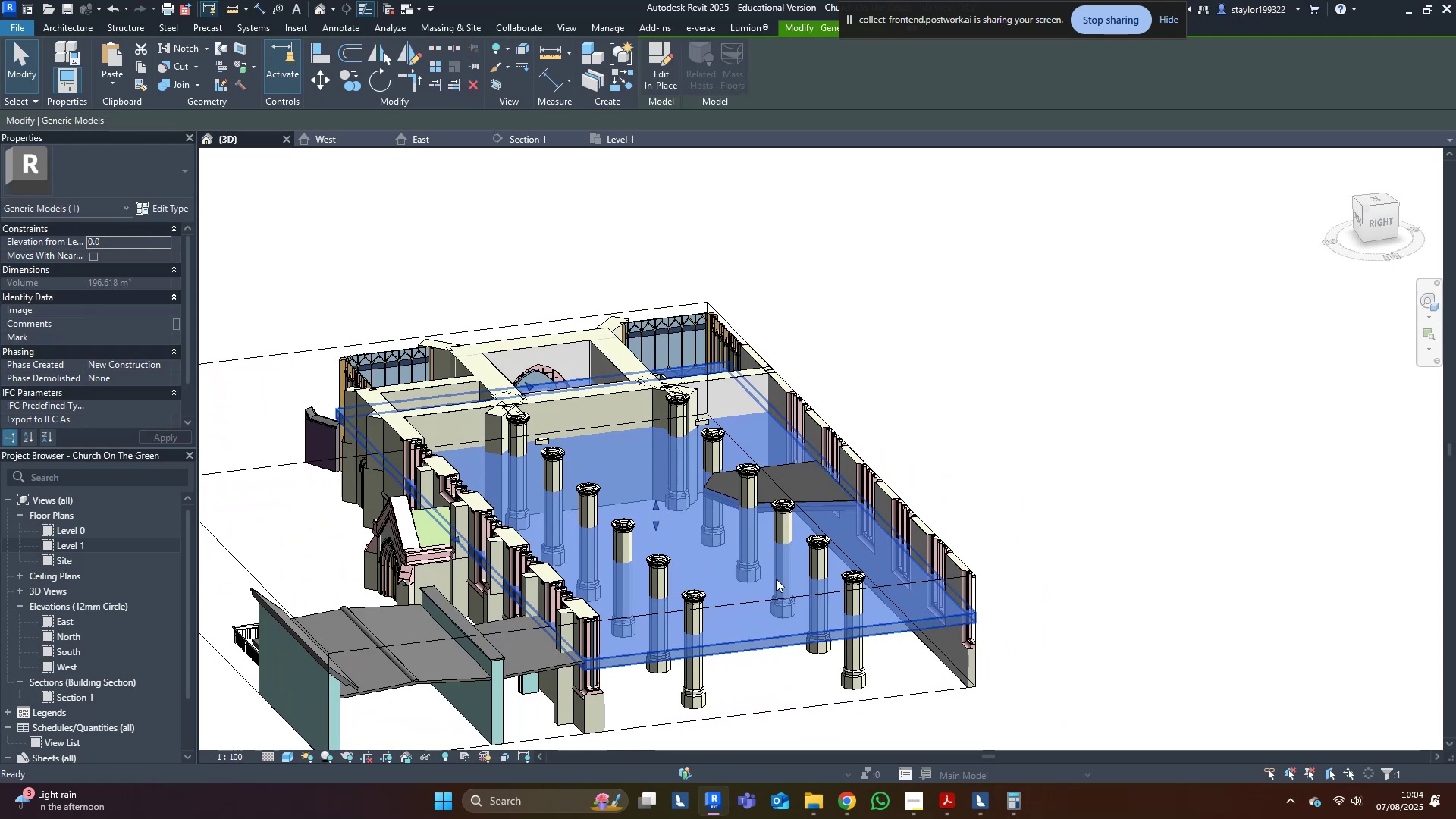 
scroll: coordinate [751, 508], scroll_direction: up, amount: 4.0
 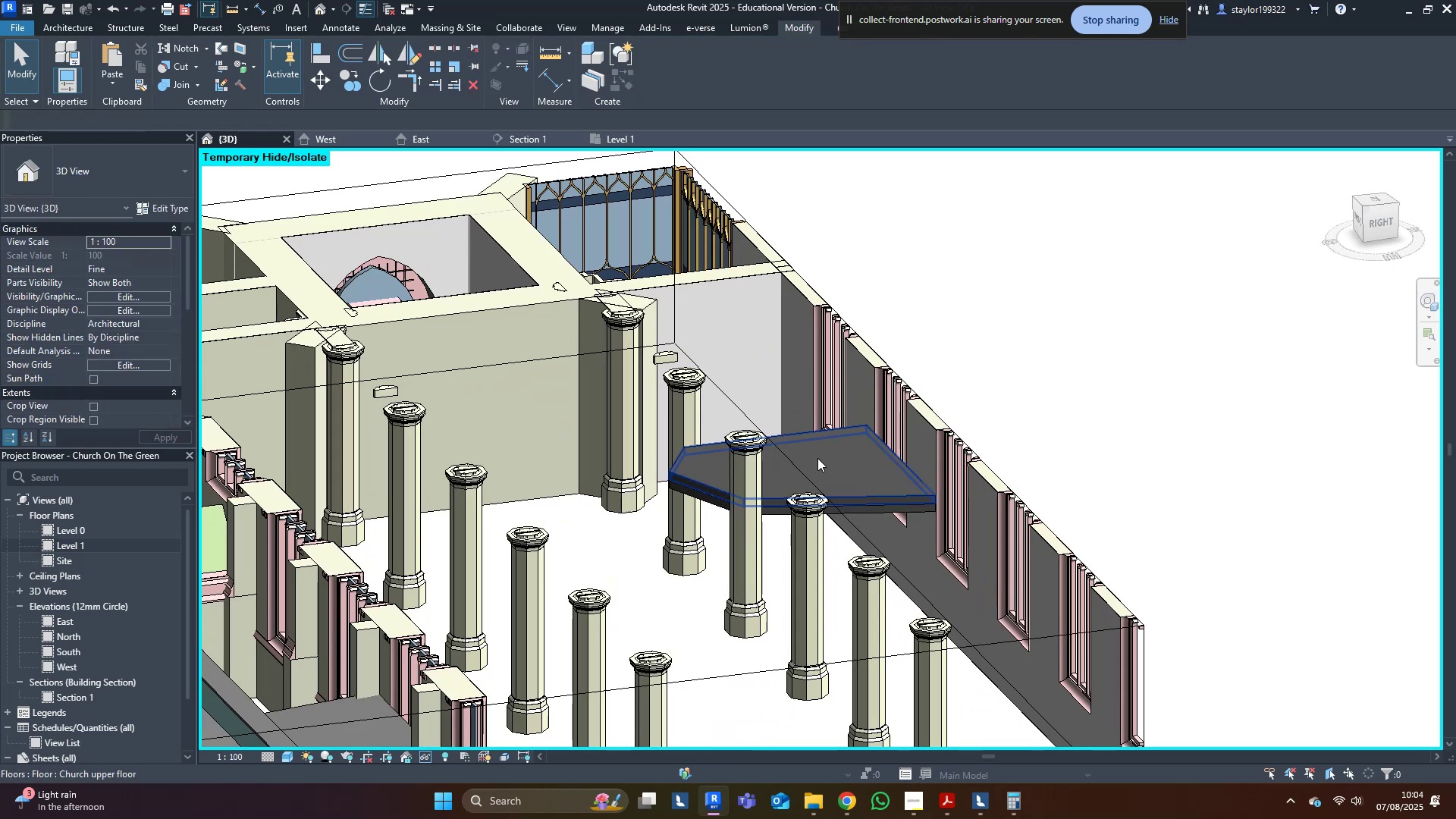 
left_click([817, 458])
 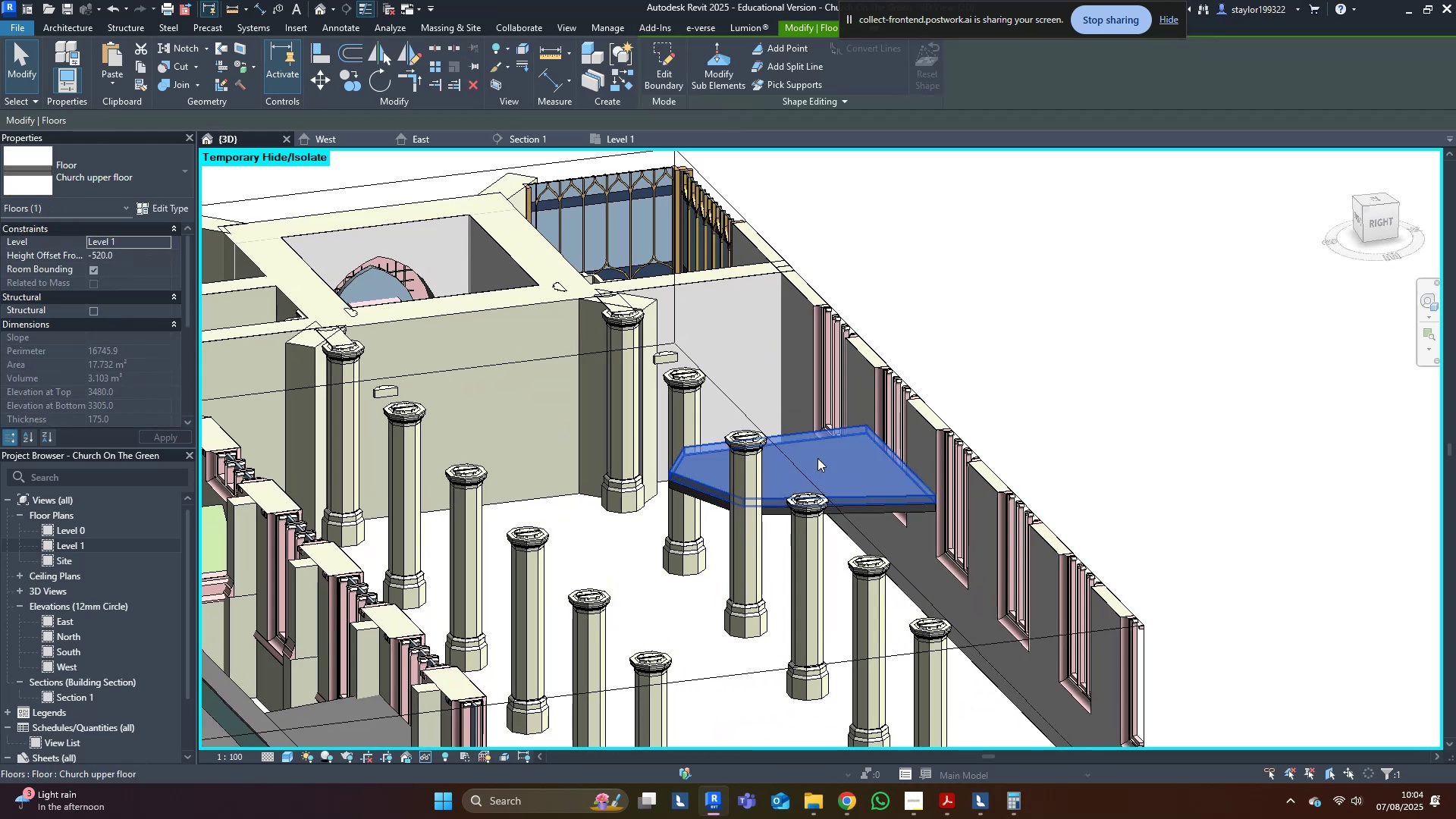 
hold_key(key=ShiftLeft, duration=0.89)
 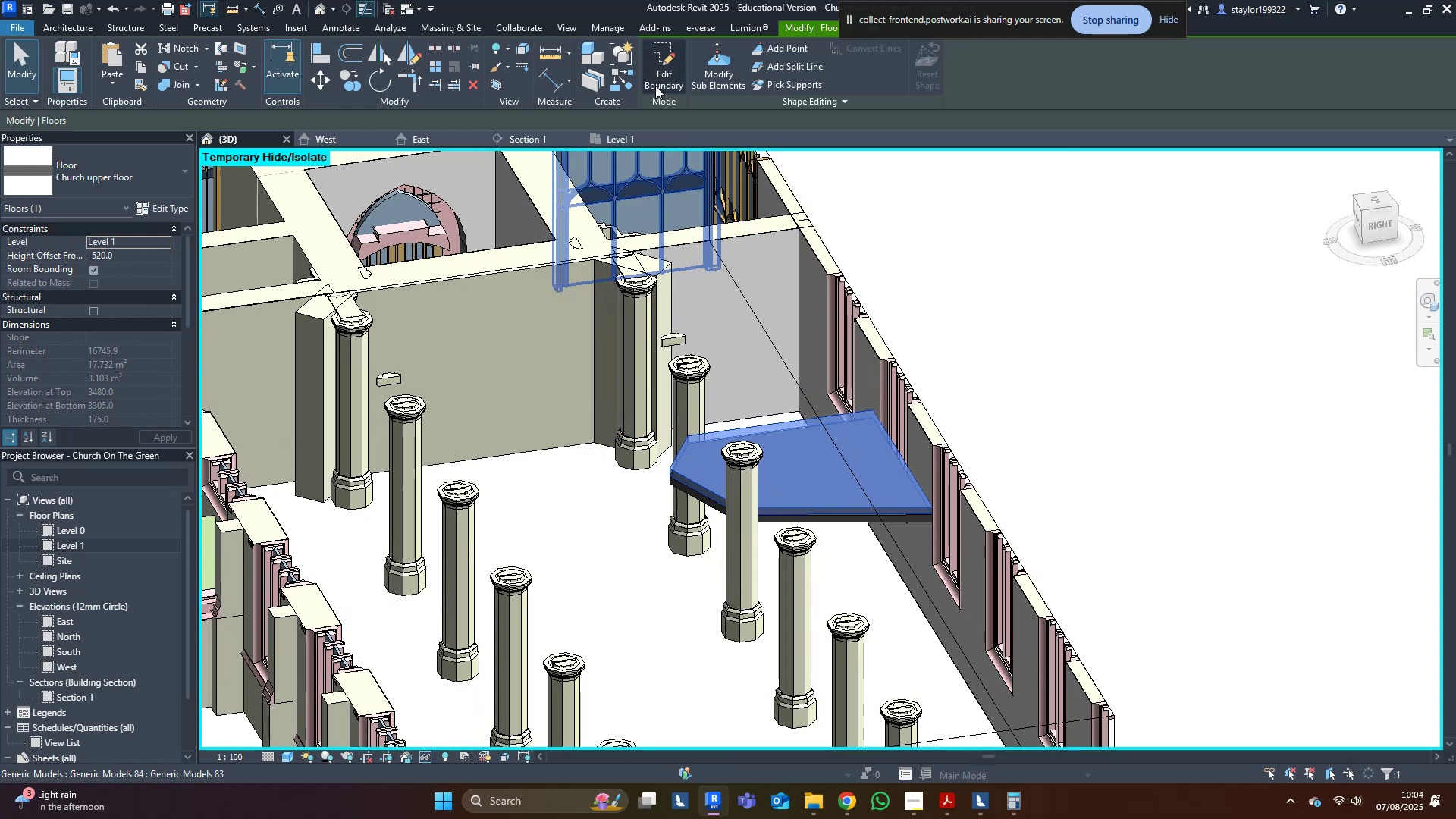 
left_click([664, 69])
 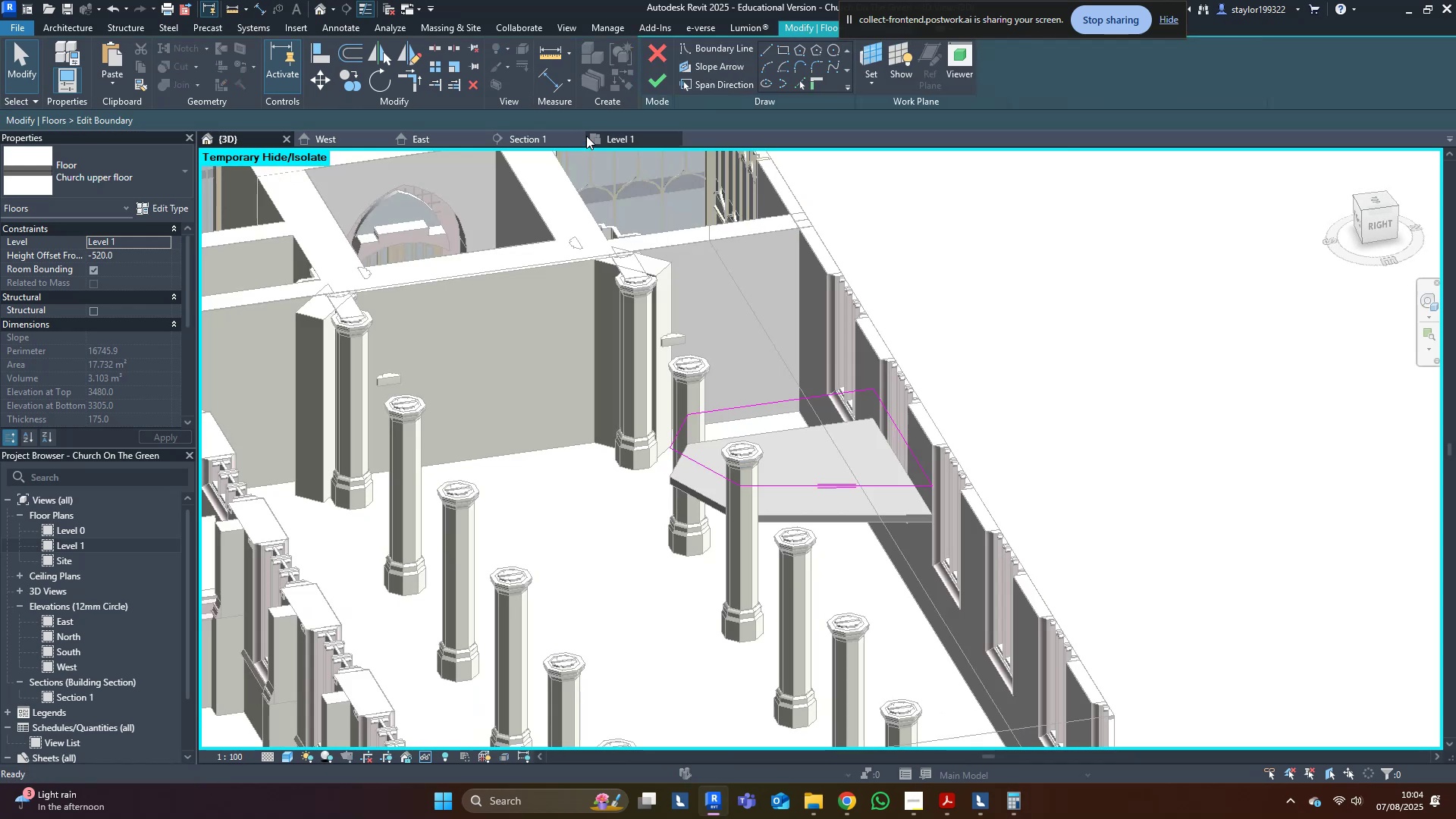 
left_click([608, 134])
 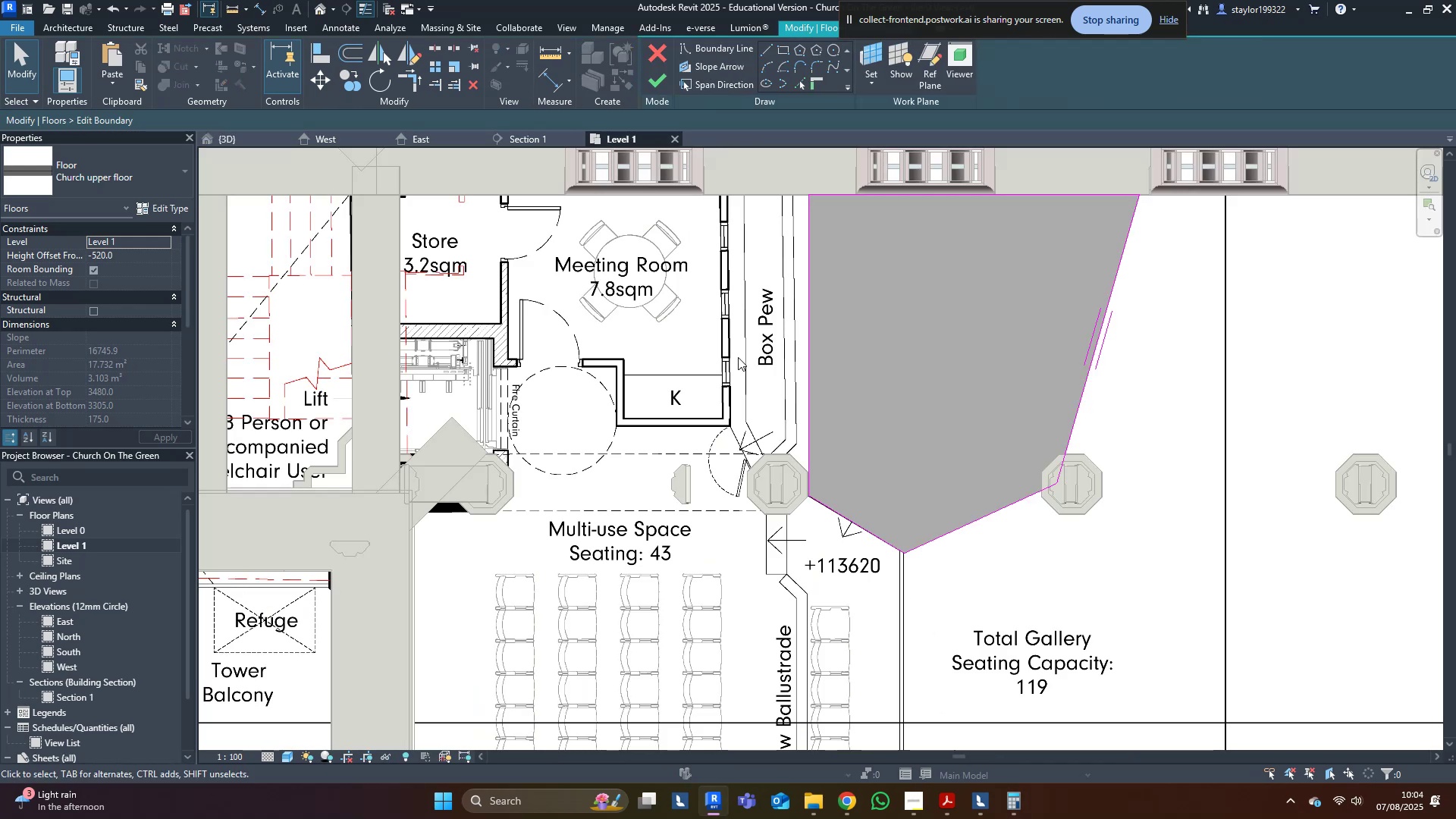 
scroll: coordinate [773, 517], scroll_direction: down, amount: 4.0
 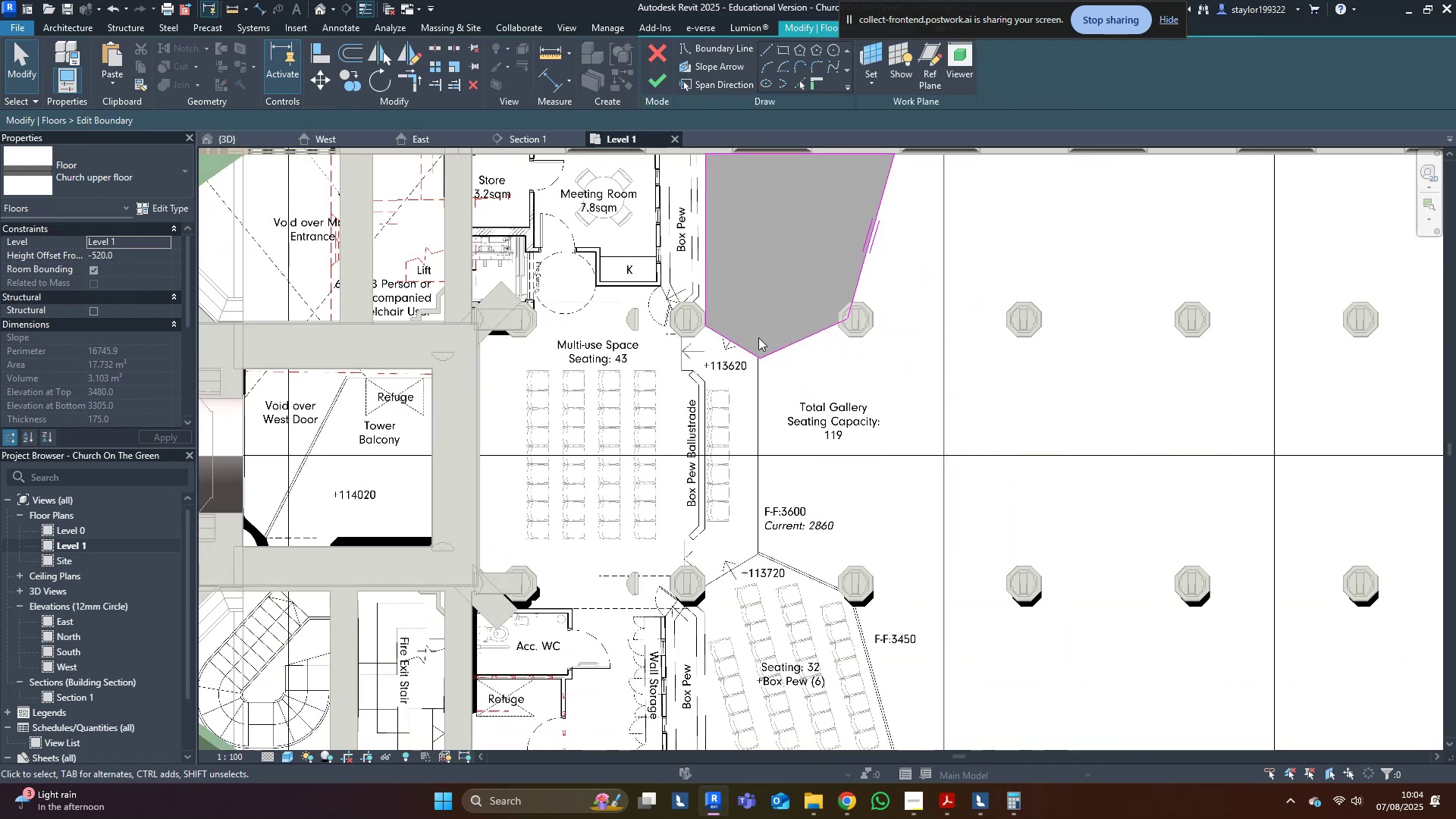 
type(dm)
 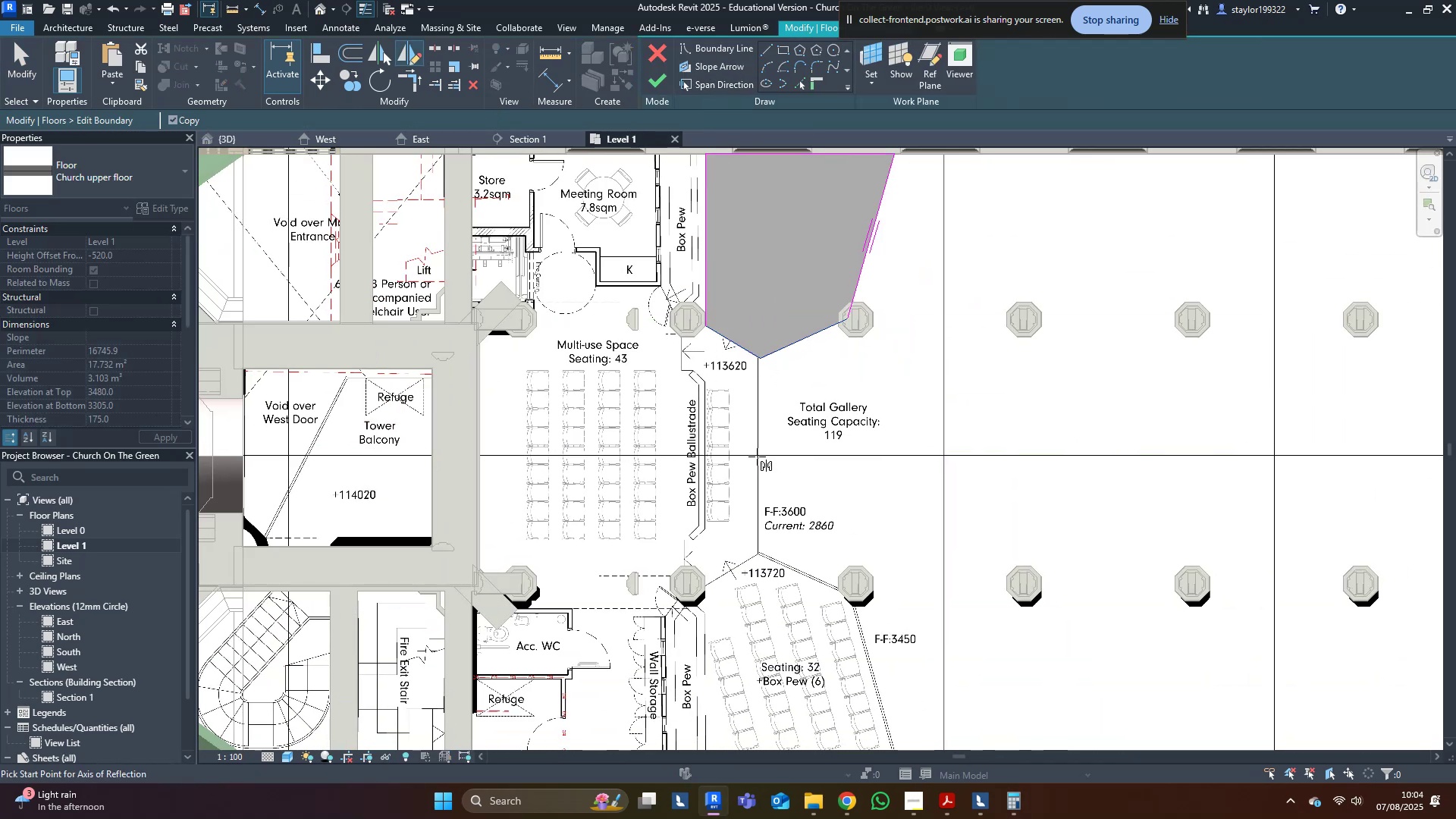 
left_click([757, 456])
 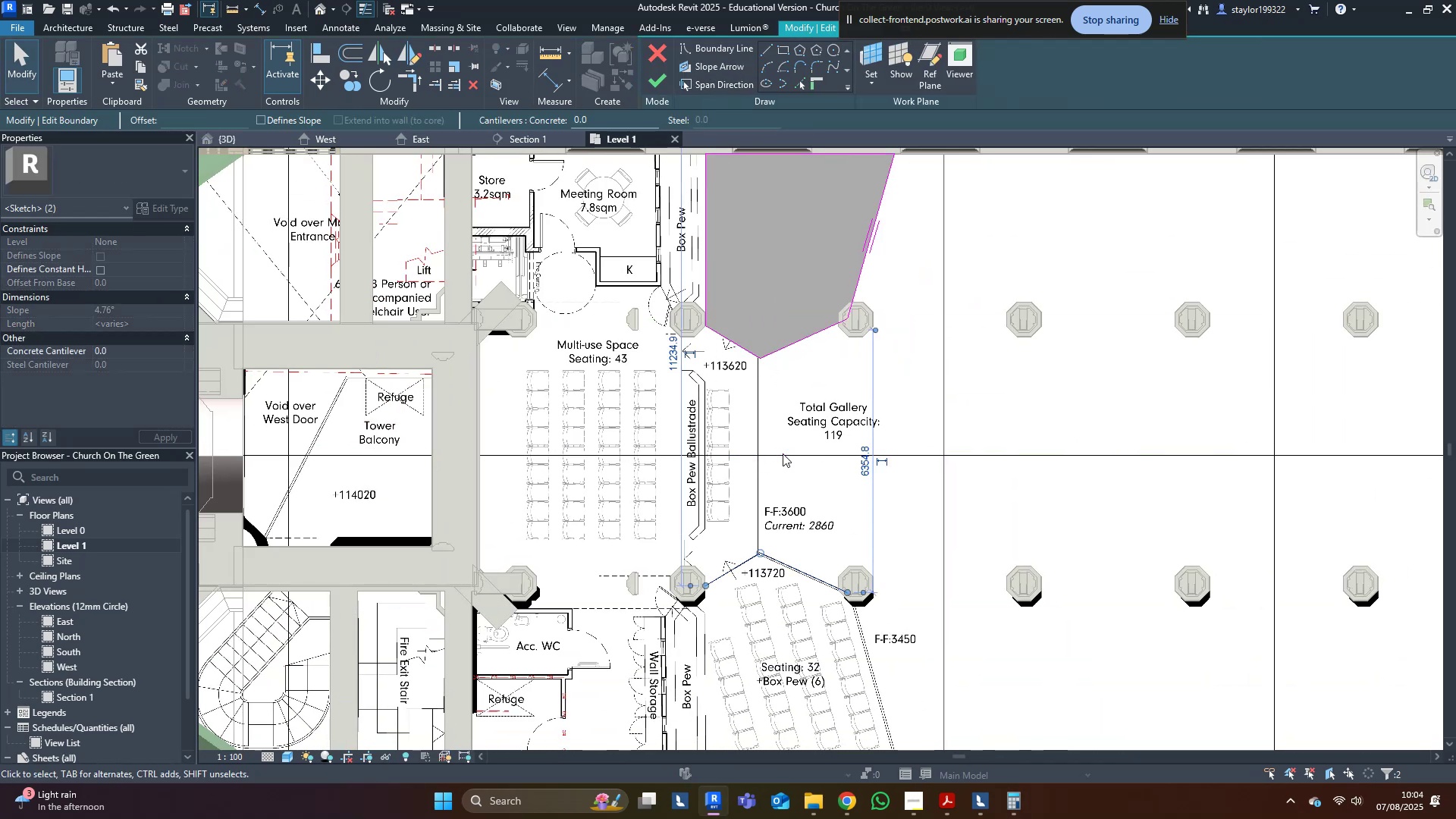 
scroll: coordinate [786, 534], scroll_direction: up, amount: 9.0
 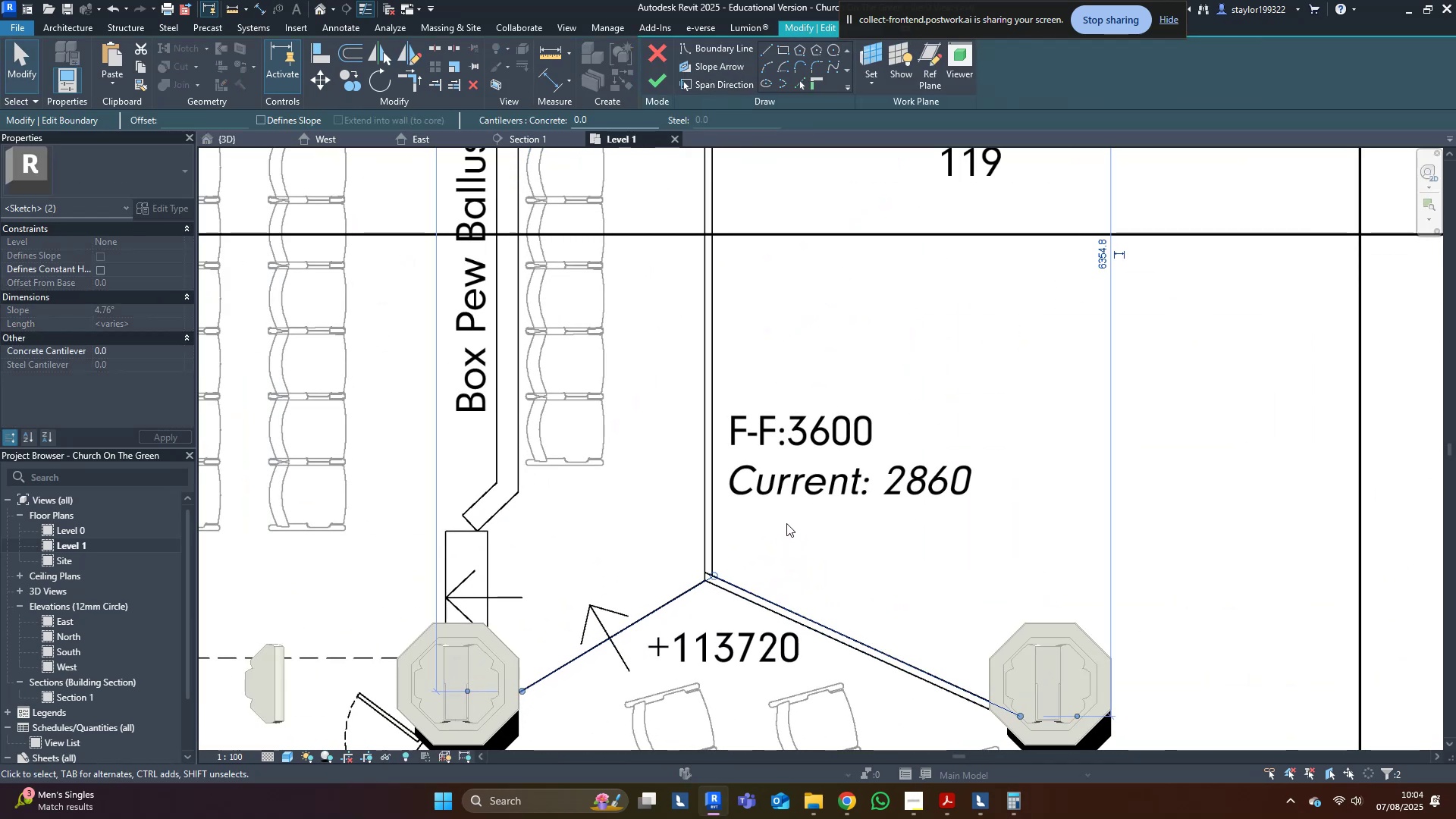 
left_click([790, 488])
 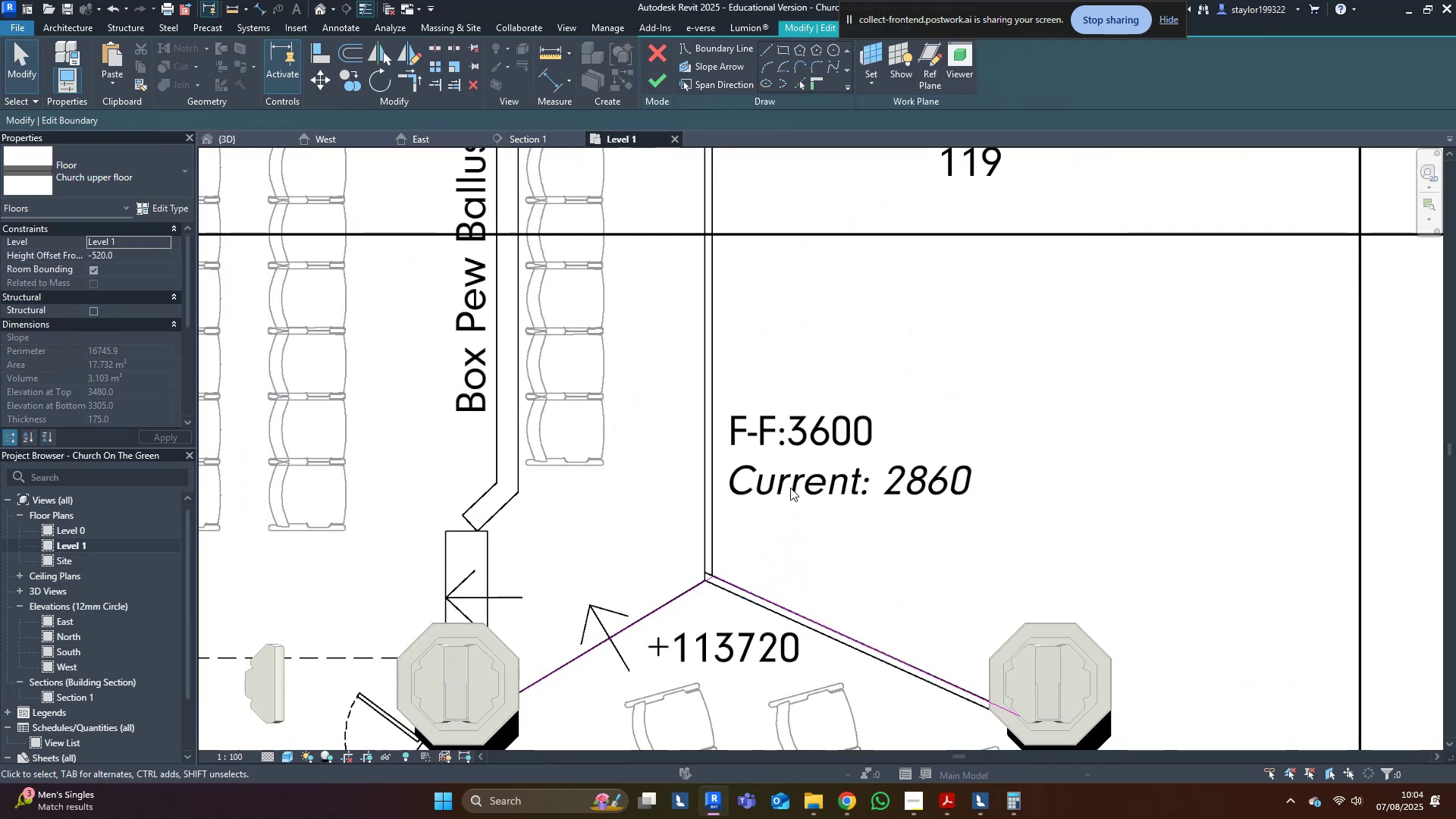 
scroll: coordinate [899, 596], scroll_direction: down, amount: 11.0
 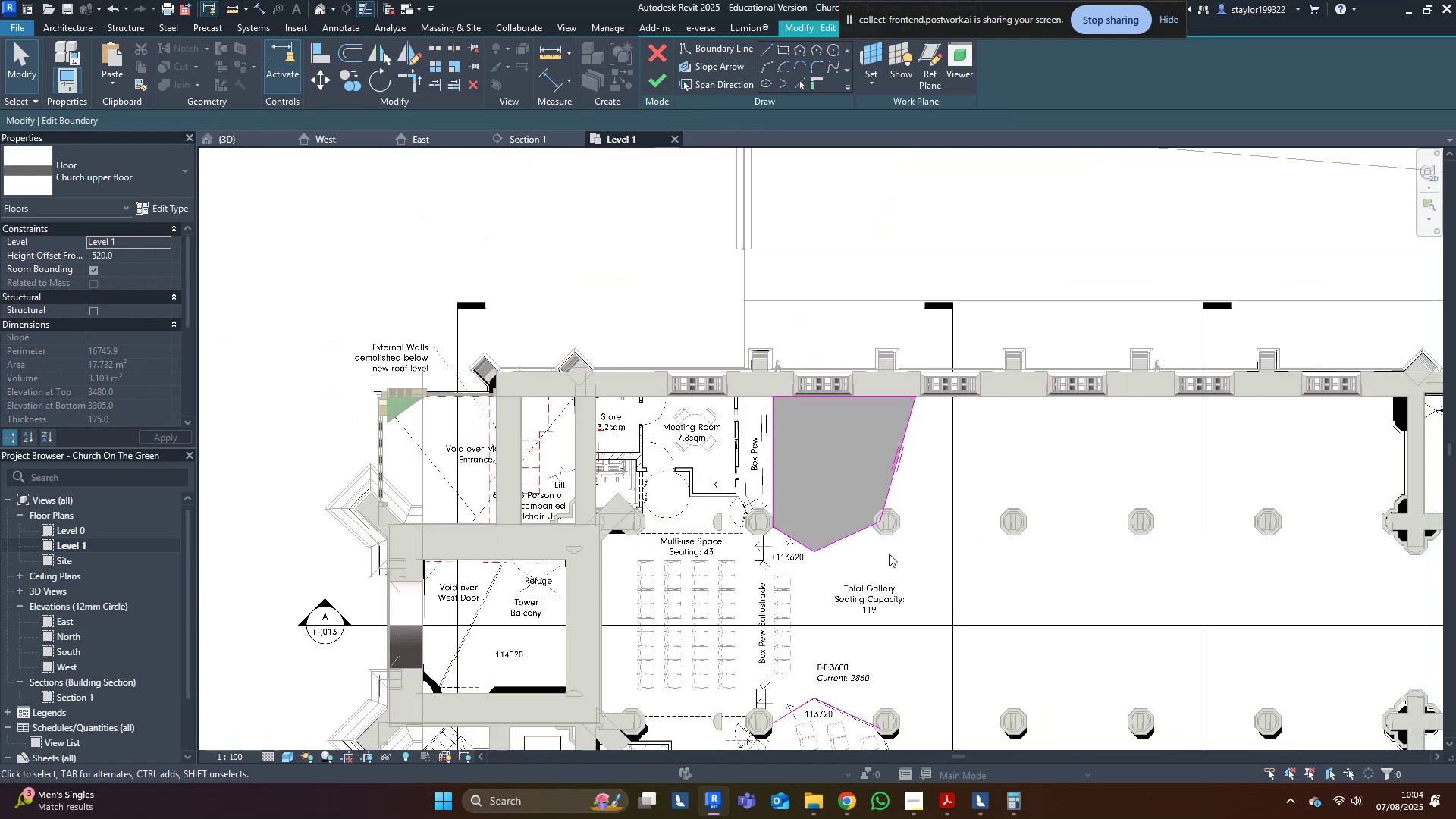 
left_click_drag(start_coordinate=[1021, 368], to_coordinate=[657, 647])
 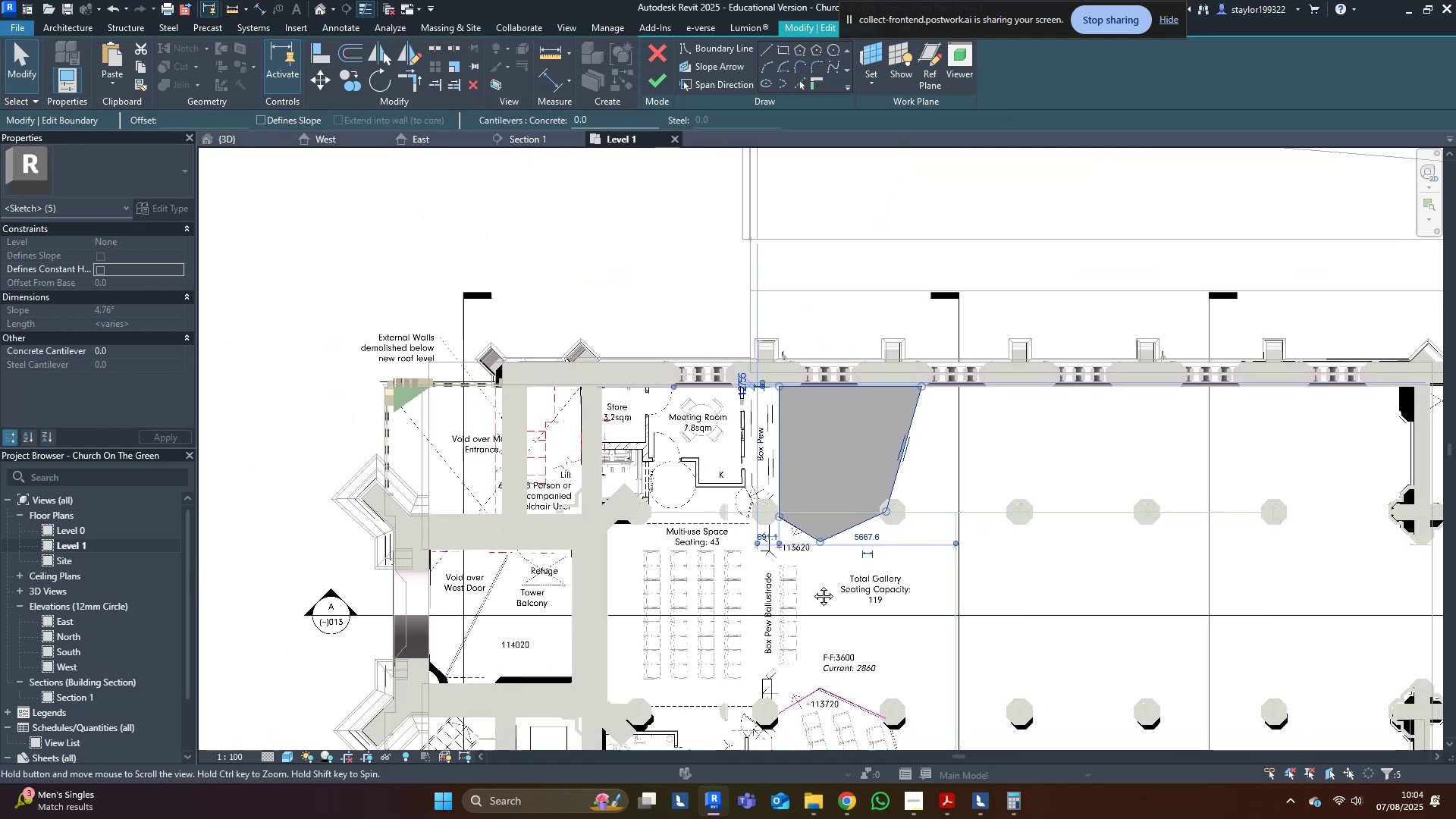 
scroll: coordinate [891, 475], scroll_direction: up, amount: 5.0
 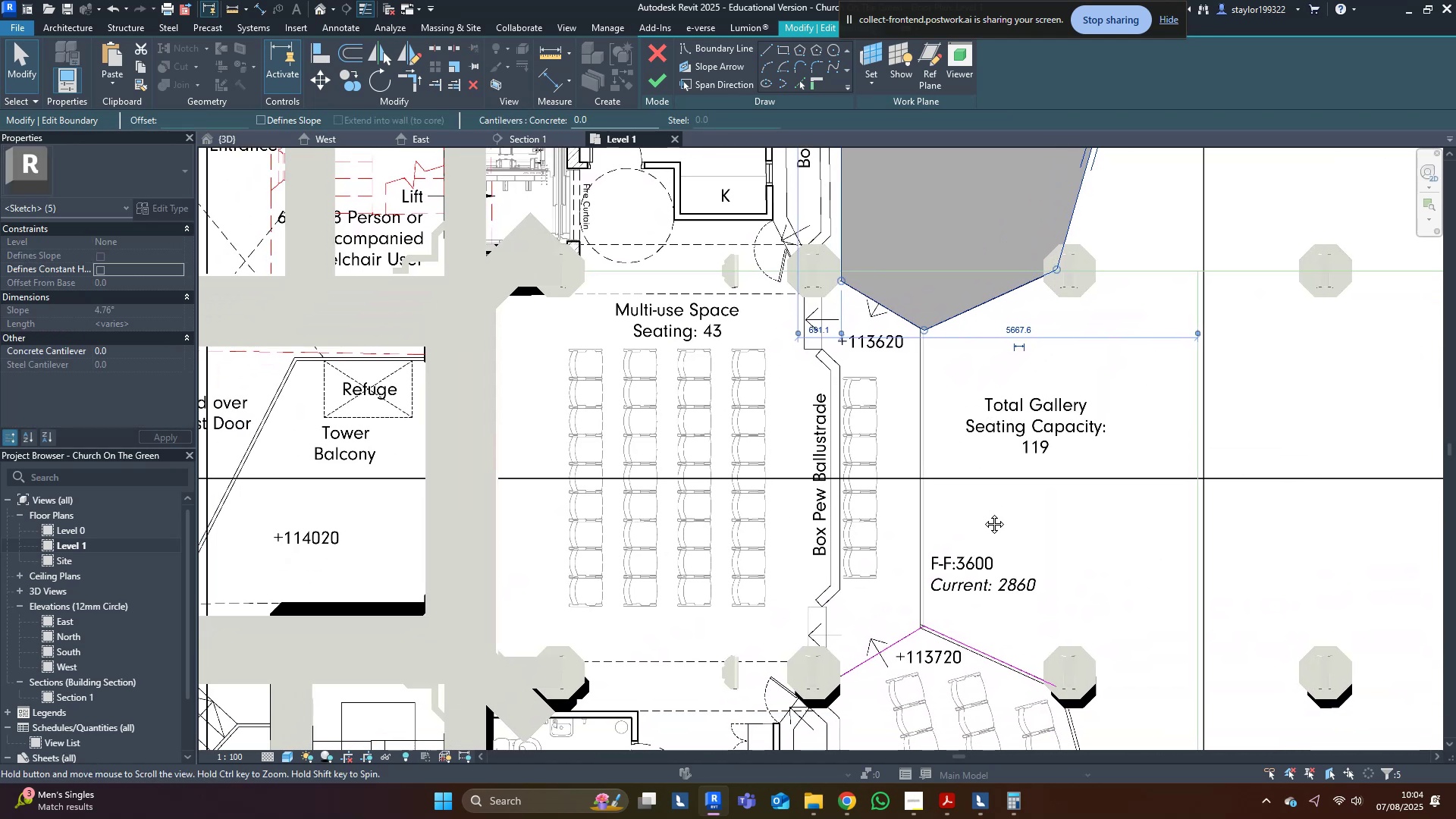 
key(Delete)
 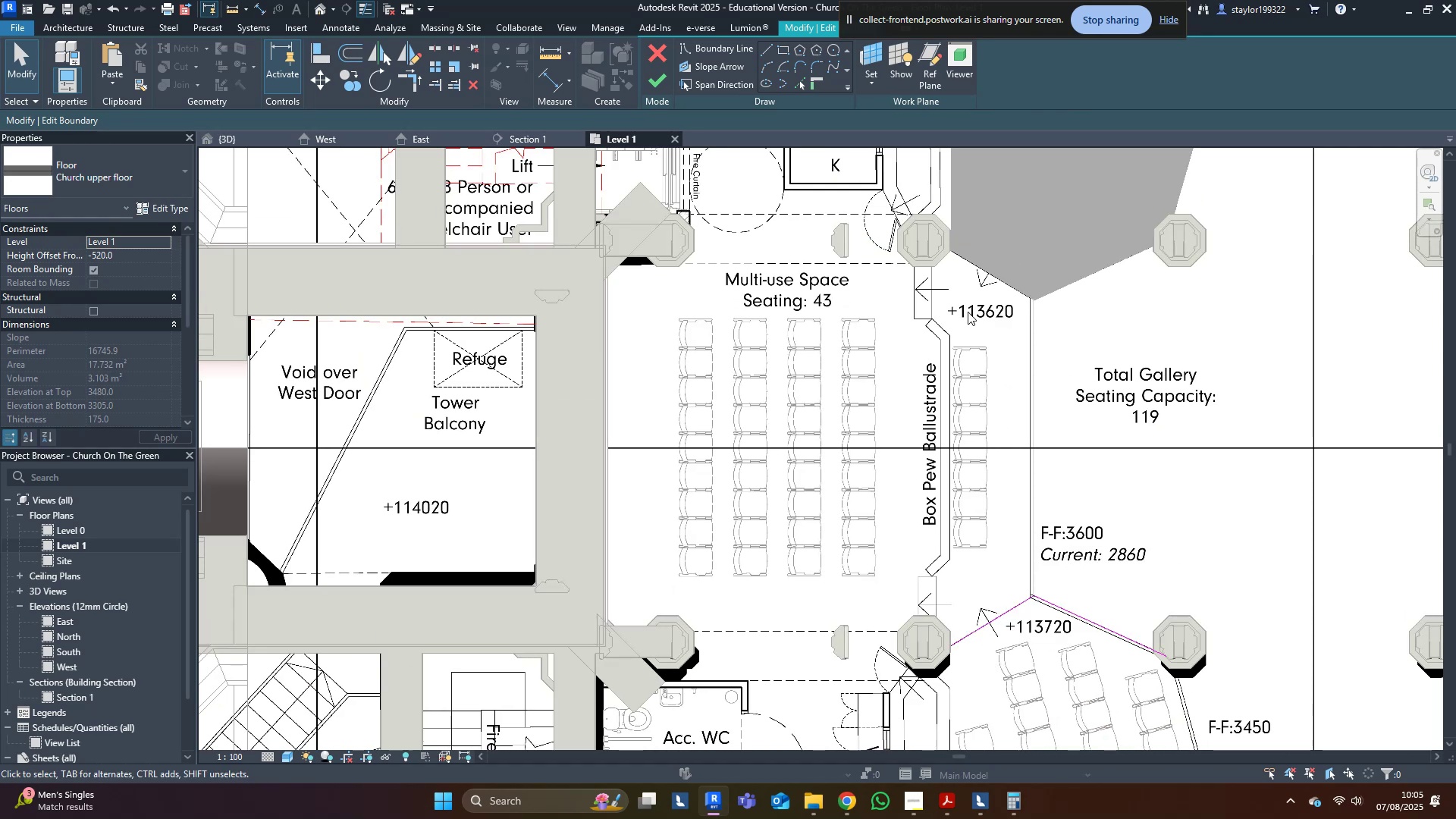 
wait(13.28)
 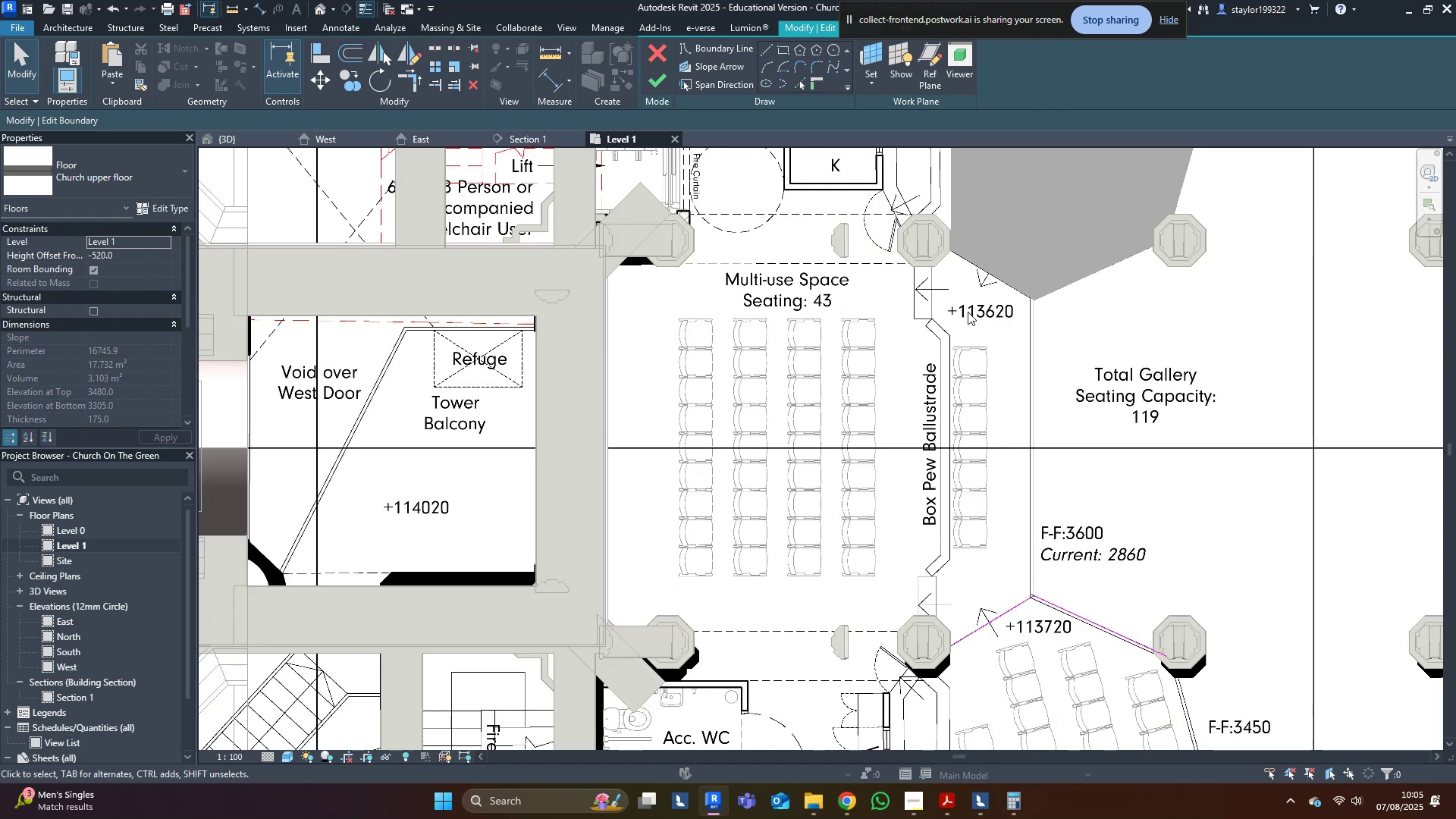 
scroll: coordinate [710, 553], scroll_direction: down, amount: 4.0
 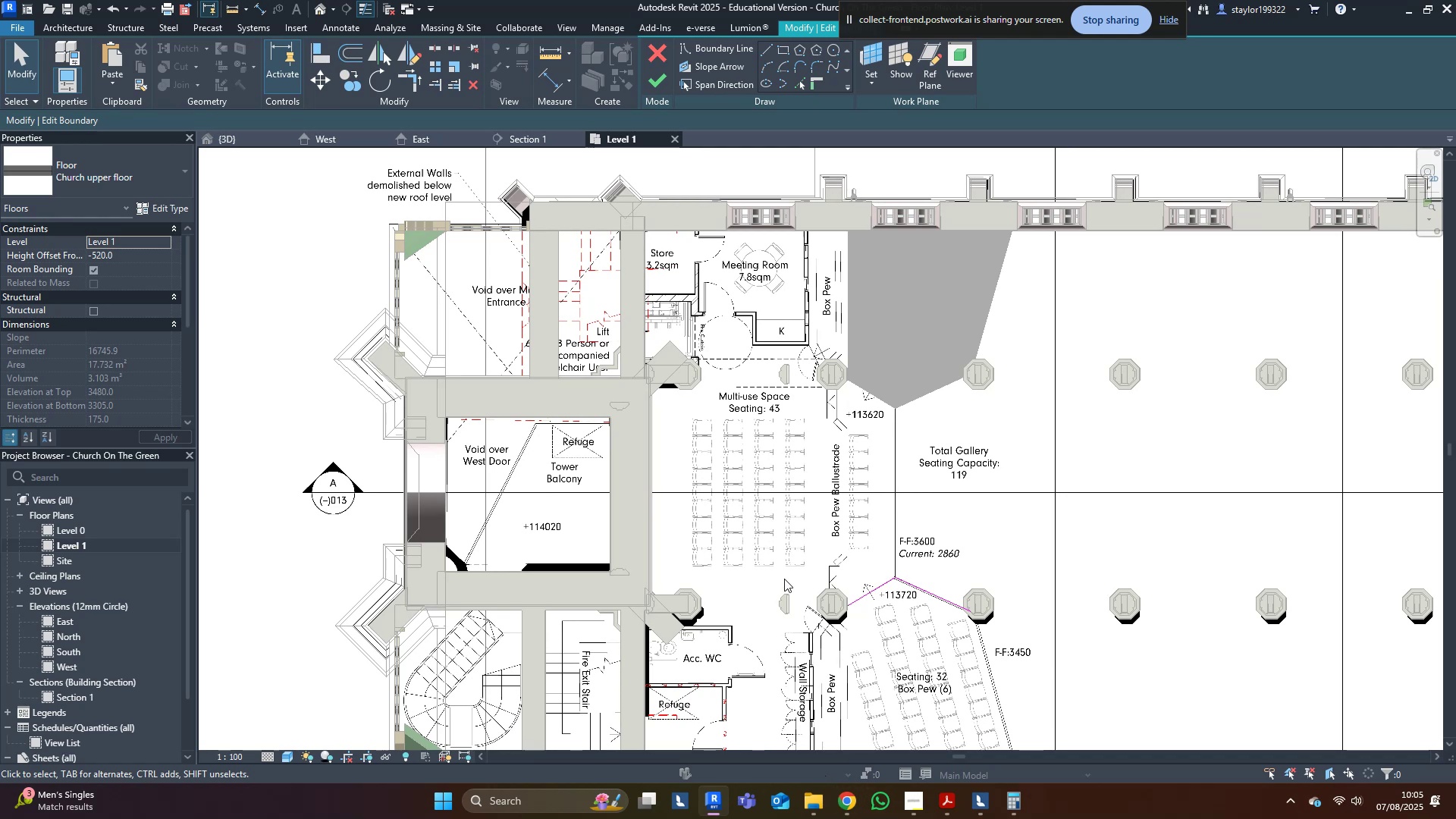 
type(wf)
 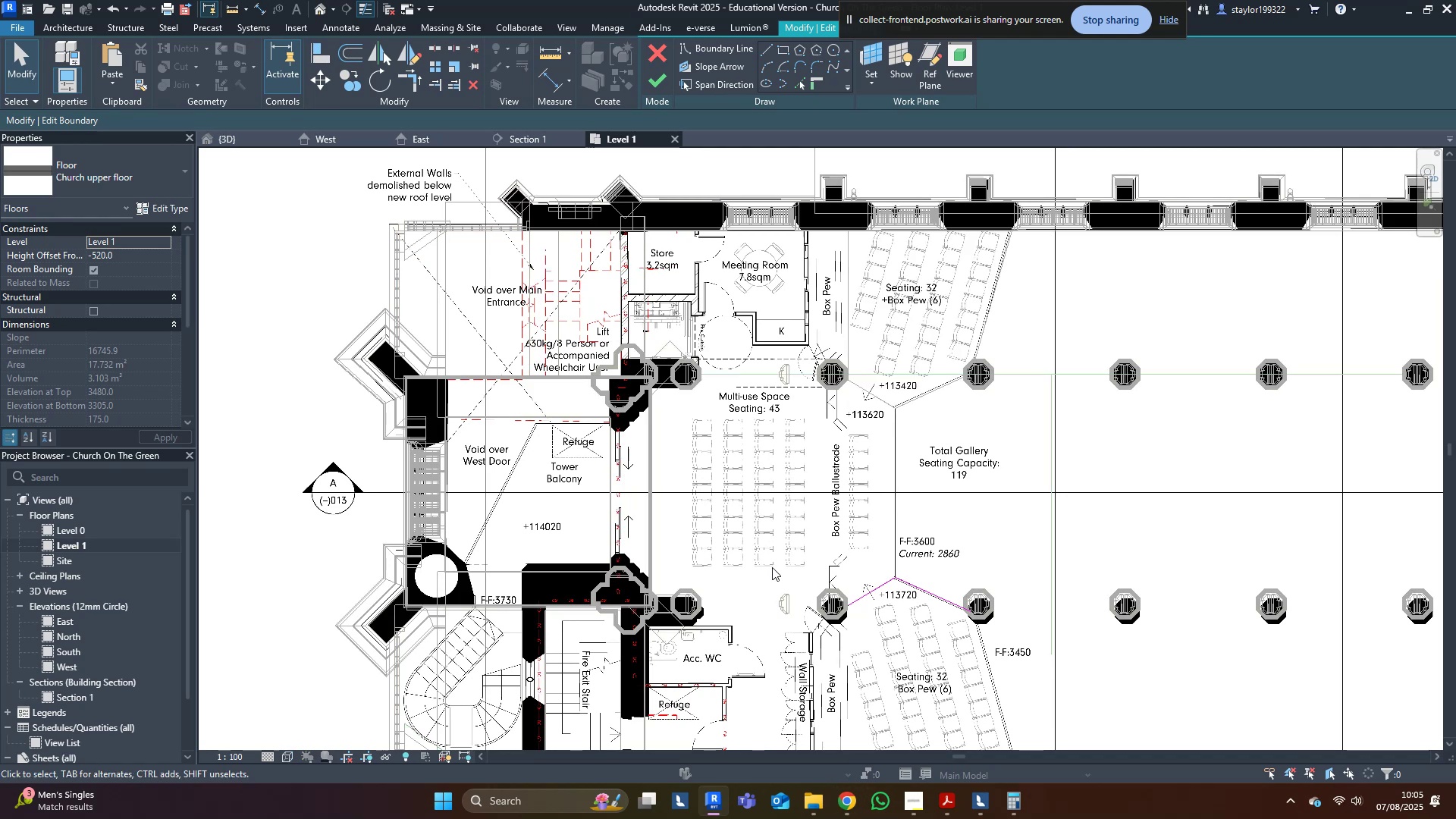 
scroll: coordinate [890, 492], scroll_direction: up, amount: 3.0
 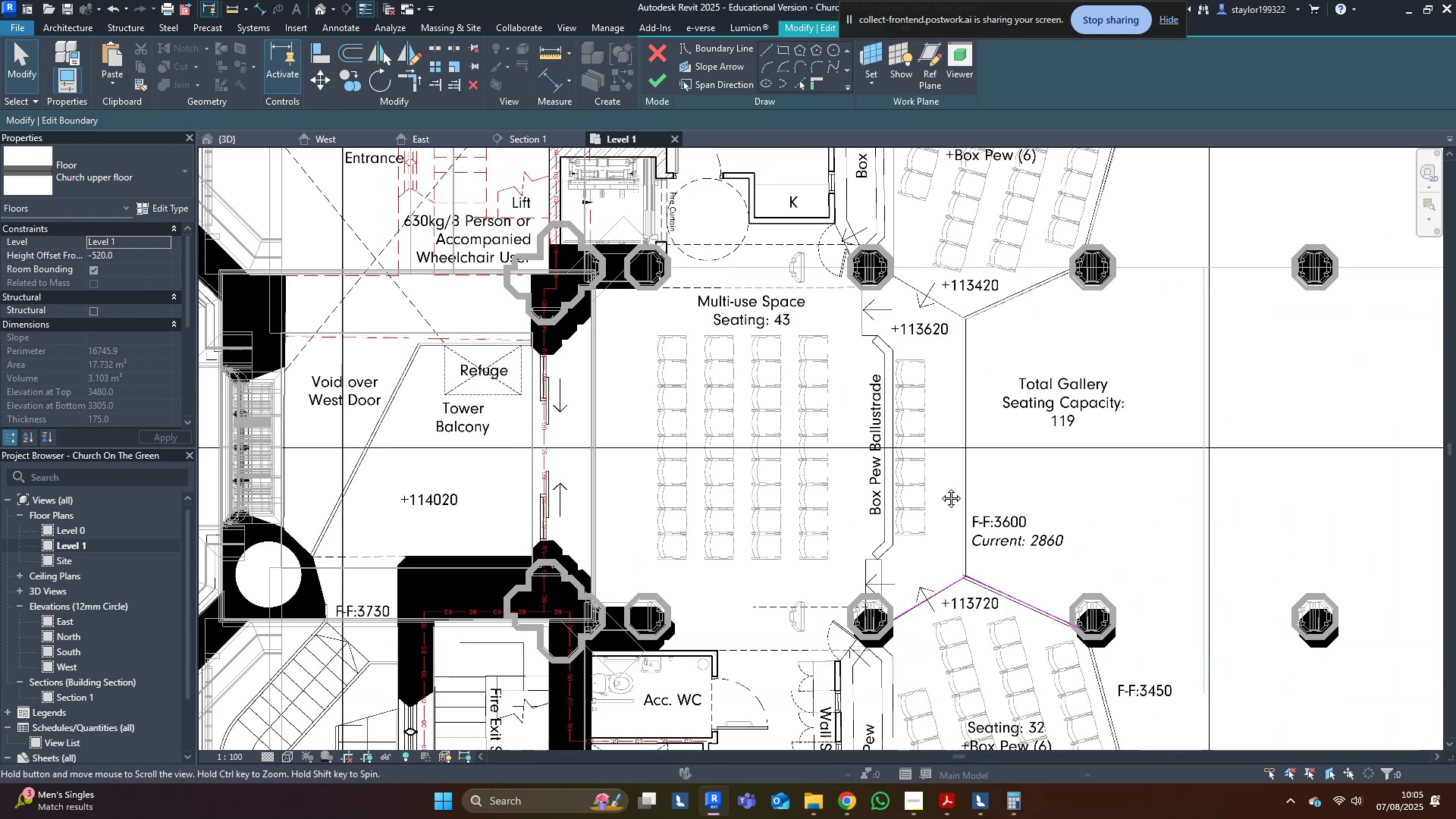 
wait(7.96)
 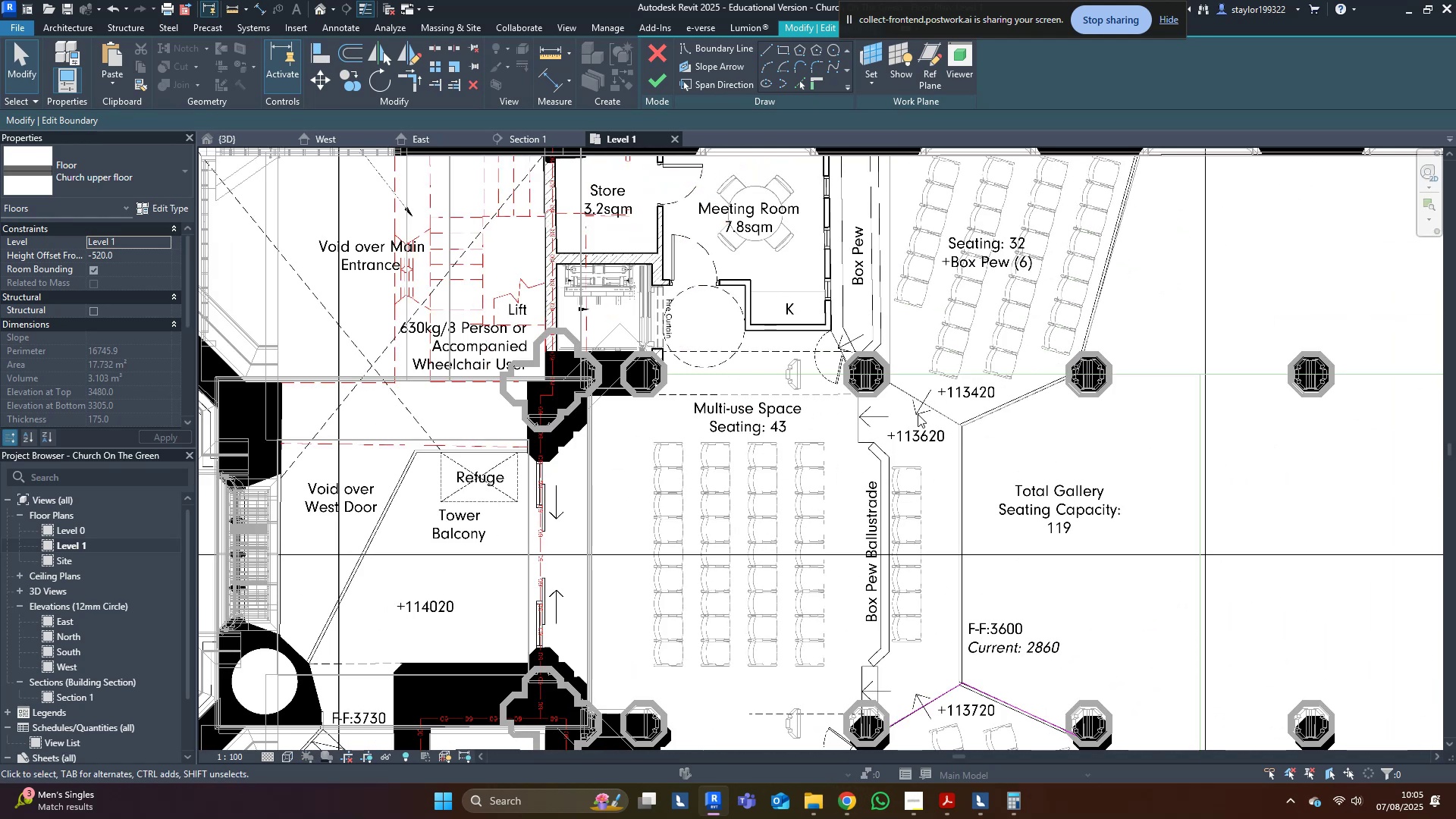 
scroll: coordinate [975, 481], scroll_direction: down, amount: 4.0
 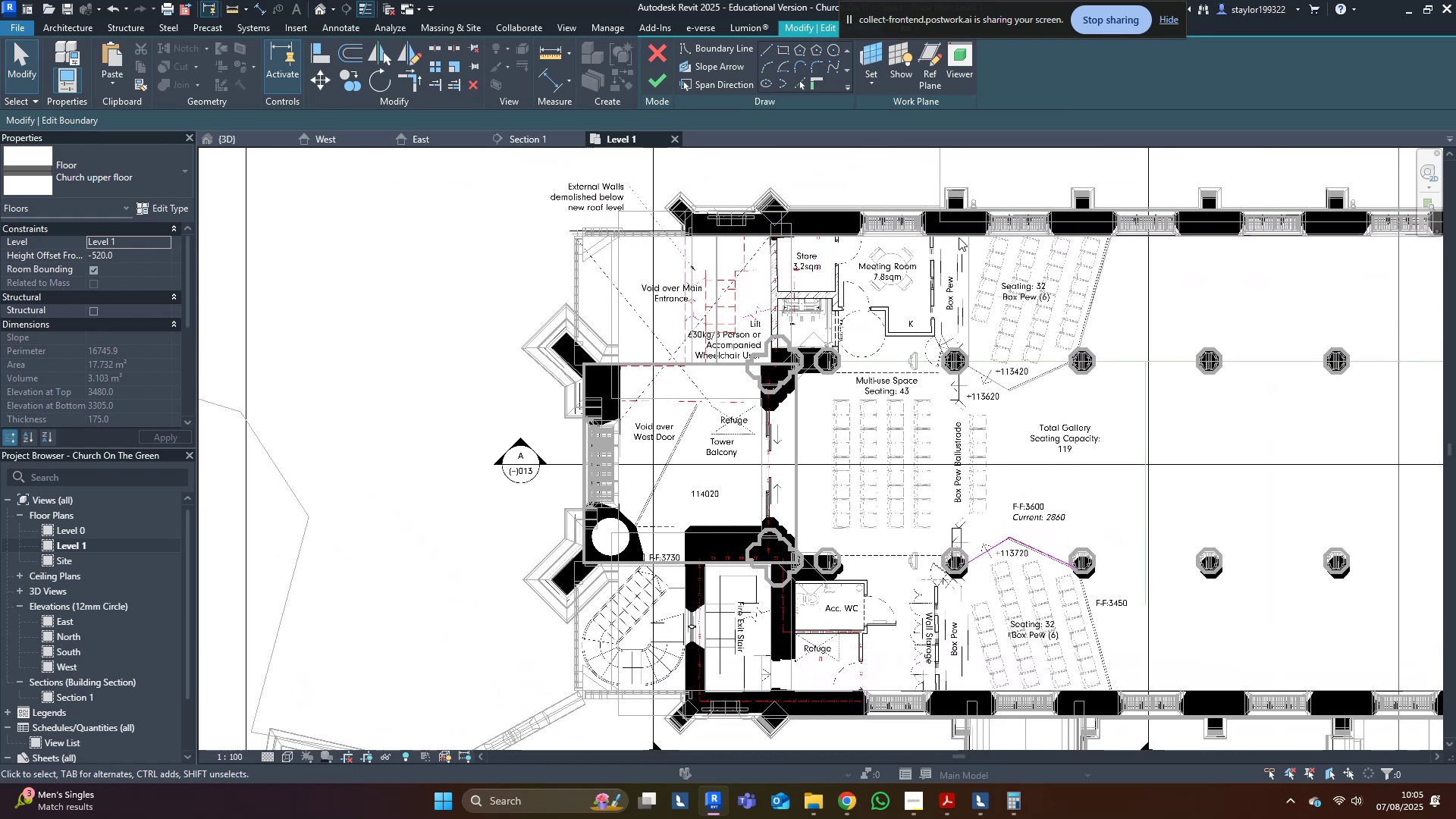 
scroll: coordinate [1056, 379], scroll_direction: up, amount: 4.0
 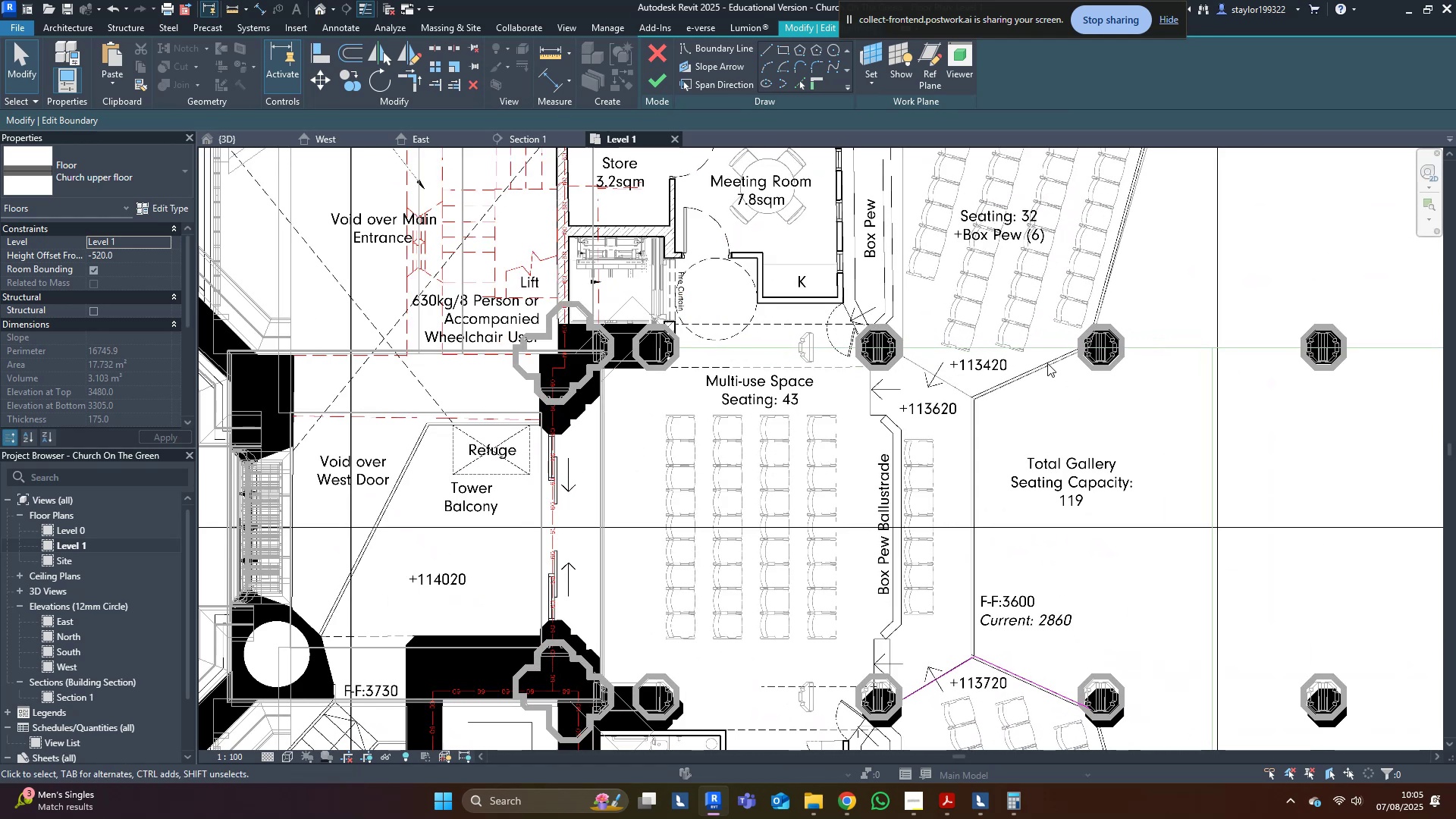 
scroll: coordinate [1040, 367], scroll_direction: down, amount: 3.0
 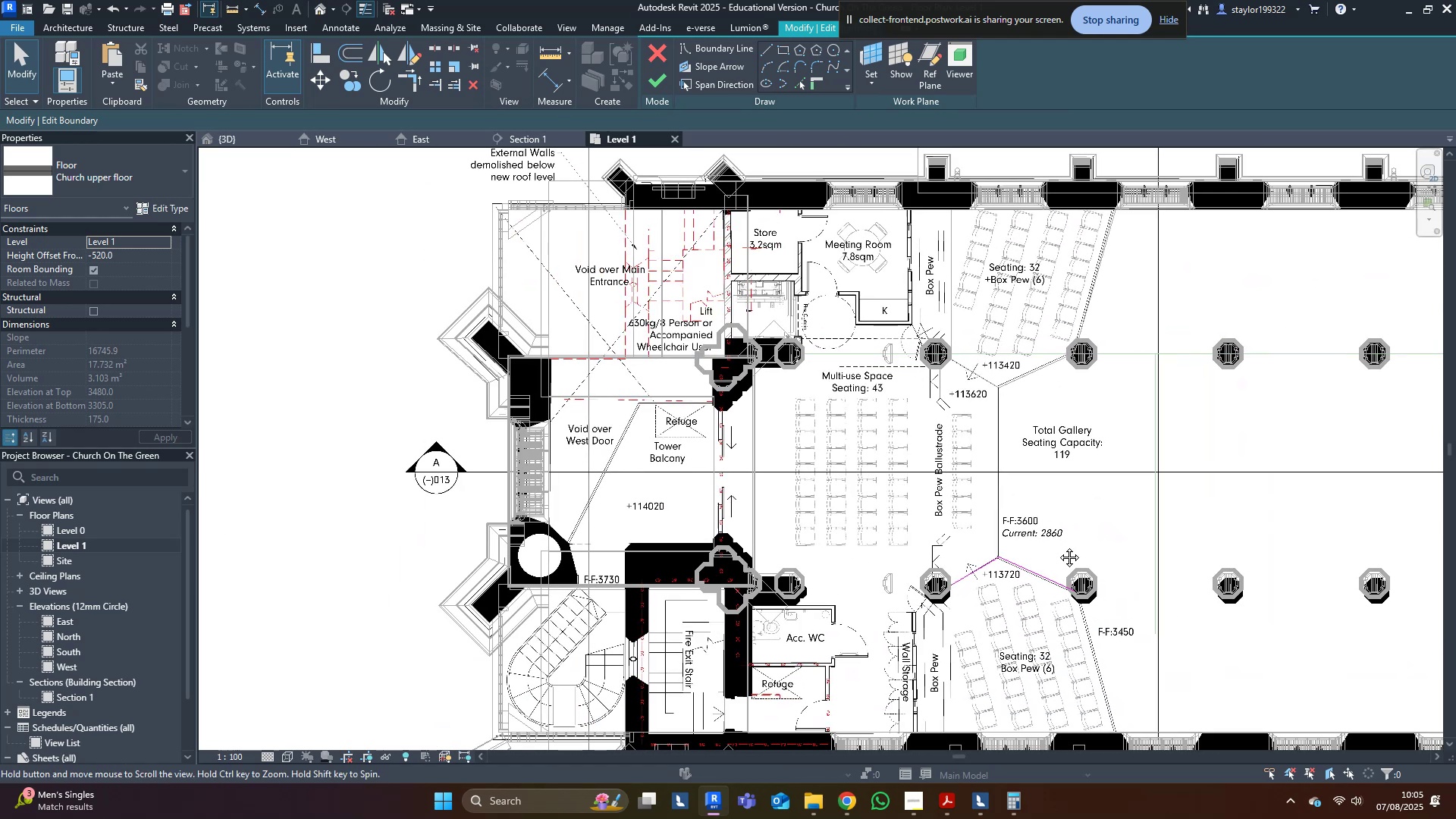 
scroll: coordinate [996, 480], scroll_direction: up, amount: 3.0
 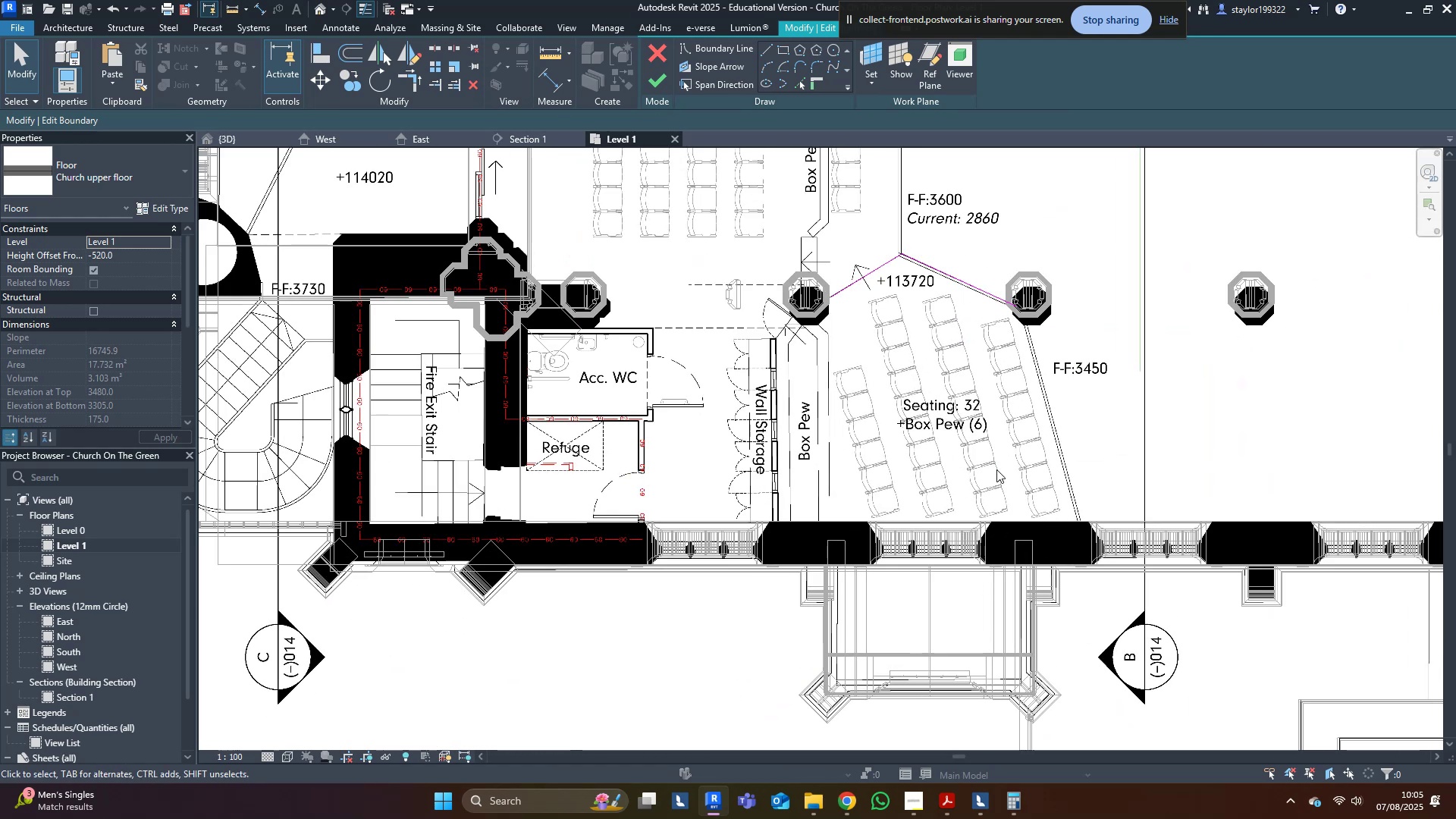 
type(sd)
 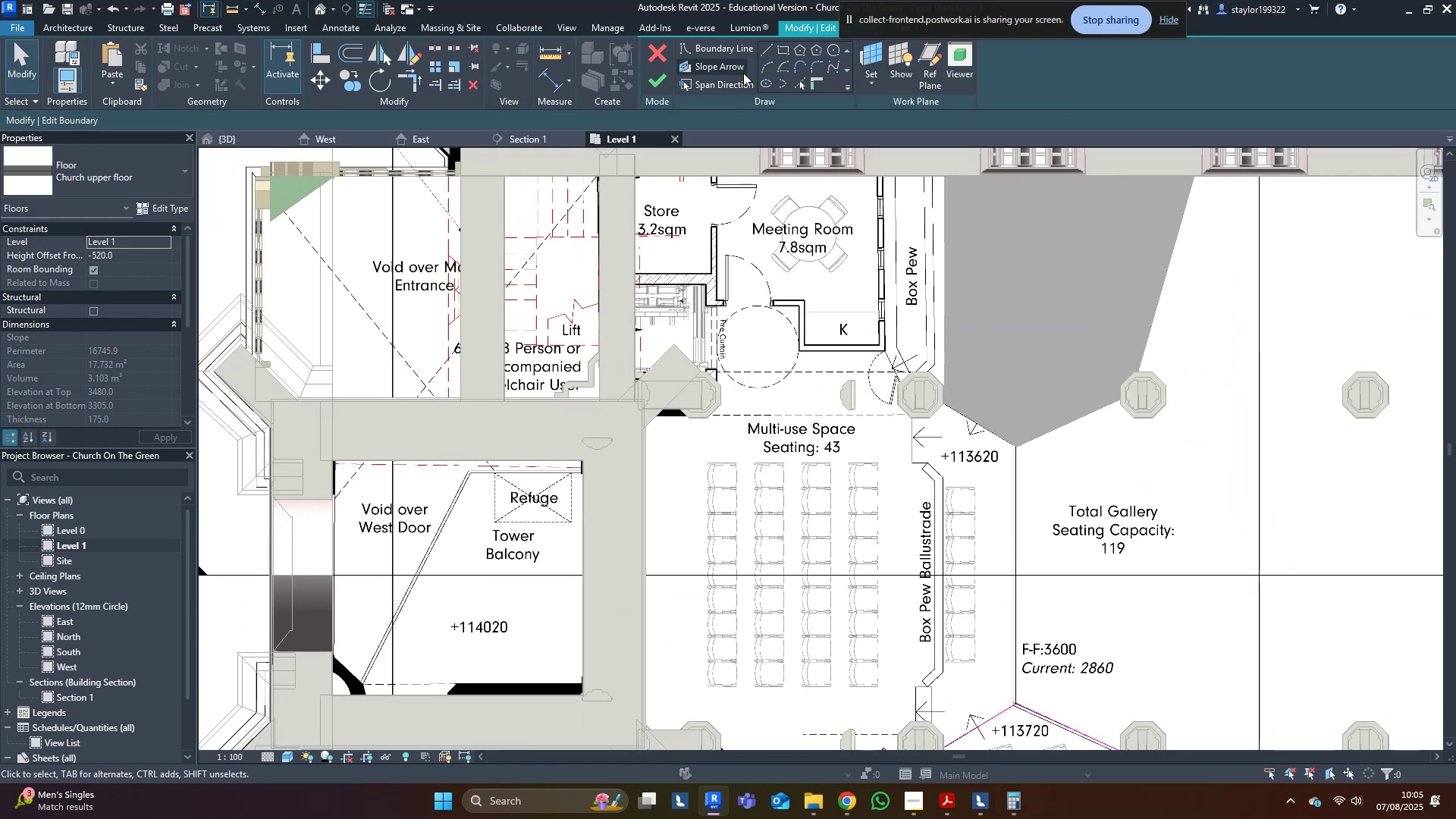 
left_click([796, 85])
 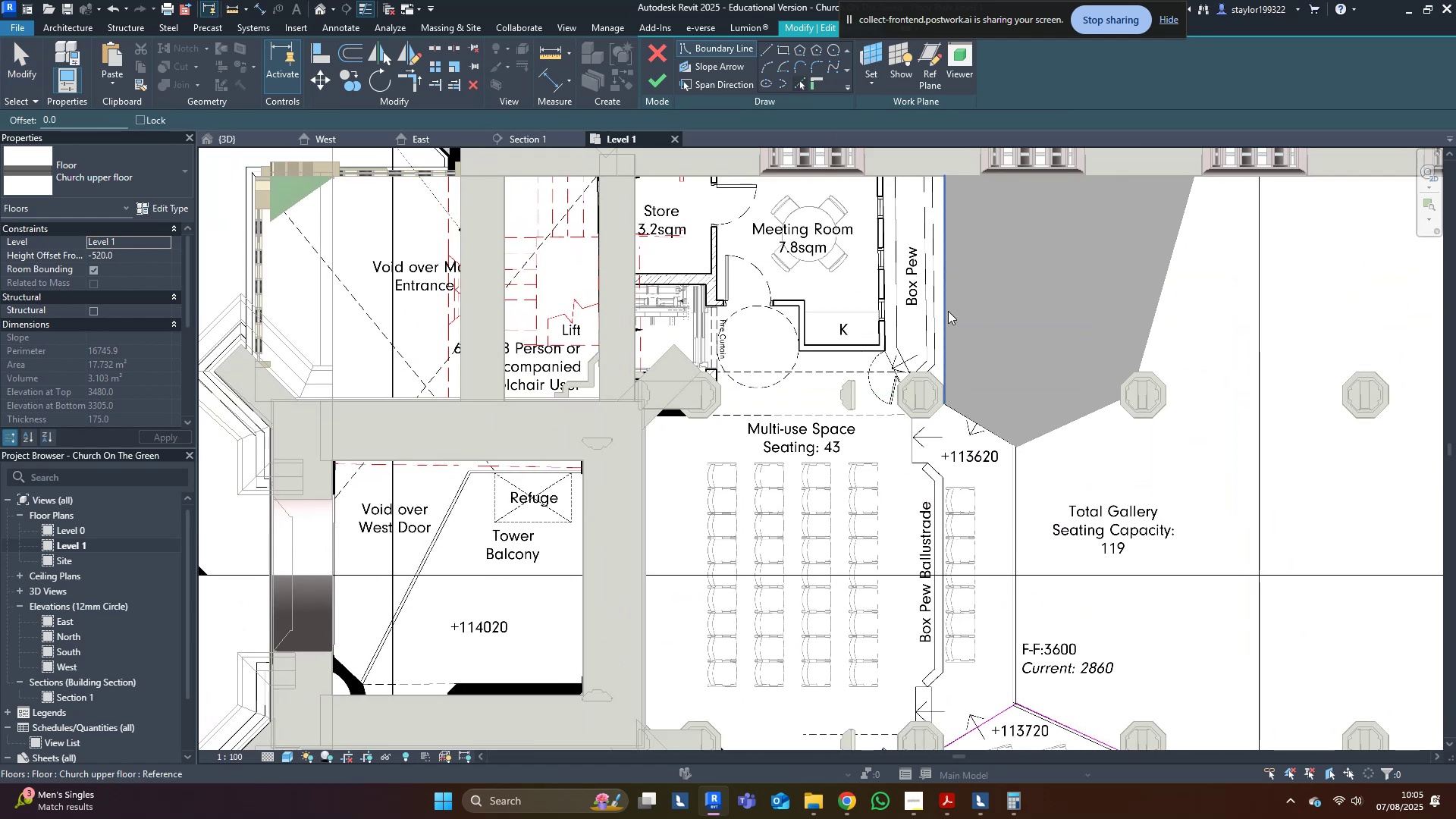 
left_click([948, 311])
 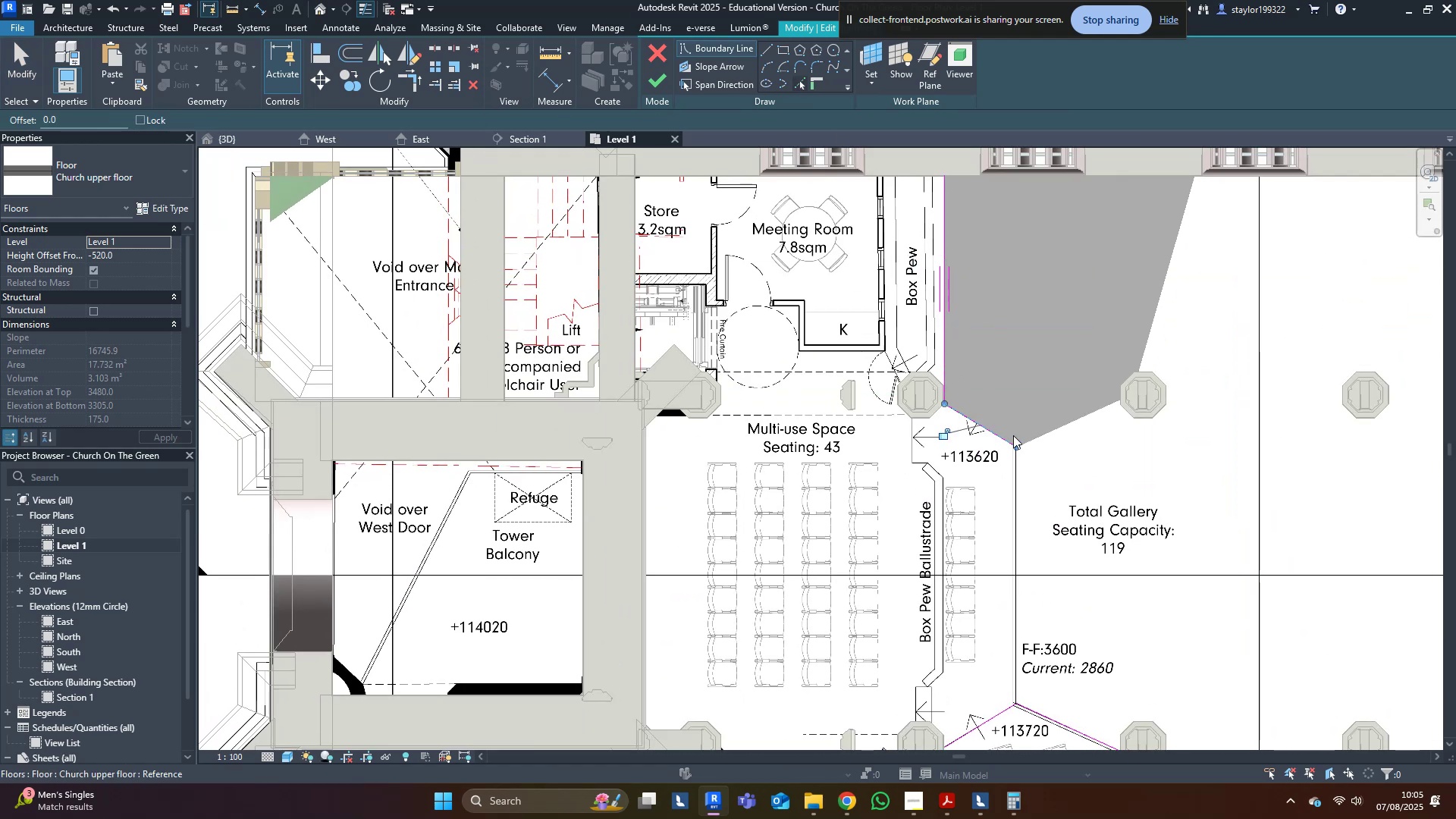 
double_click([1039, 432])
 